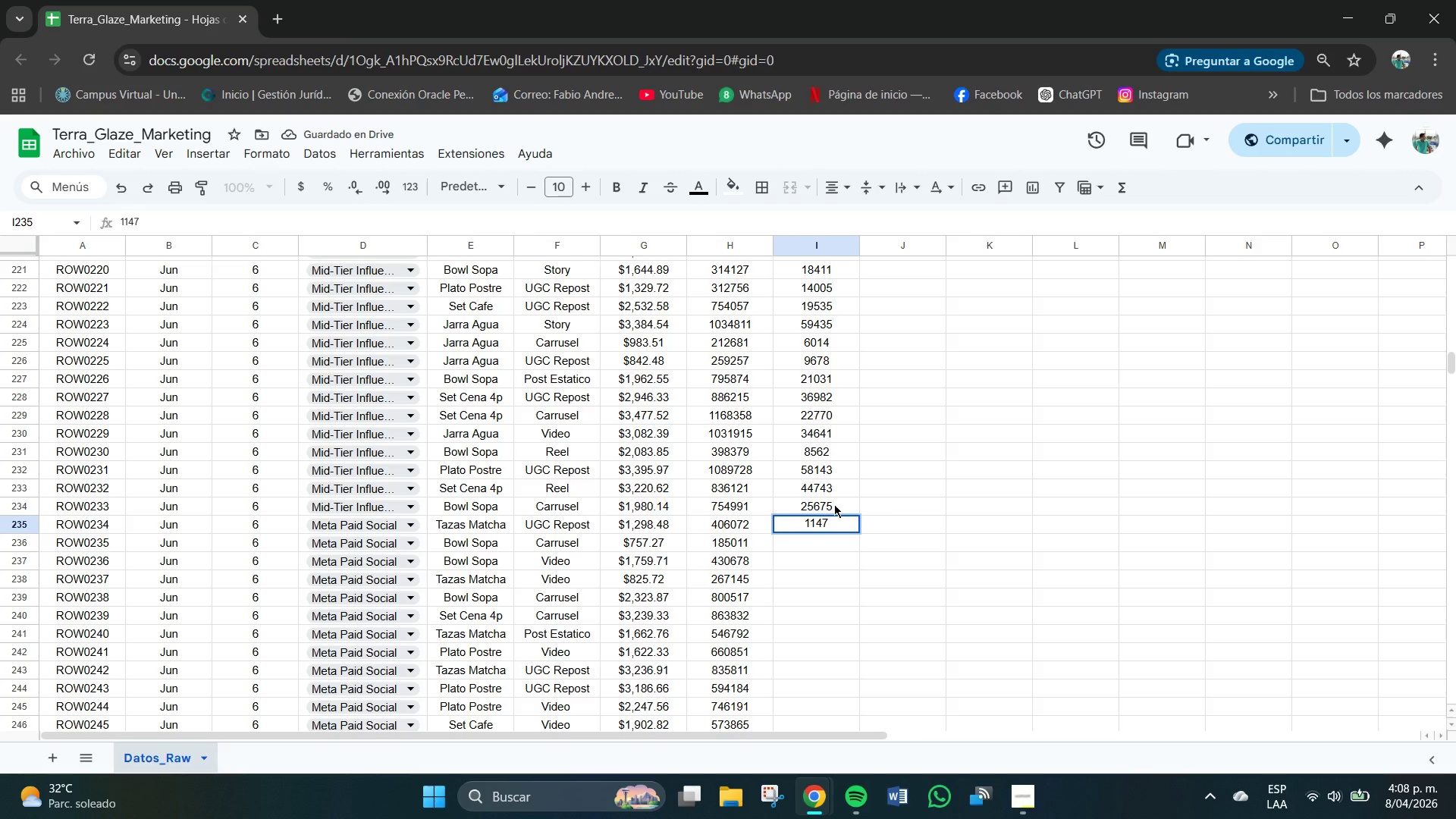 
key(Numpad4)
 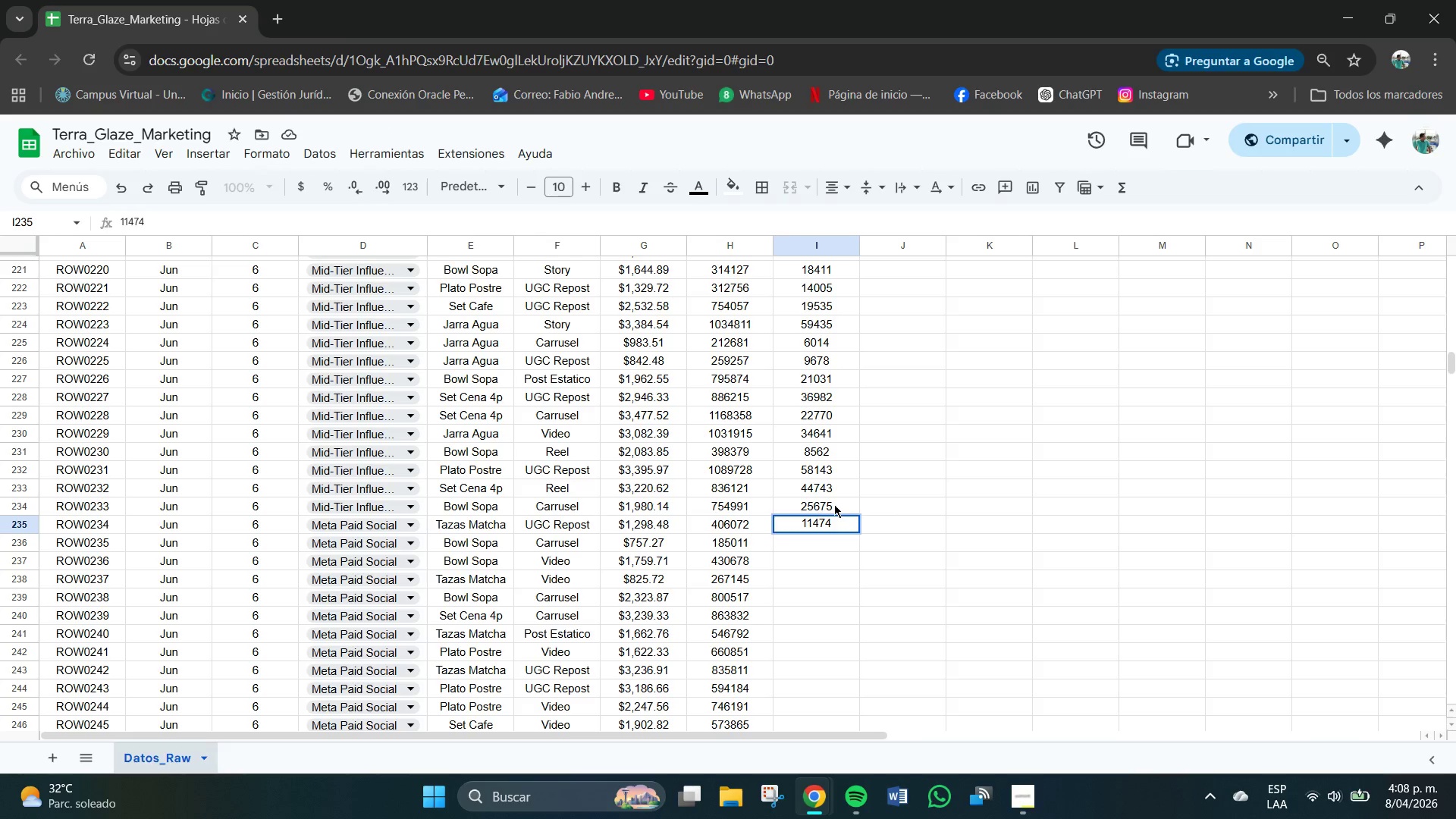 
key(NumpadEnter)
 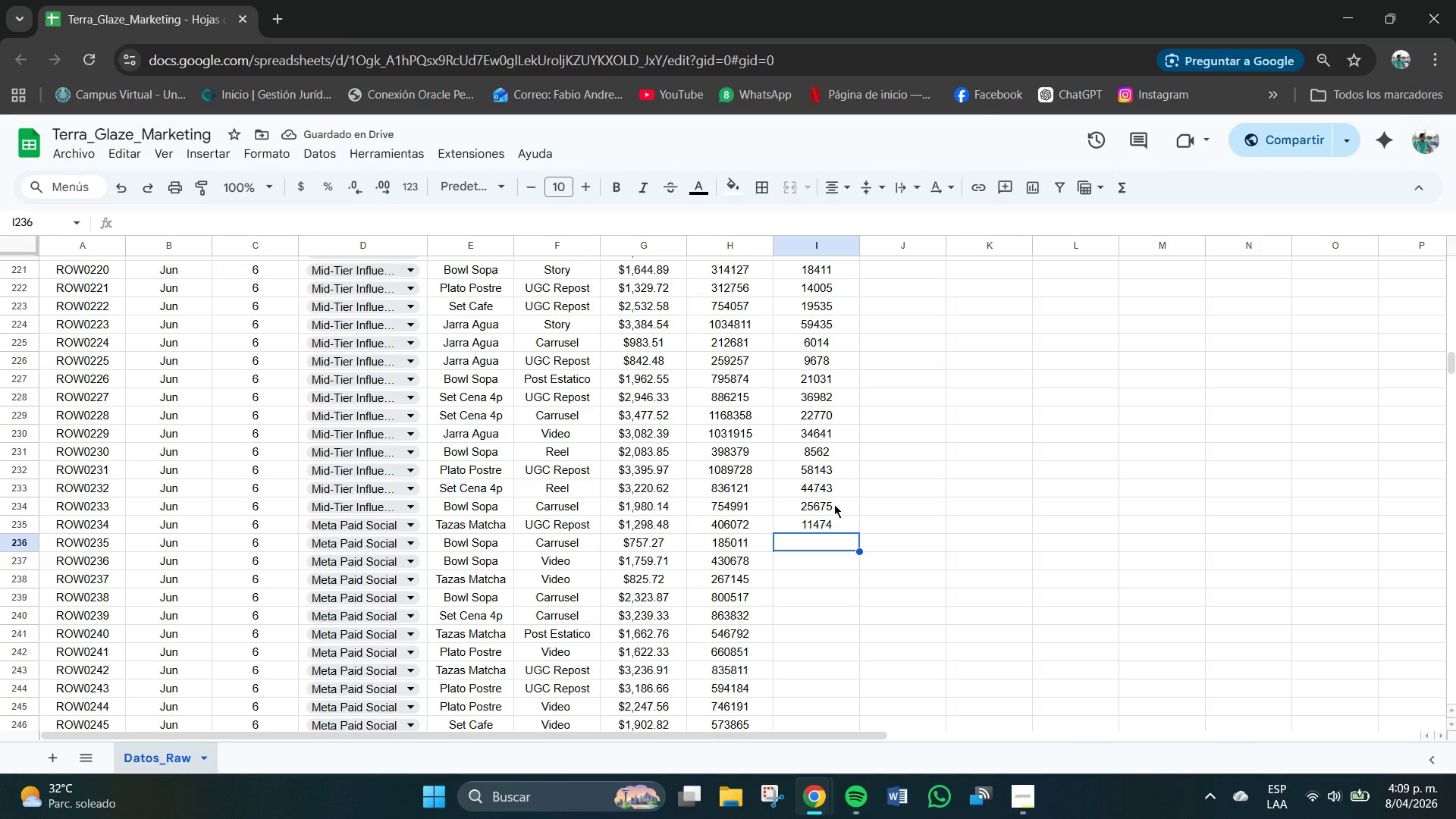 
key(Numpad6)
 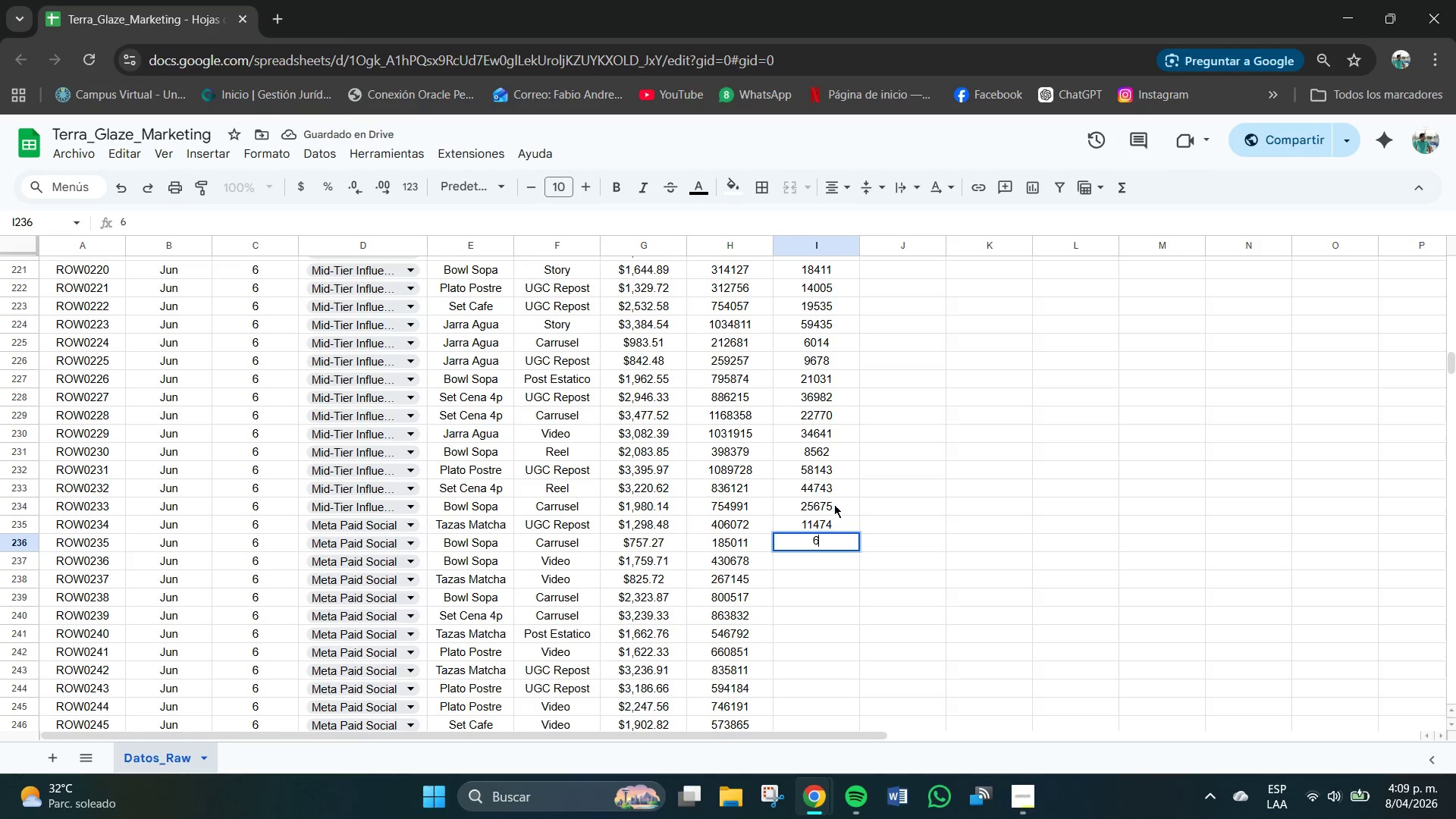 
key(Numpad6)
 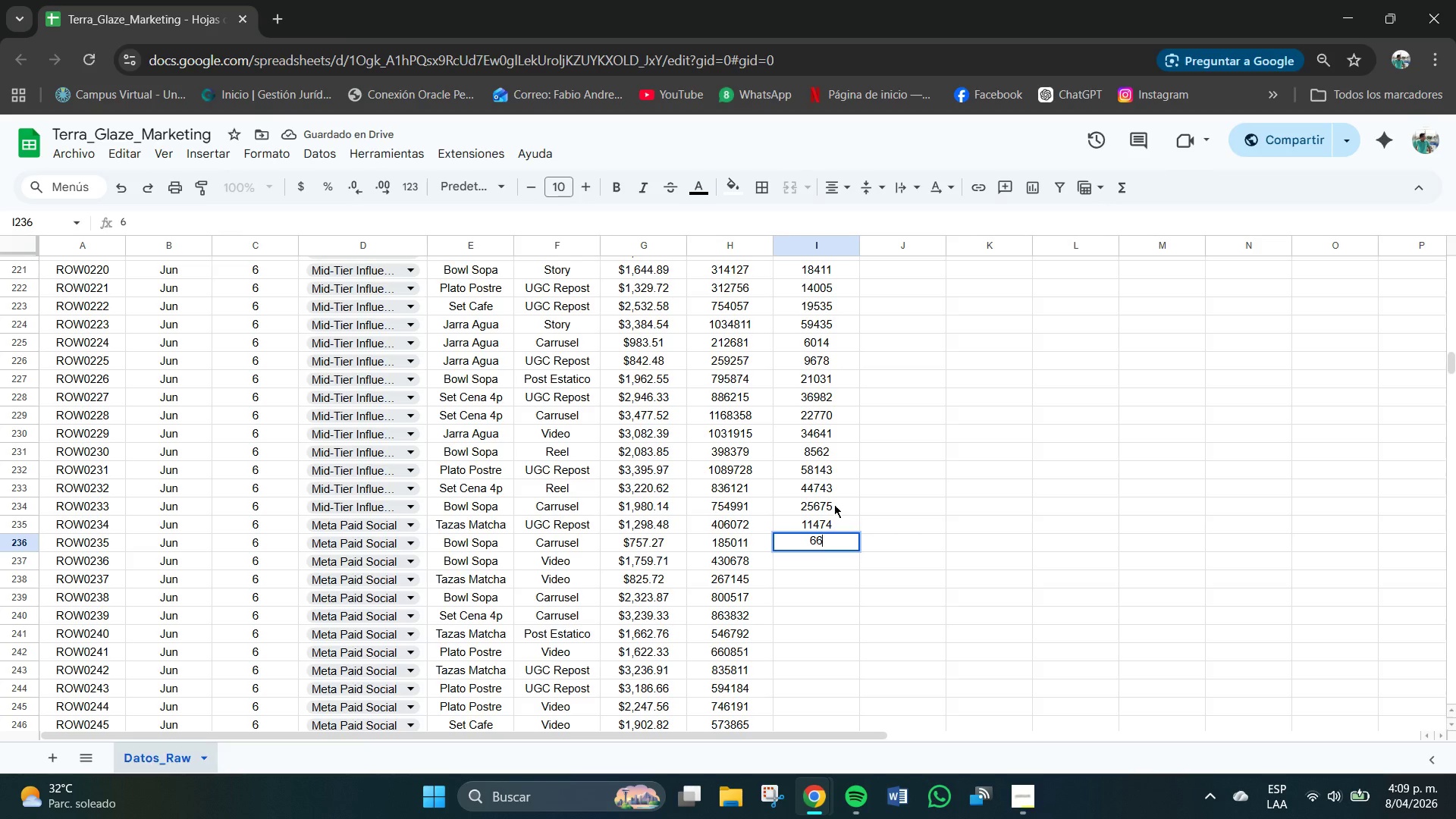 
key(Numpad3)
 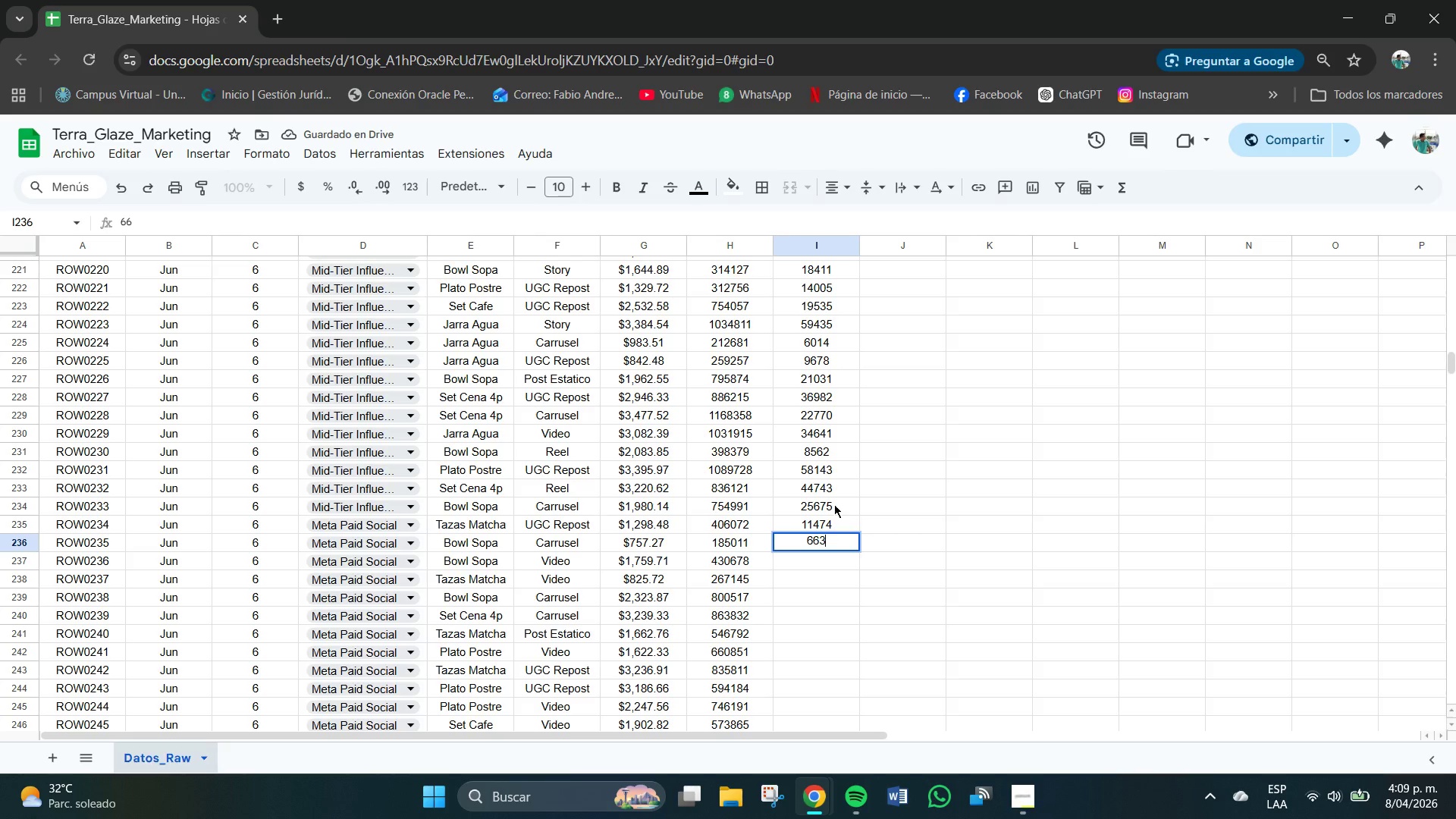 
key(Numpad4)
 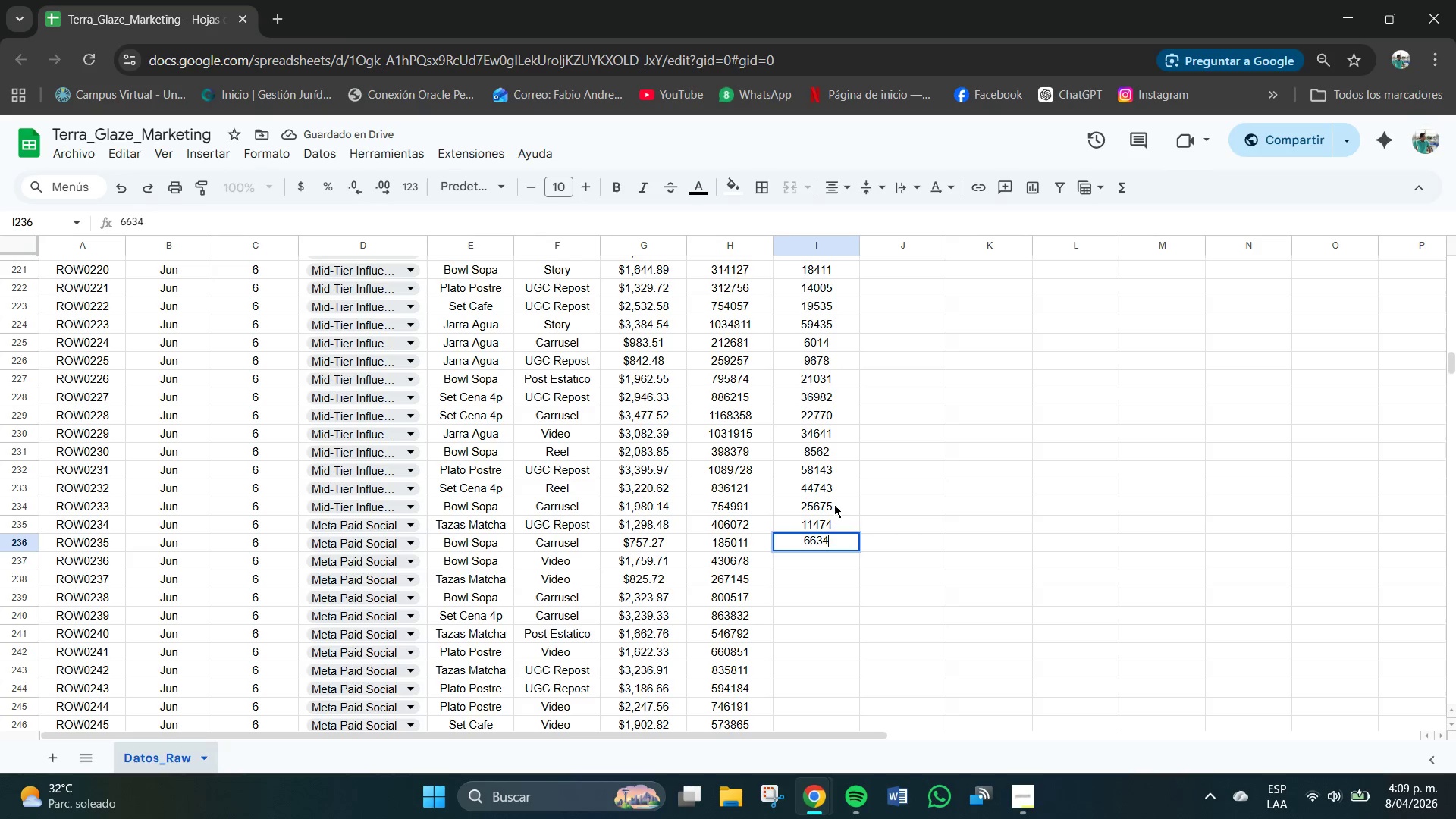 
key(NumpadEnter)
 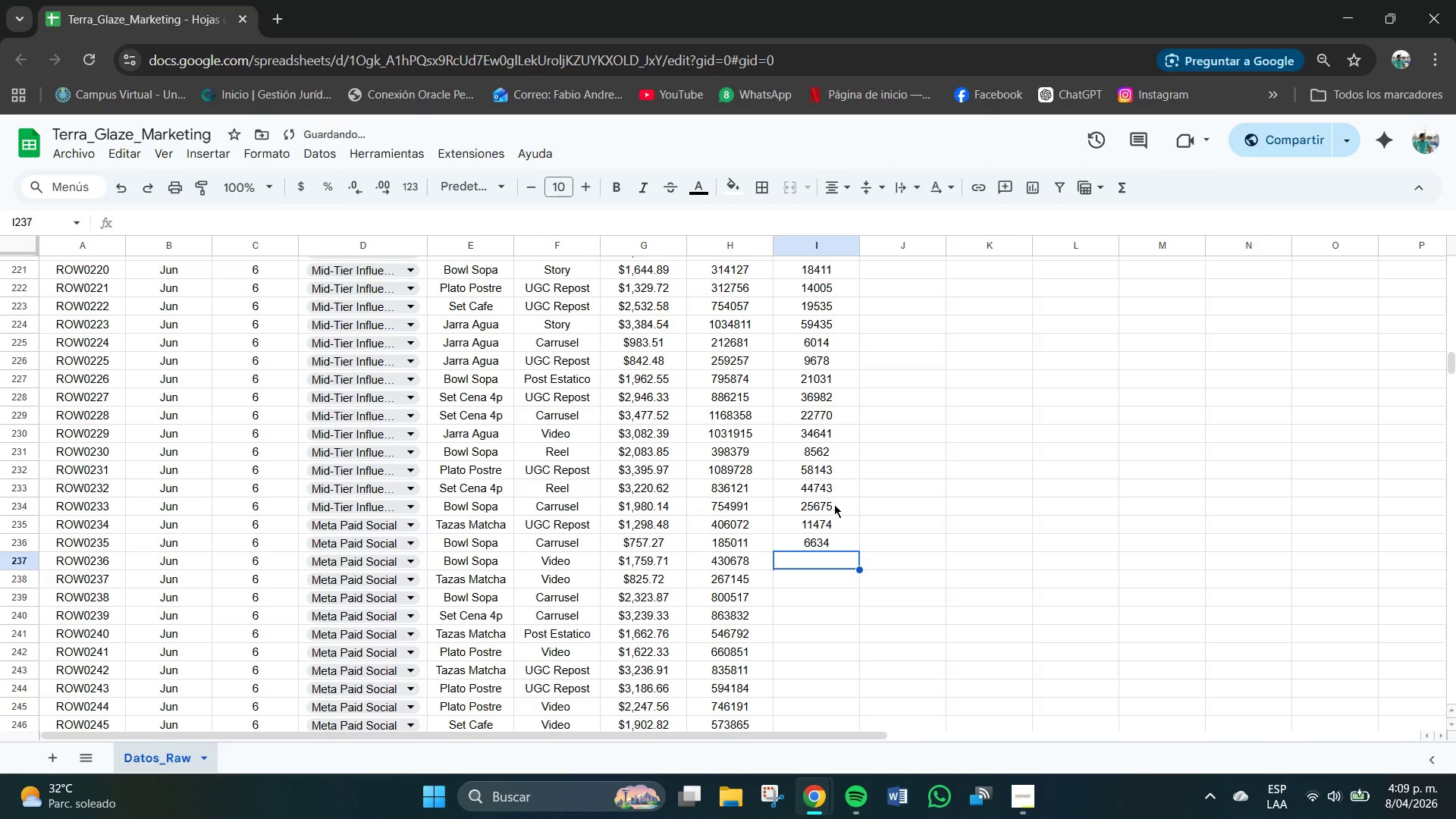 
key(Numpad1)
 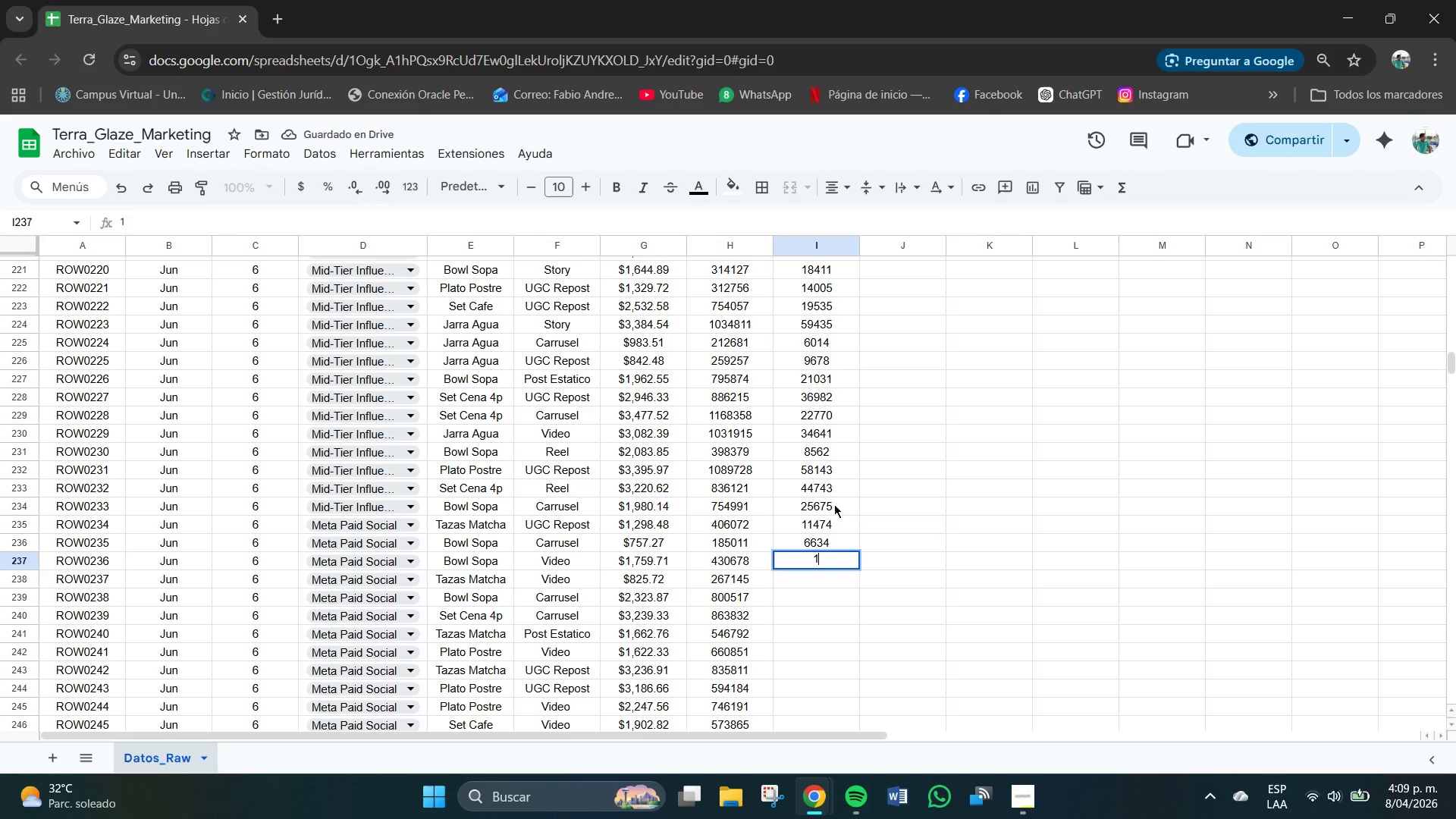 
key(Numpad0)
 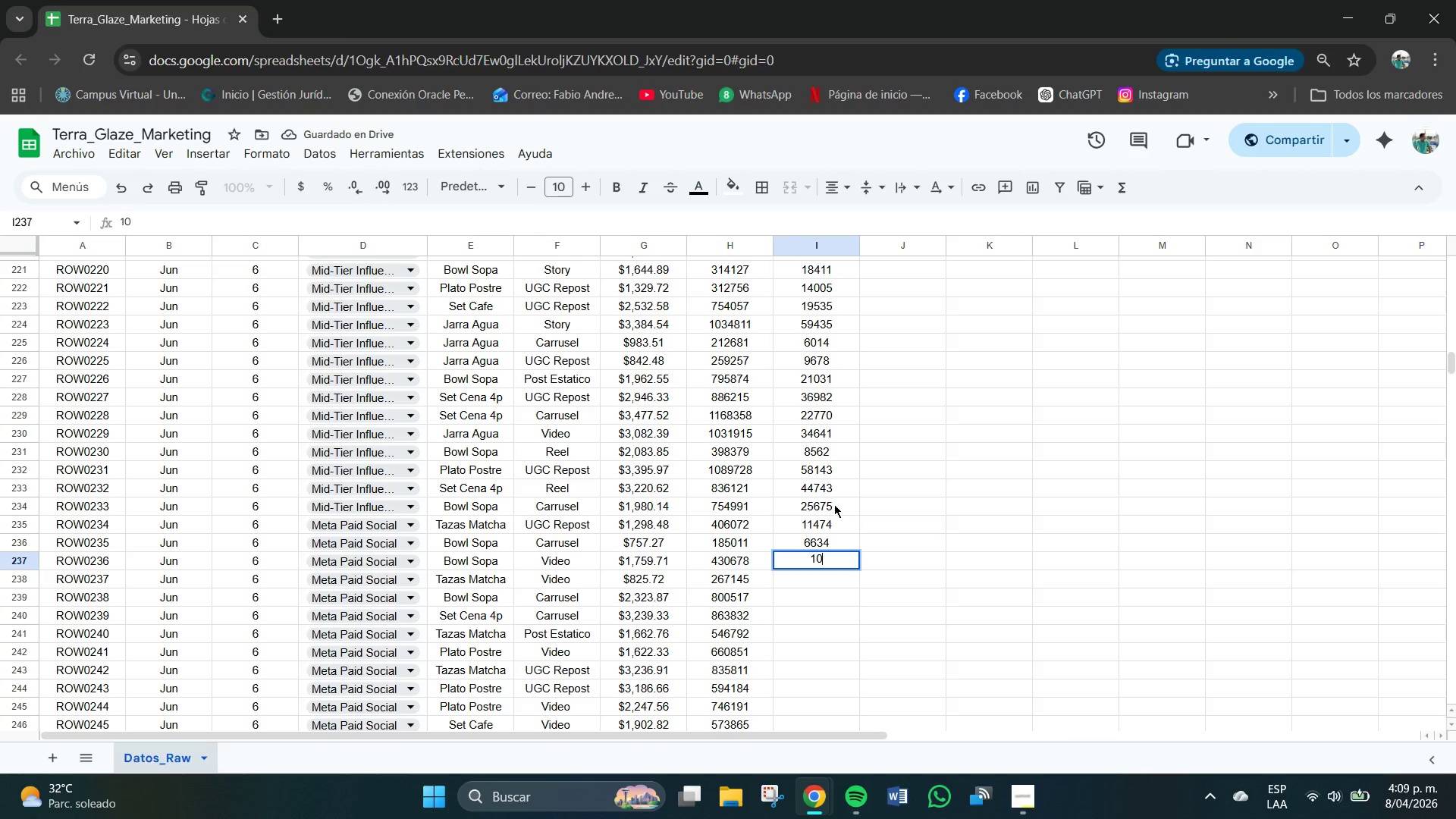 
key(Numpad4)
 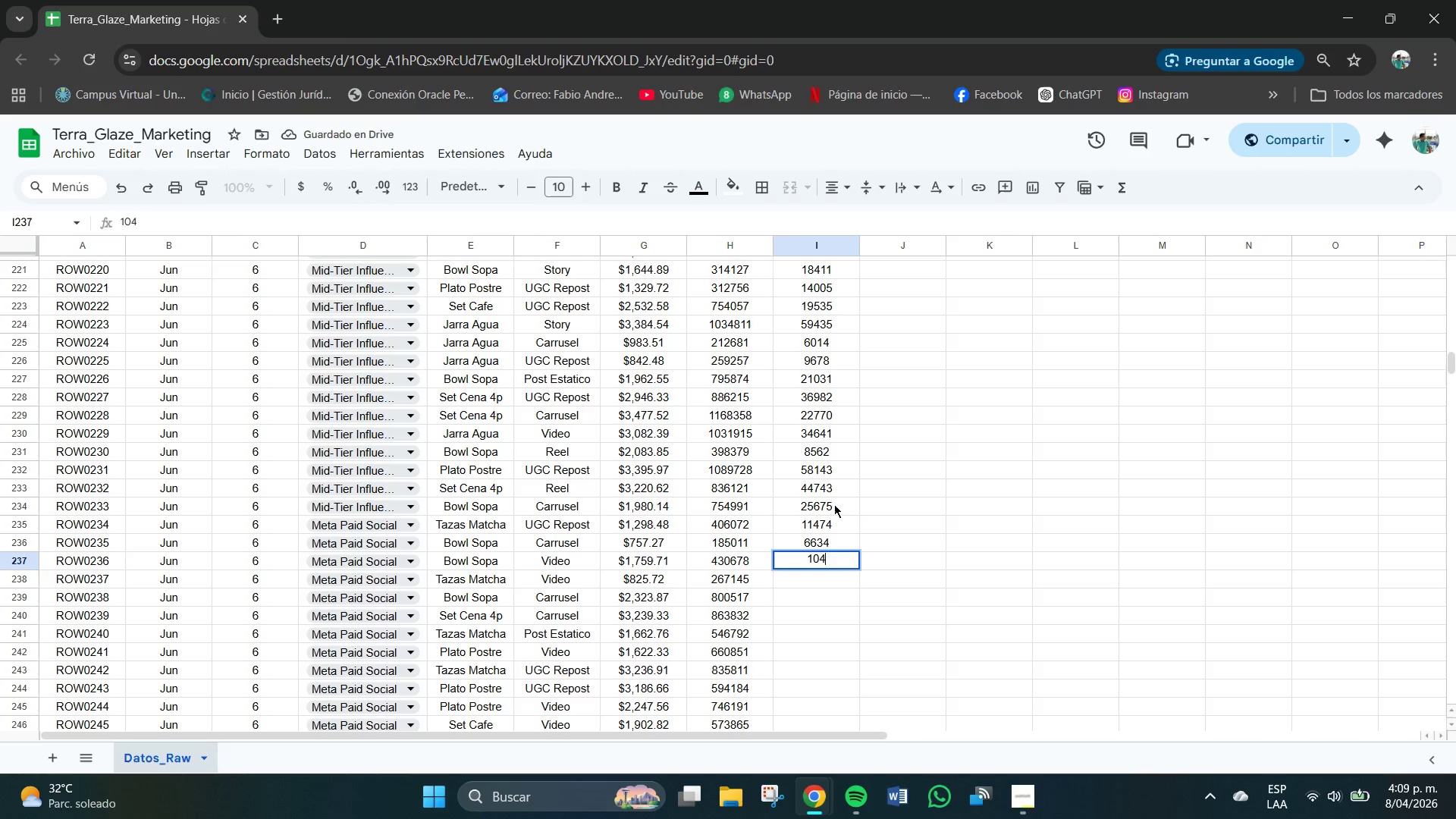 
key(Numpad3)
 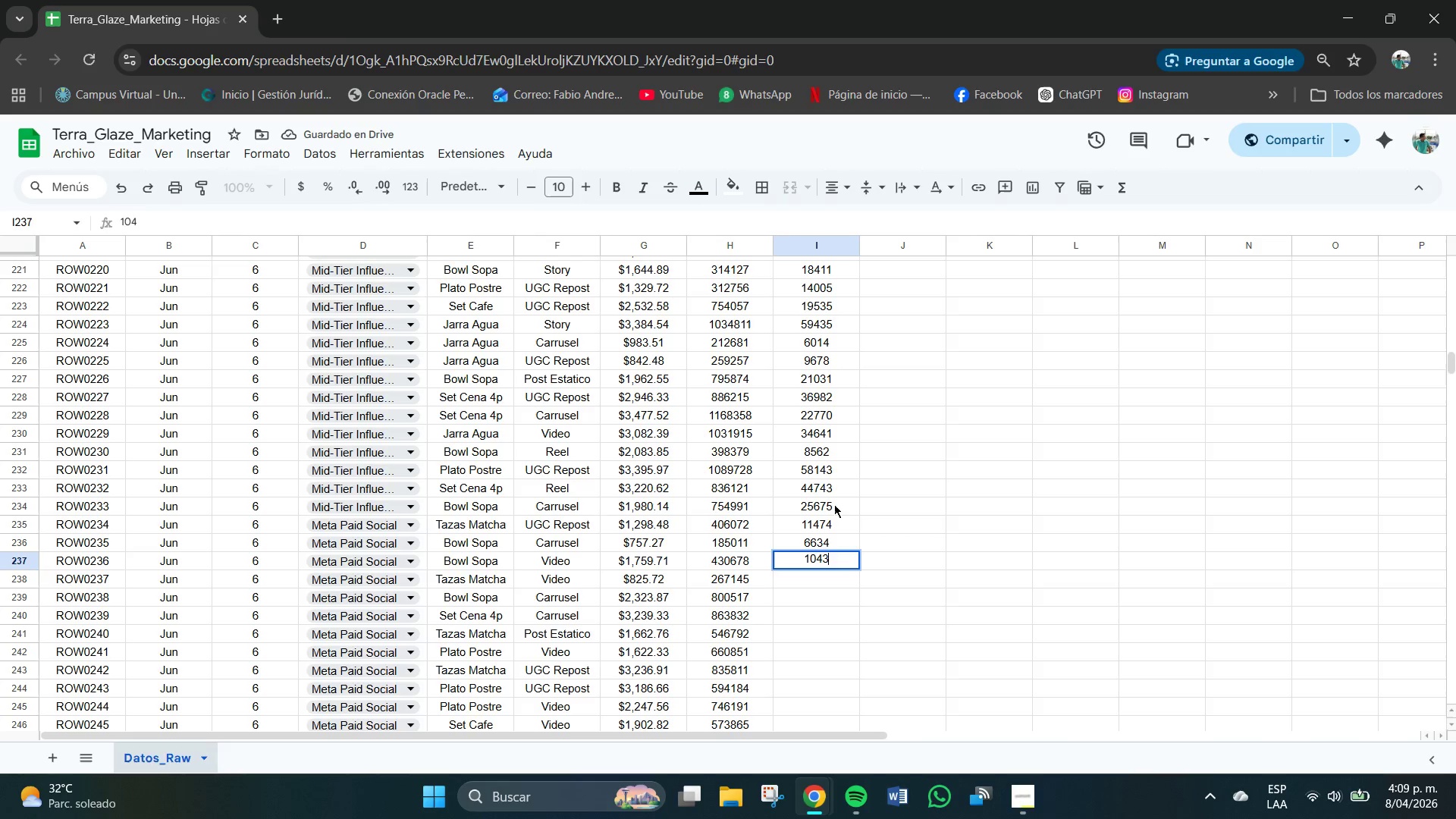 
key(Numpad4)
 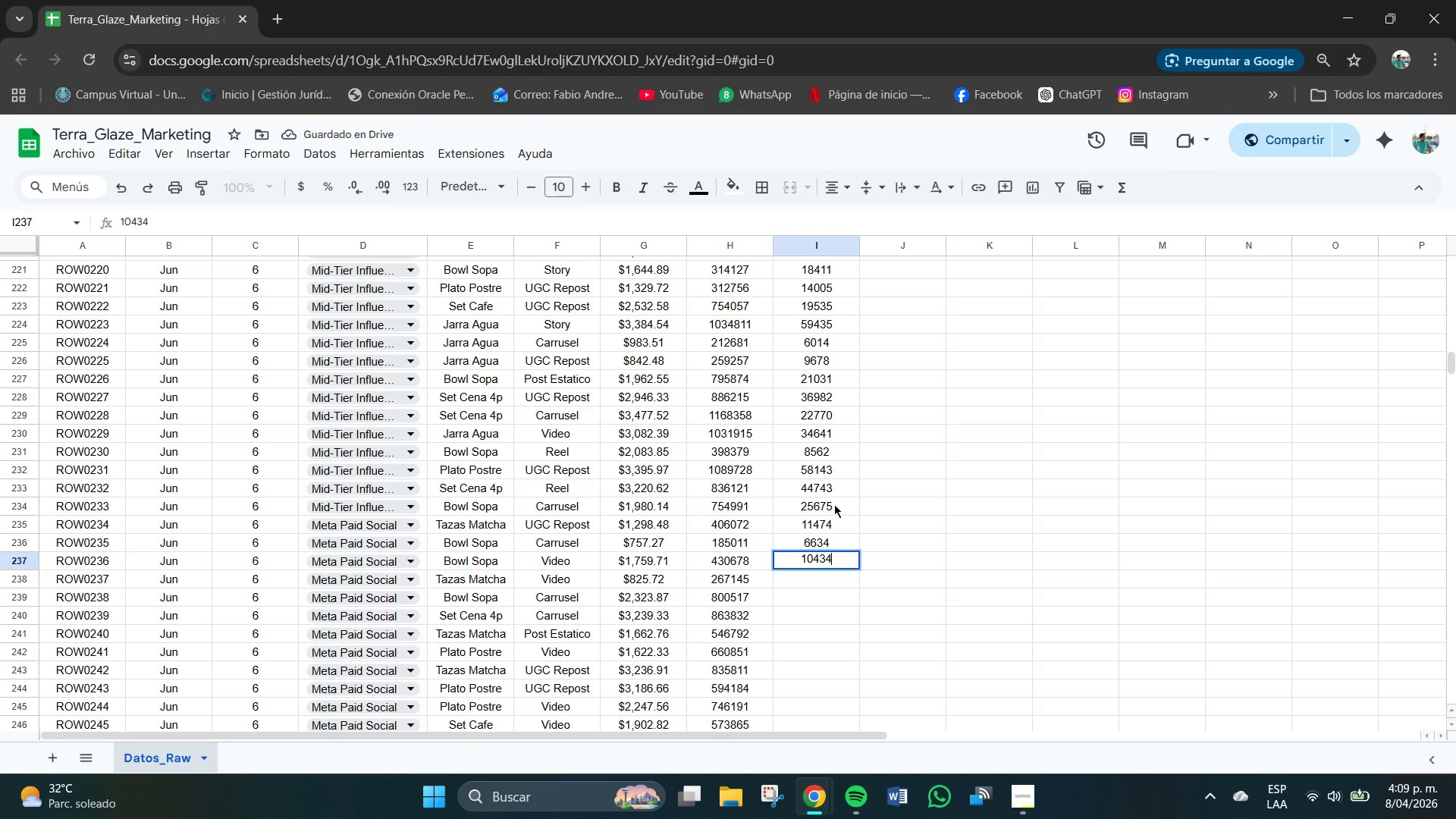 
key(NumpadEnter)
 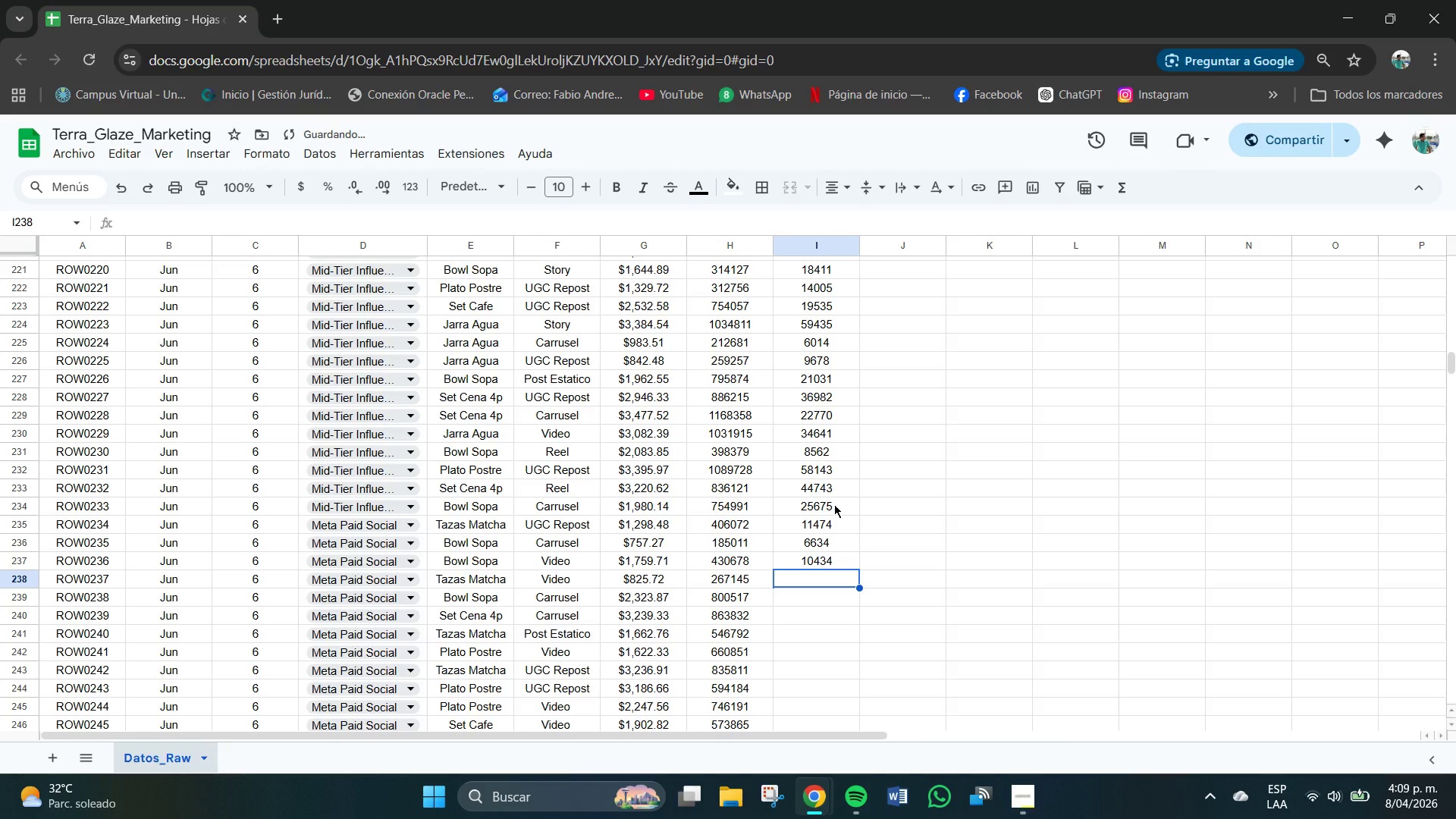 
key(Numpad8)
 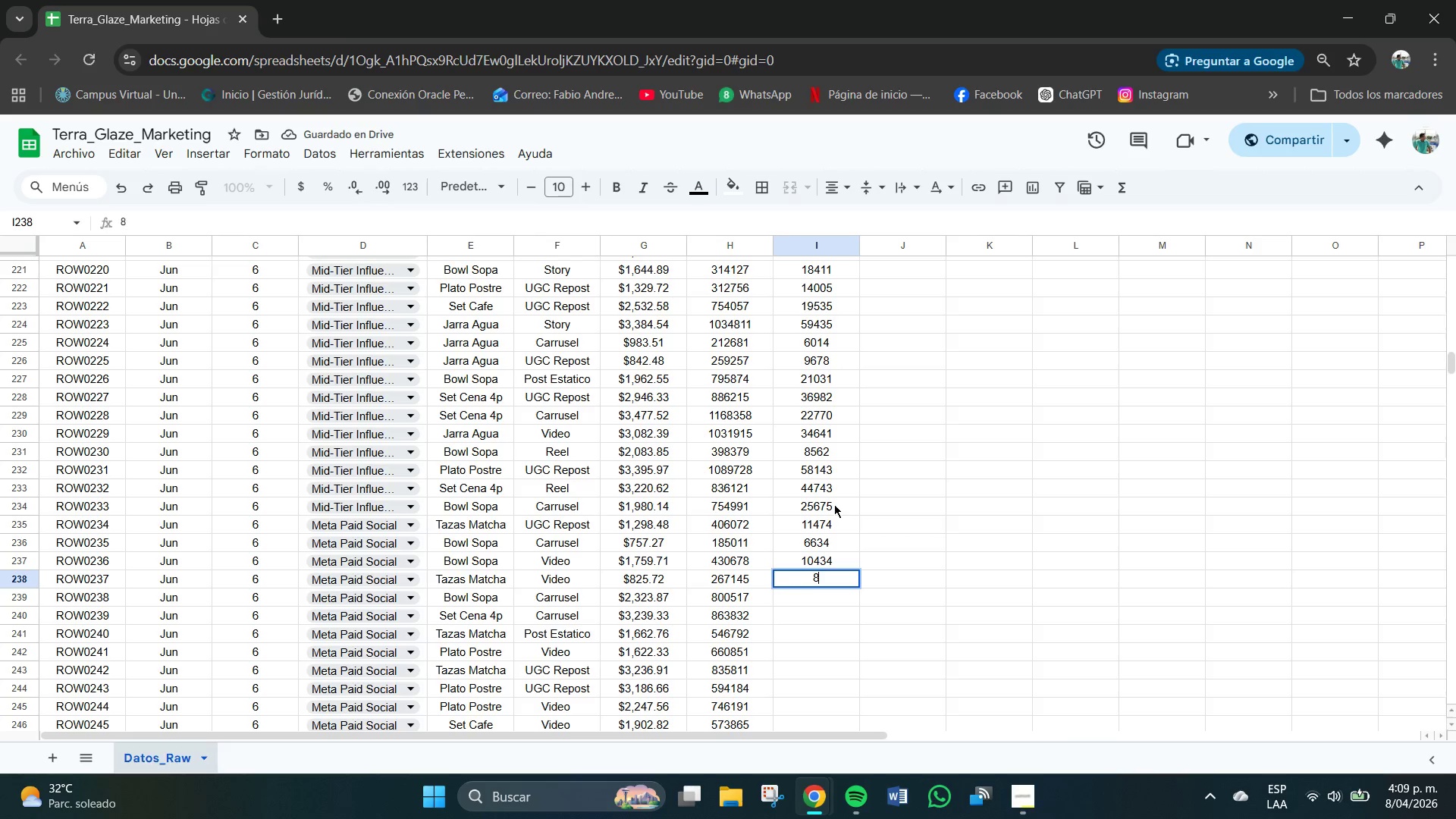 
key(Numpad8)
 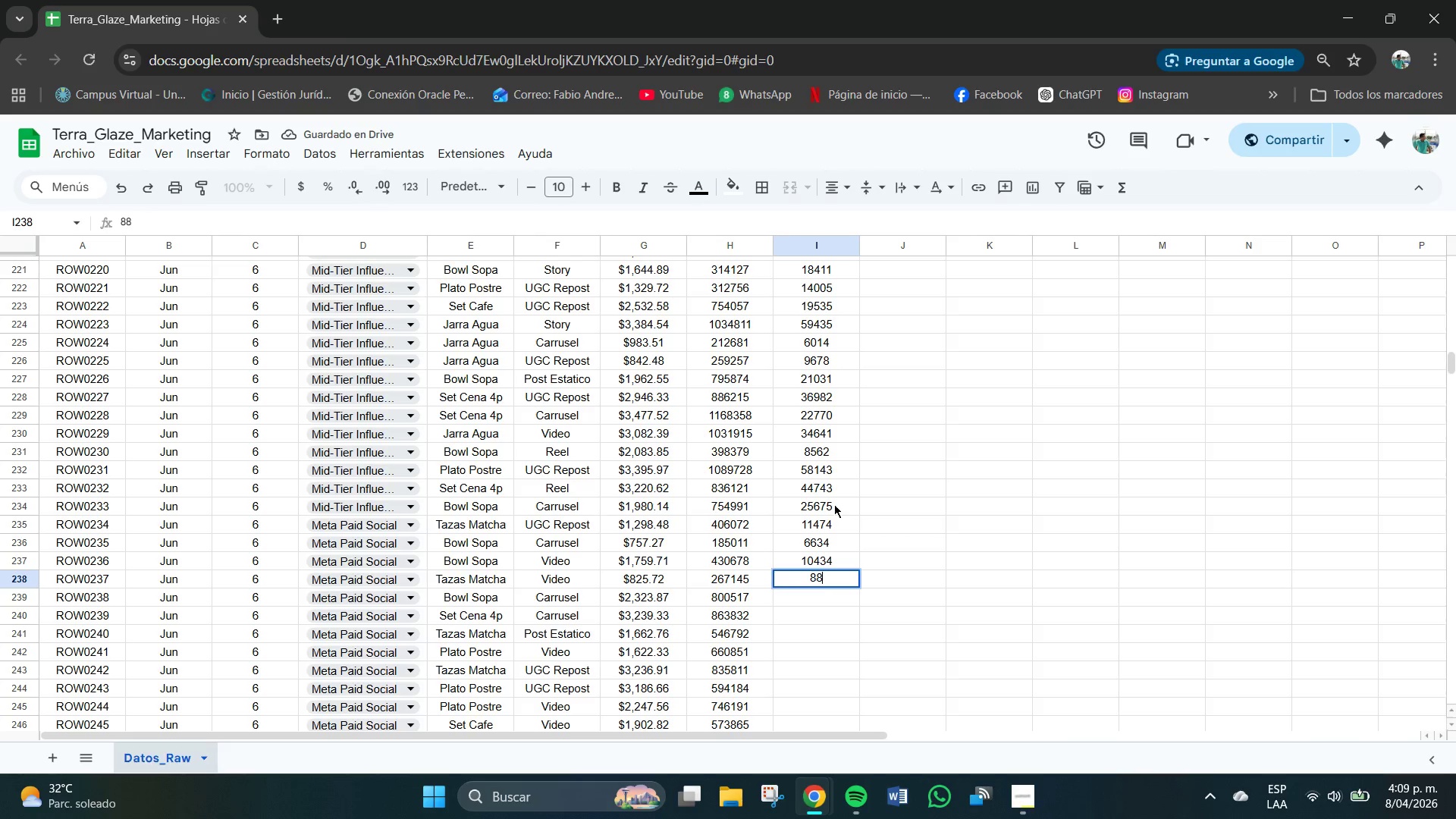 
key(Numpad8)
 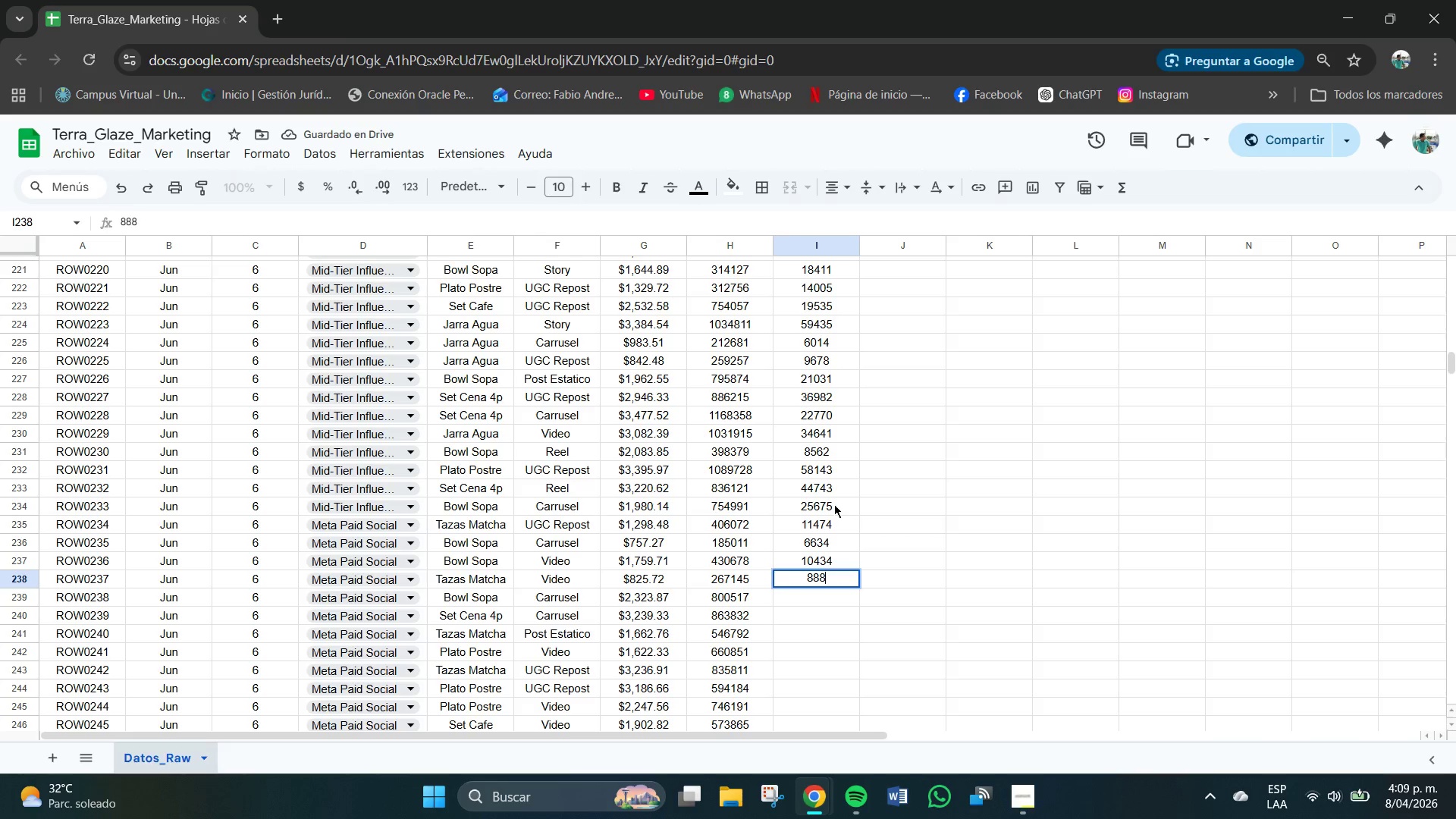 
key(Numpad2)
 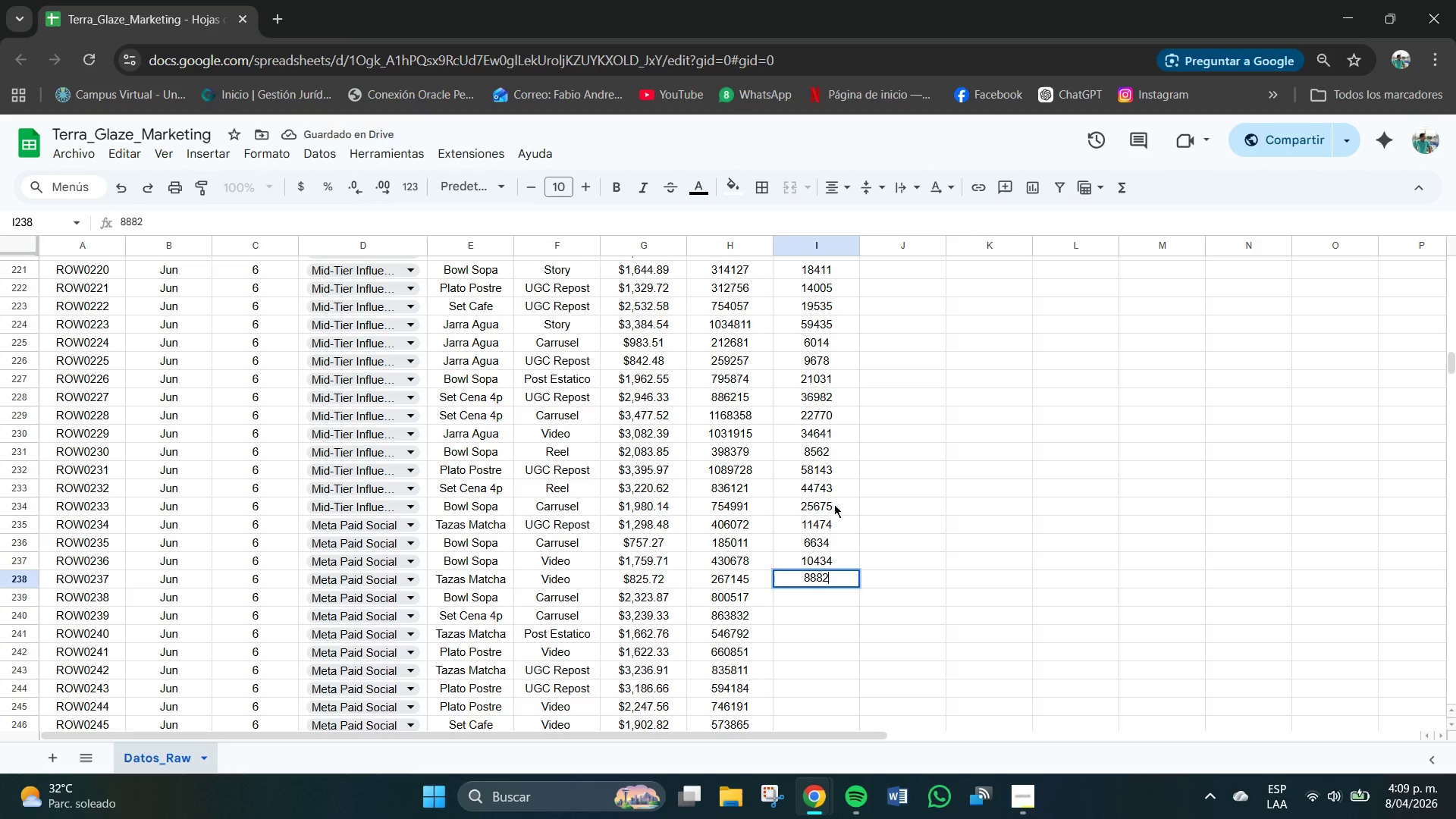 
key(NumpadEnter)
 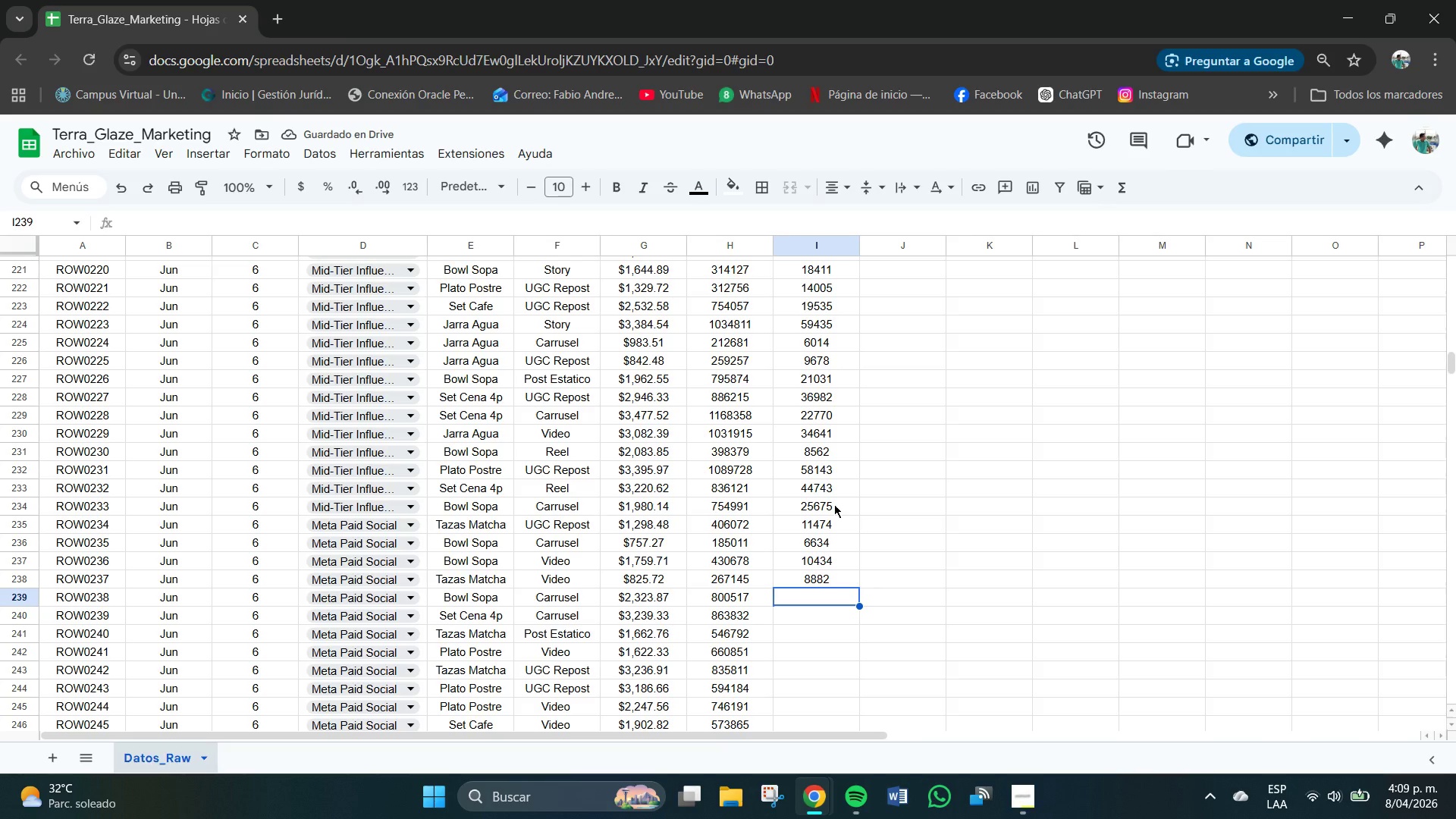 
key(Numpad2)
 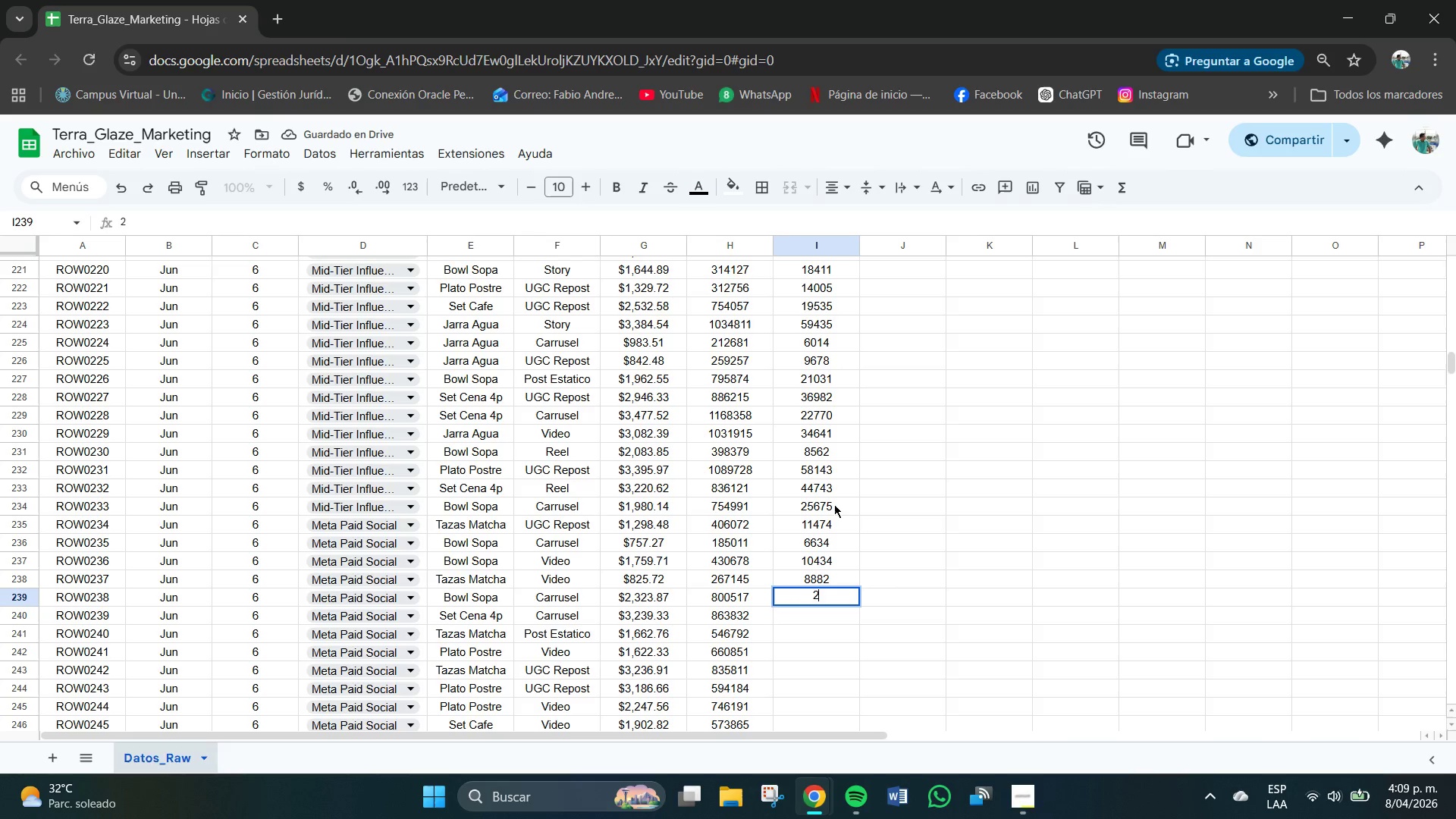 
key(Numpad0)
 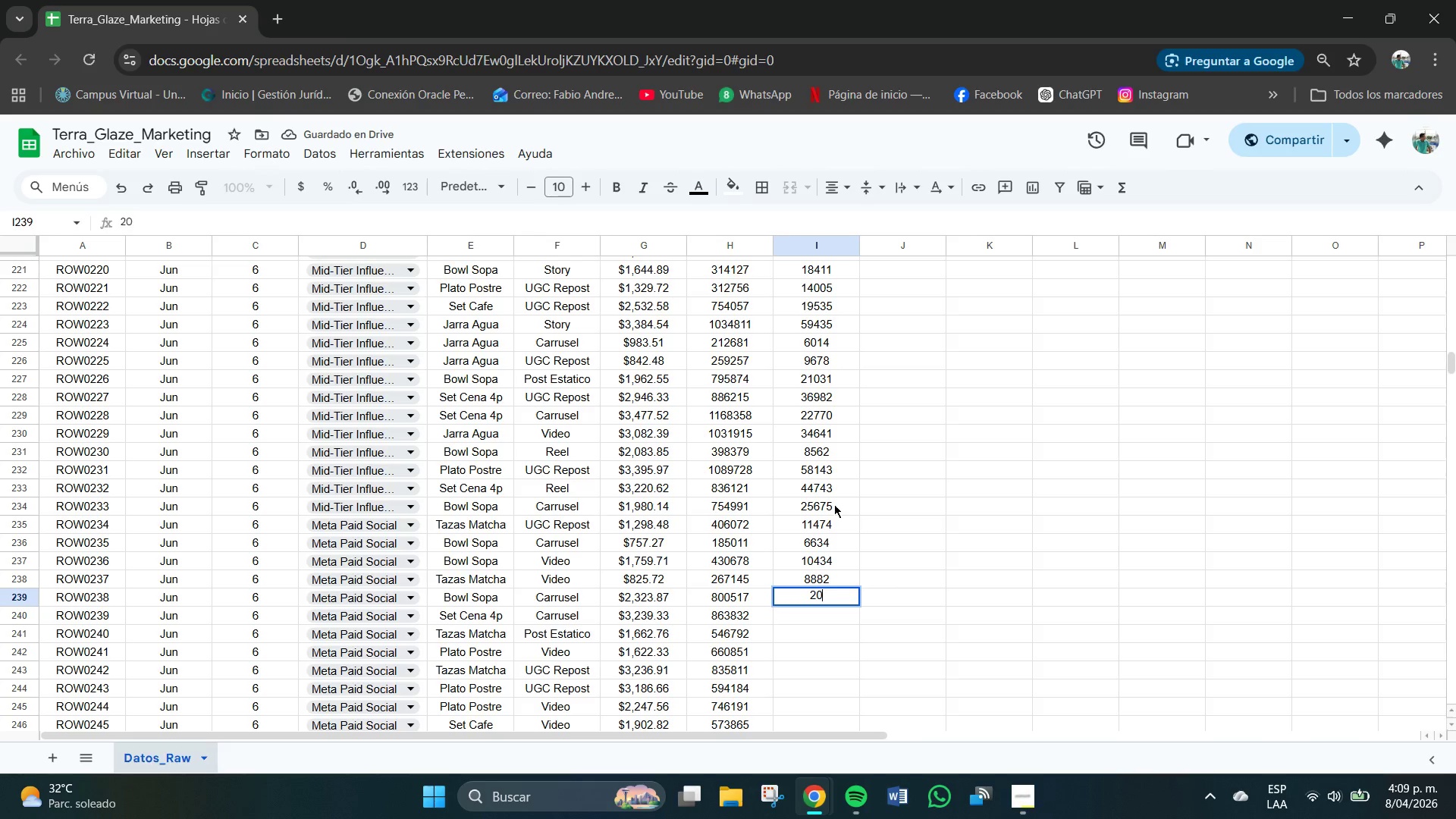 
key(Numpad4)
 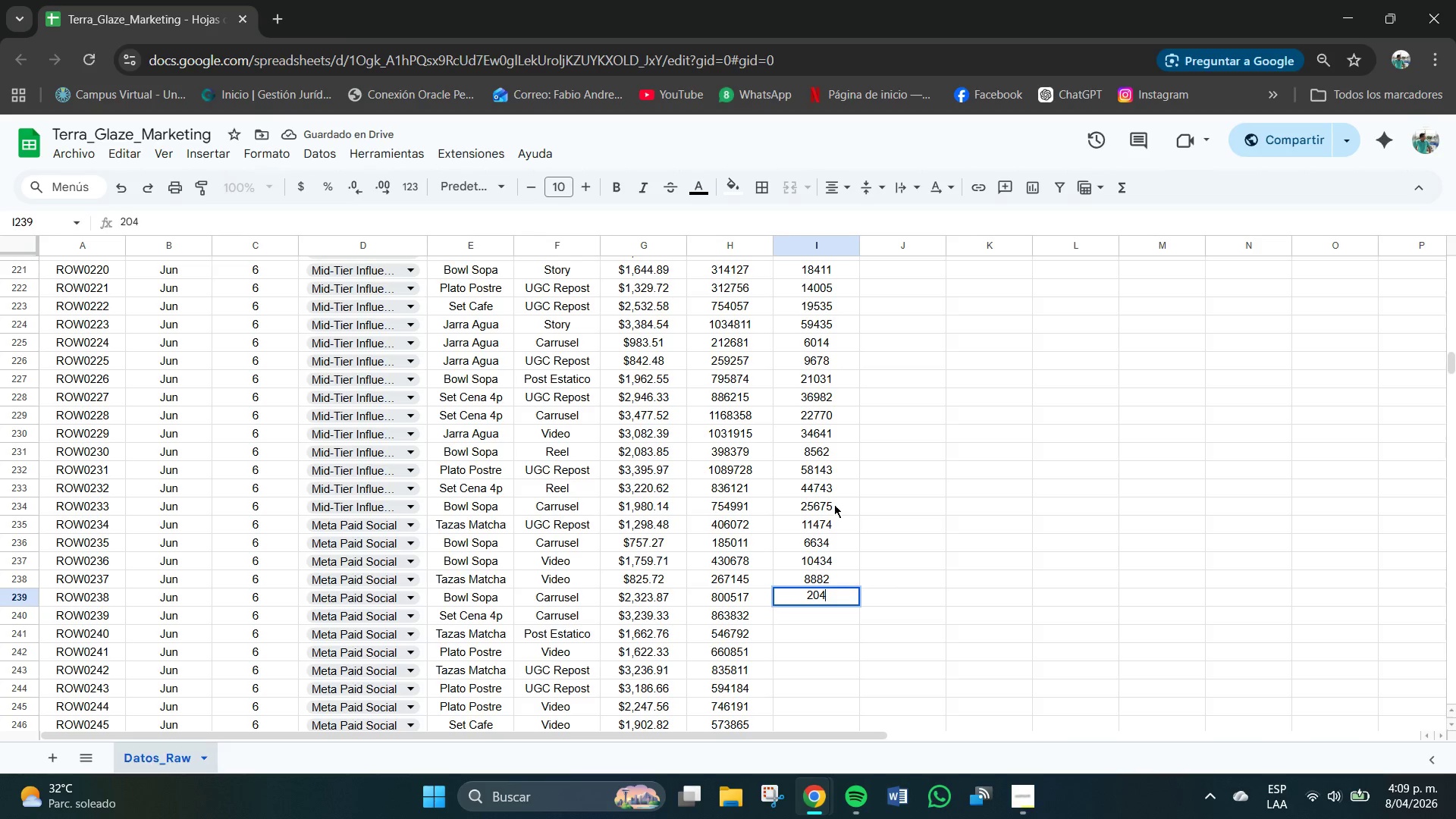 
key(Numpad8)
 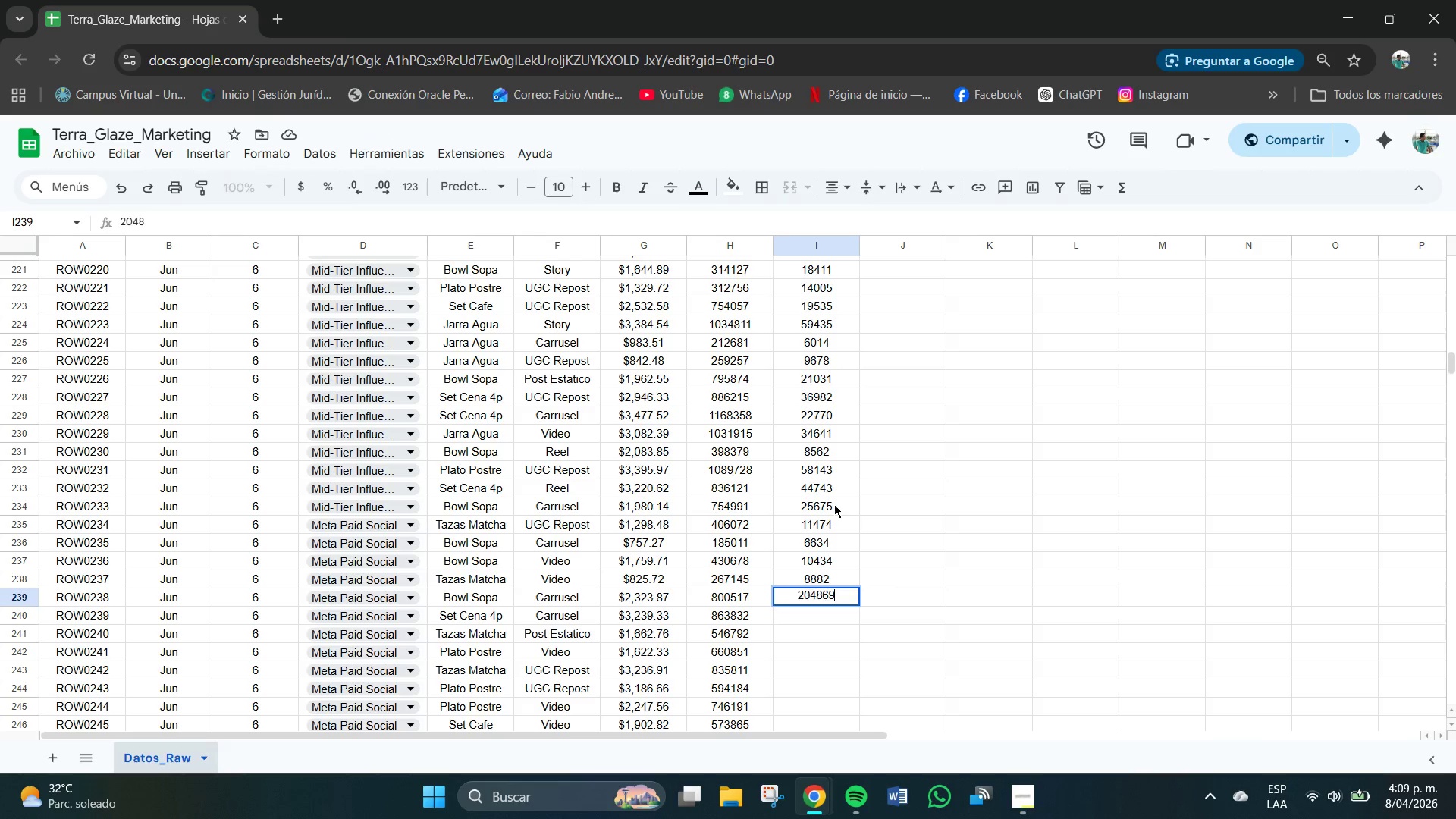 
key(Numpad6)
 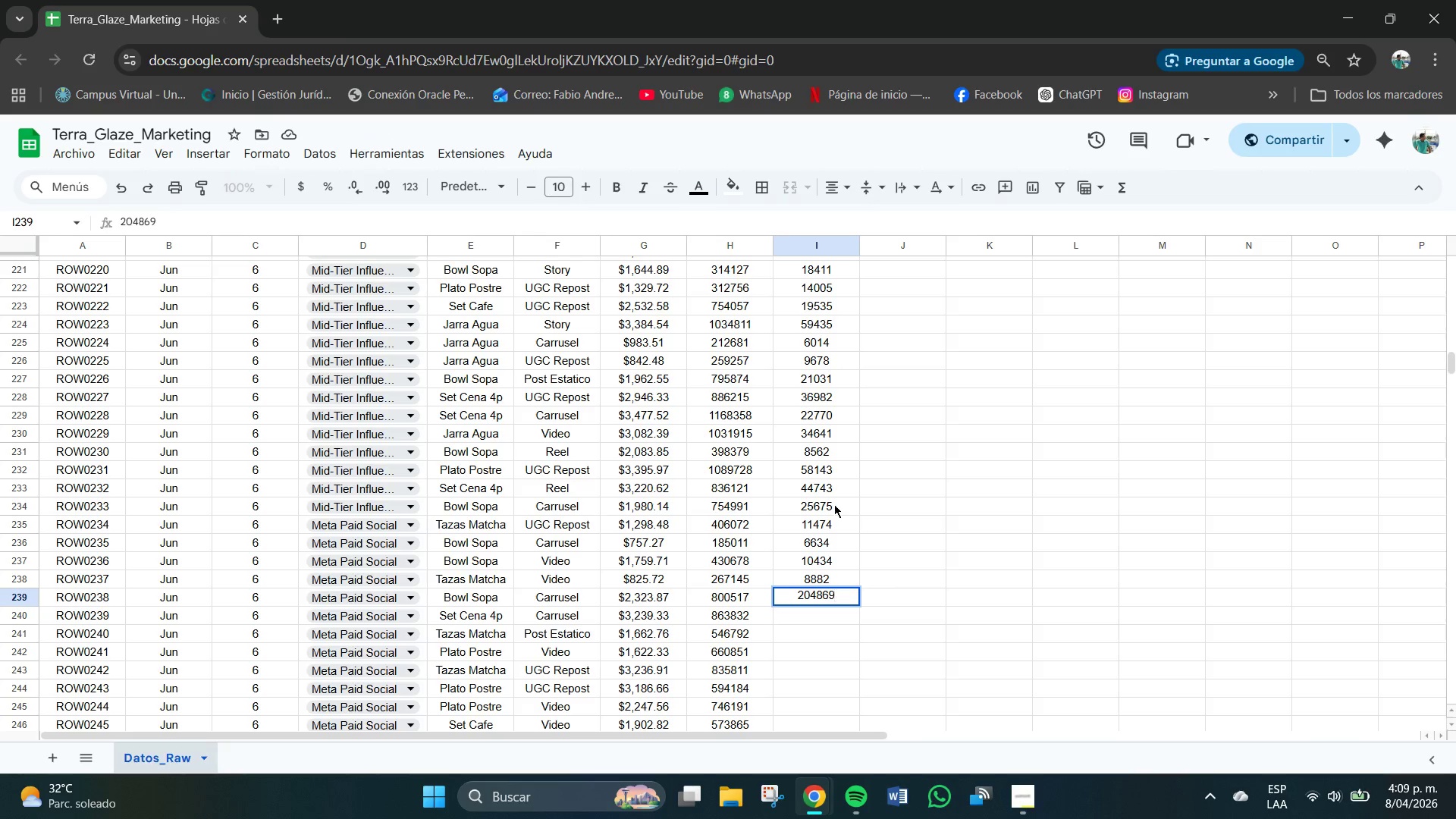 
key(Numpad9)
 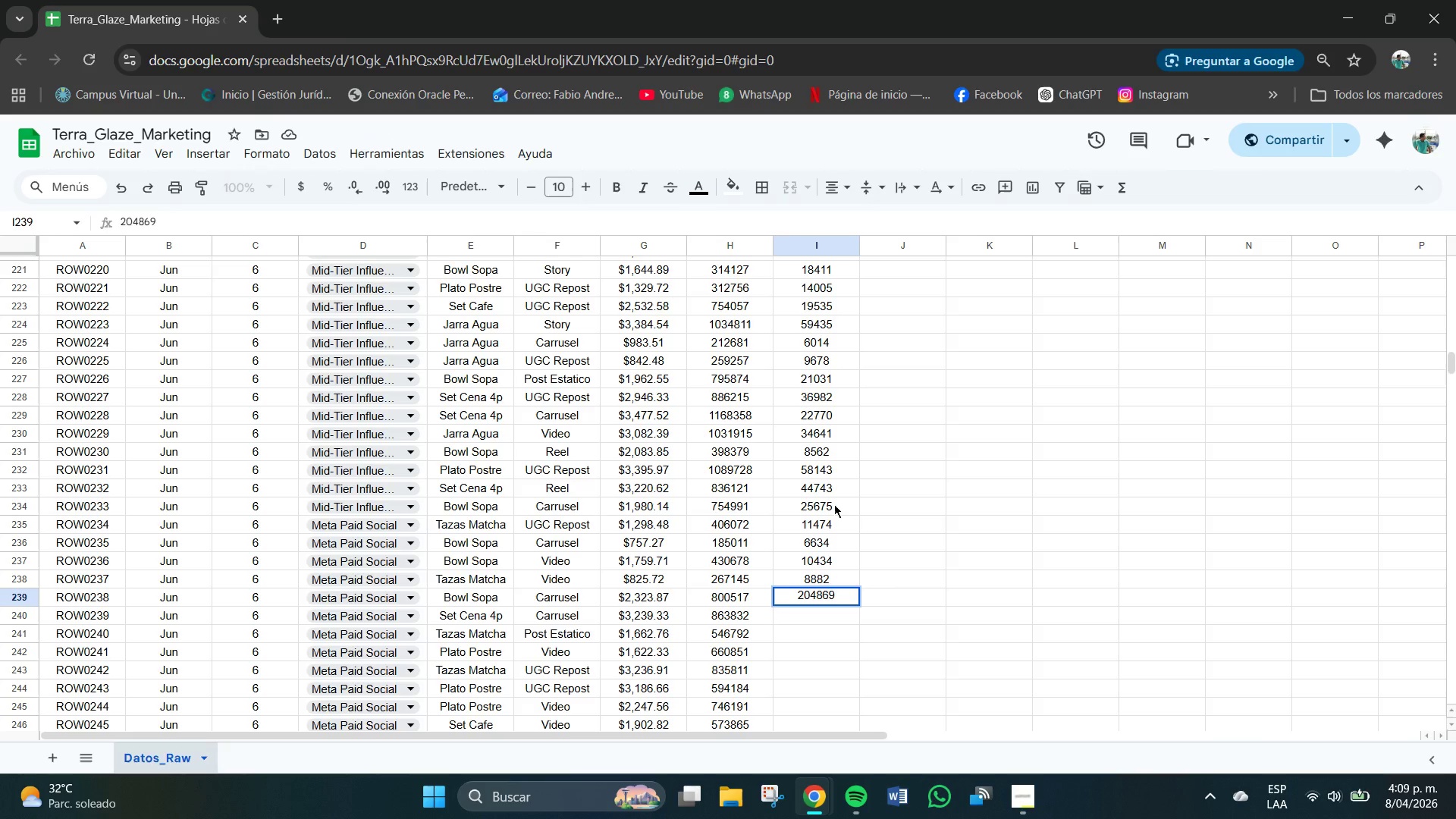 
key(Backspace)
 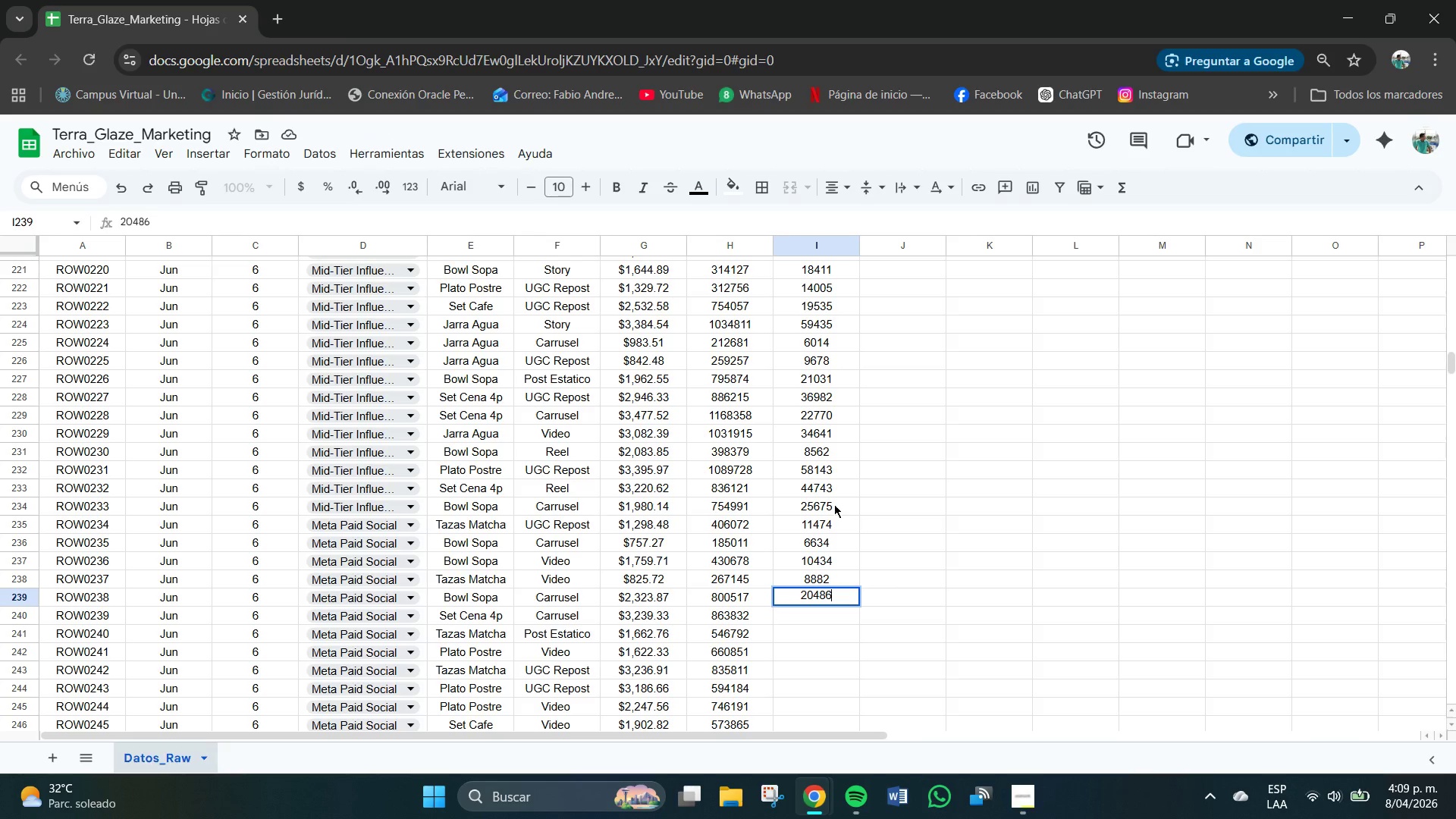 
key(Backspace)
 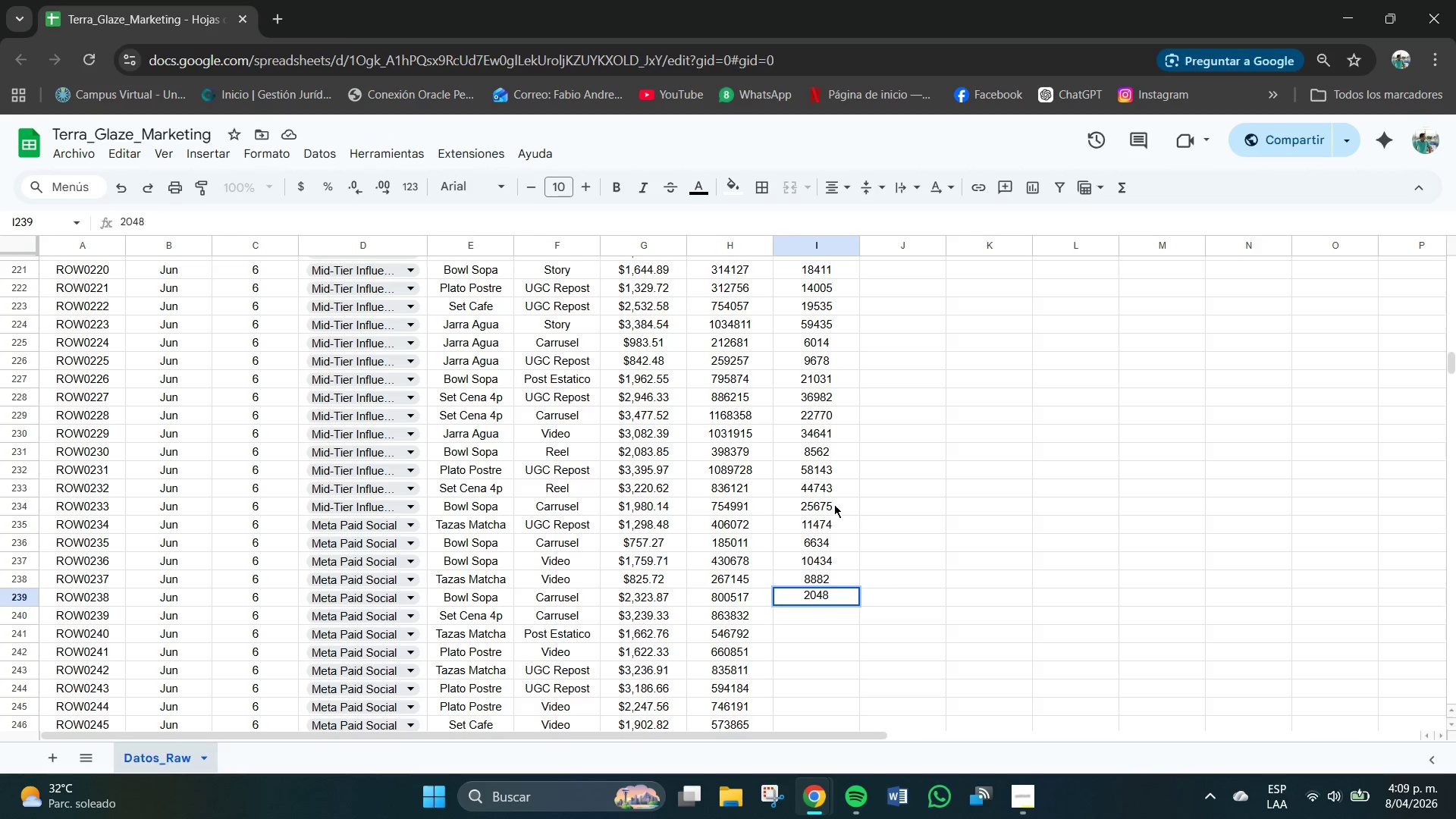 
key(Backspace)
 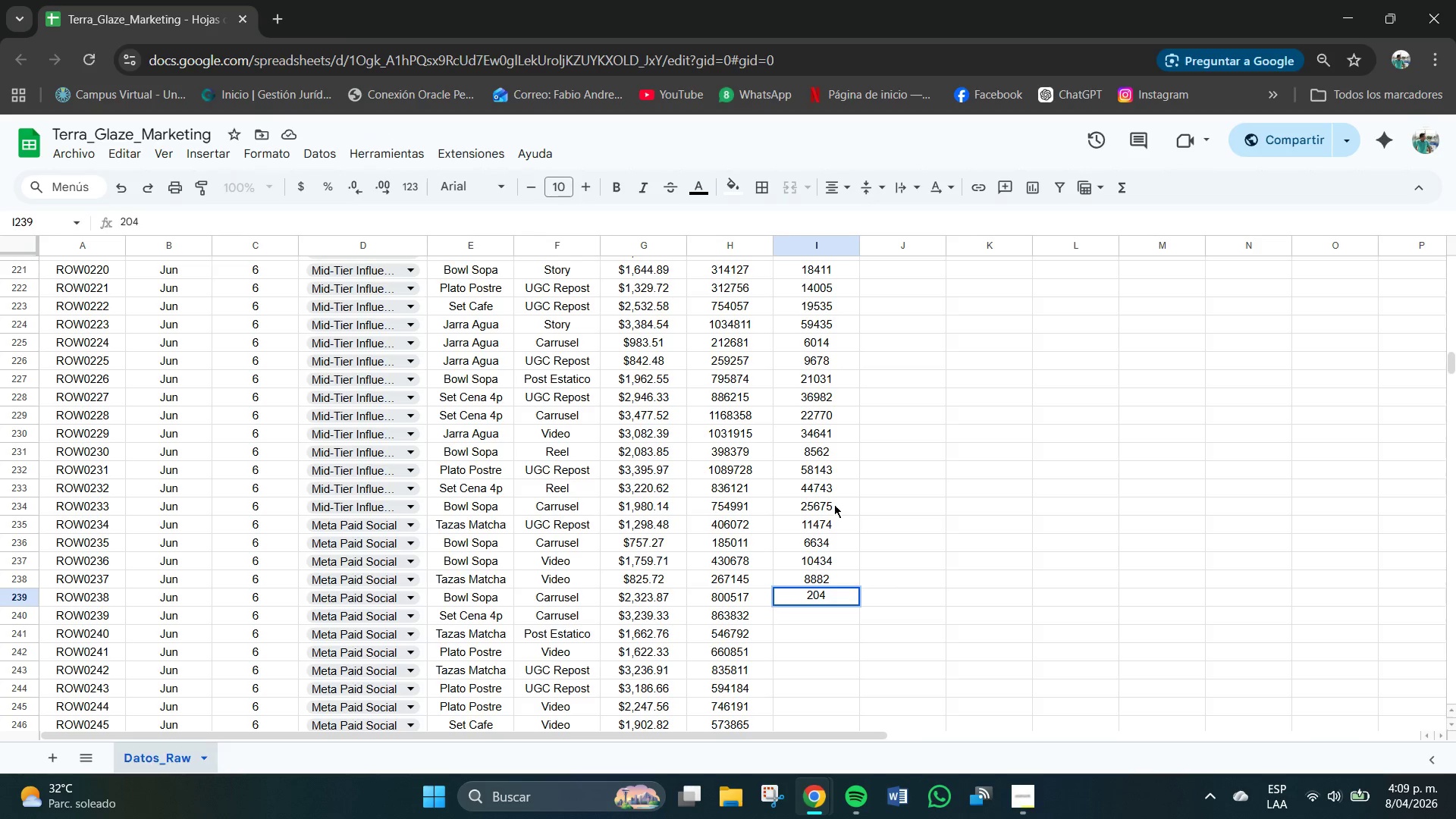 
key(Backspace)
 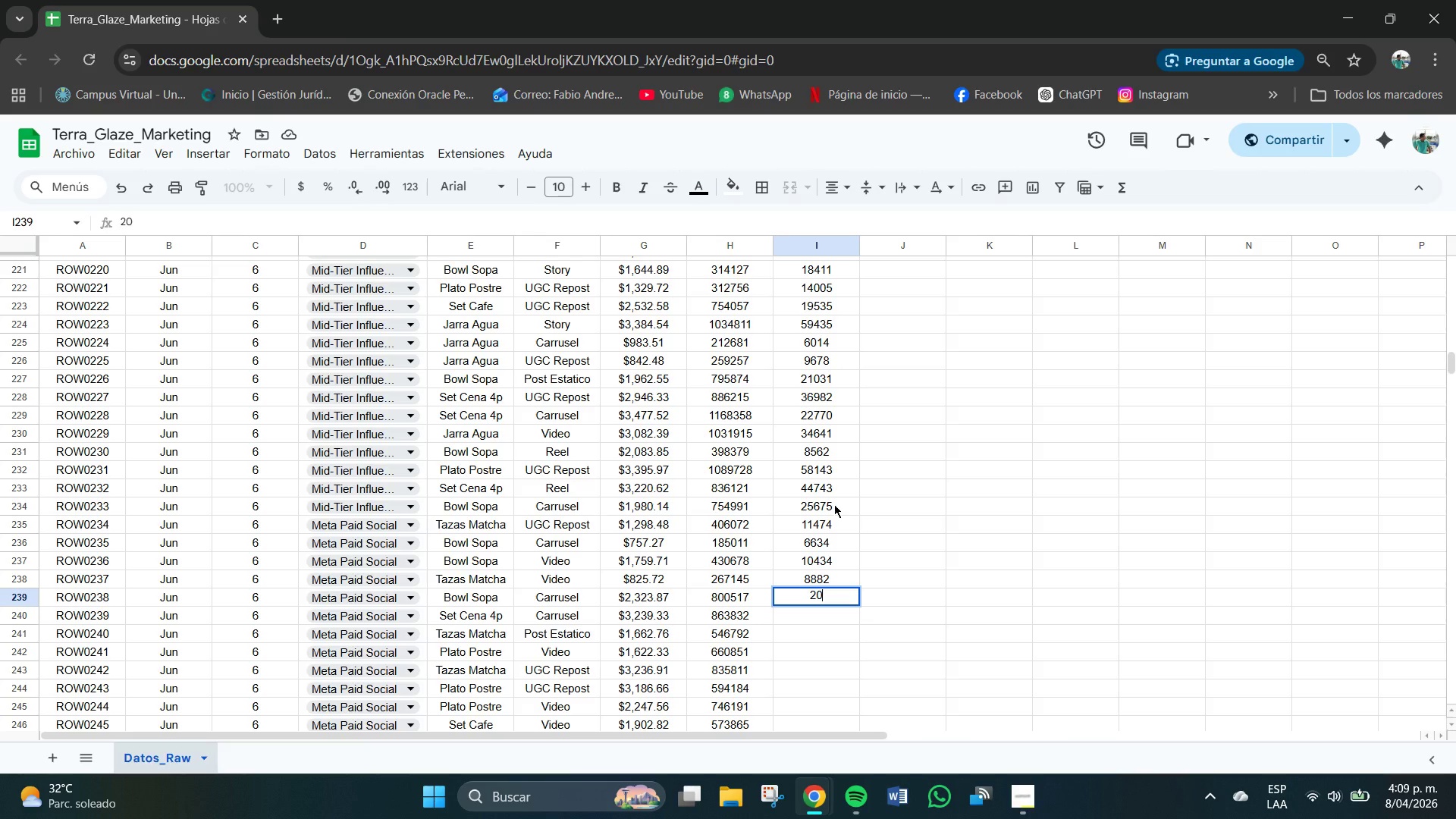 
wait(7.09)
 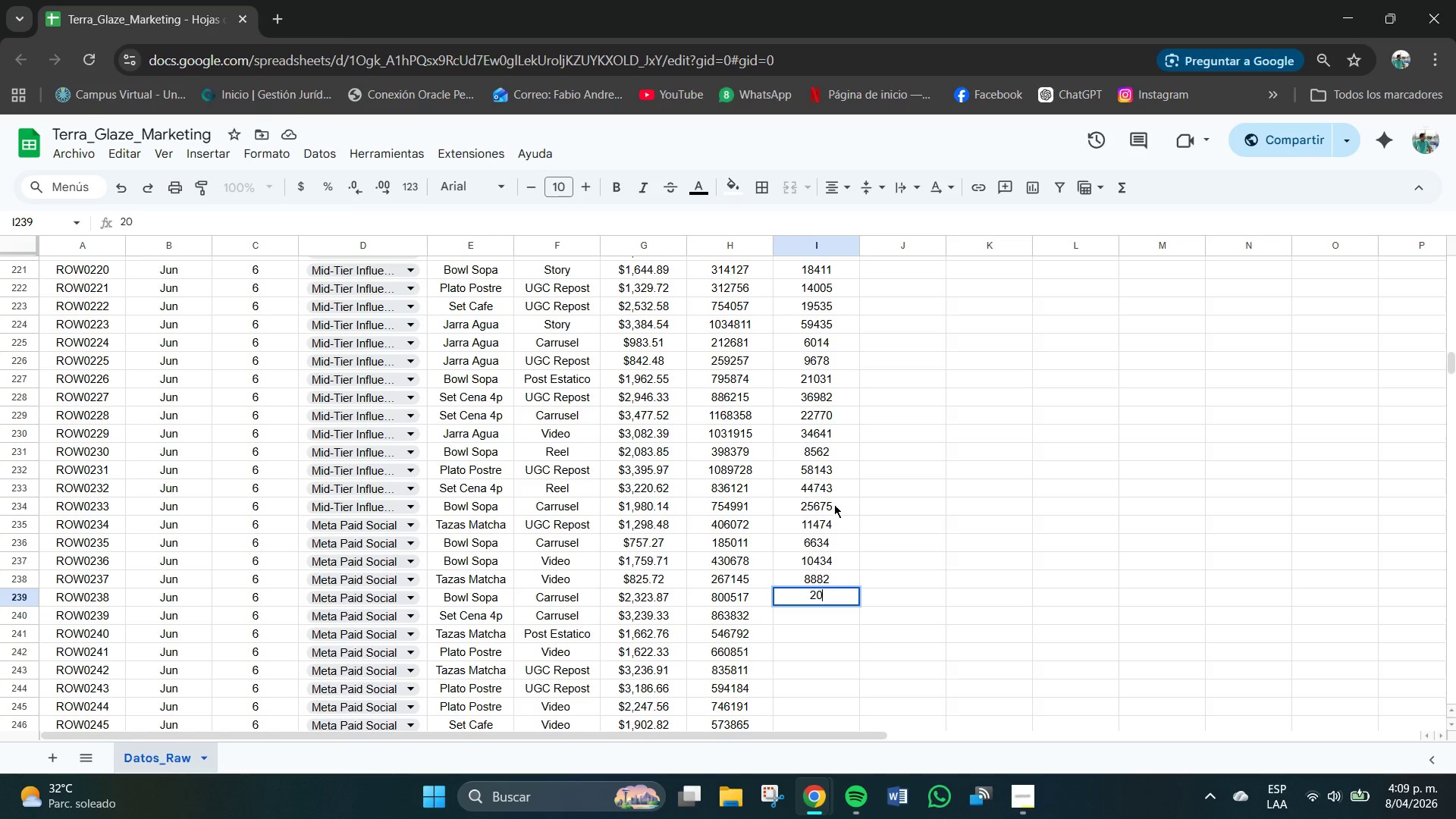 
key(Numpad7)
 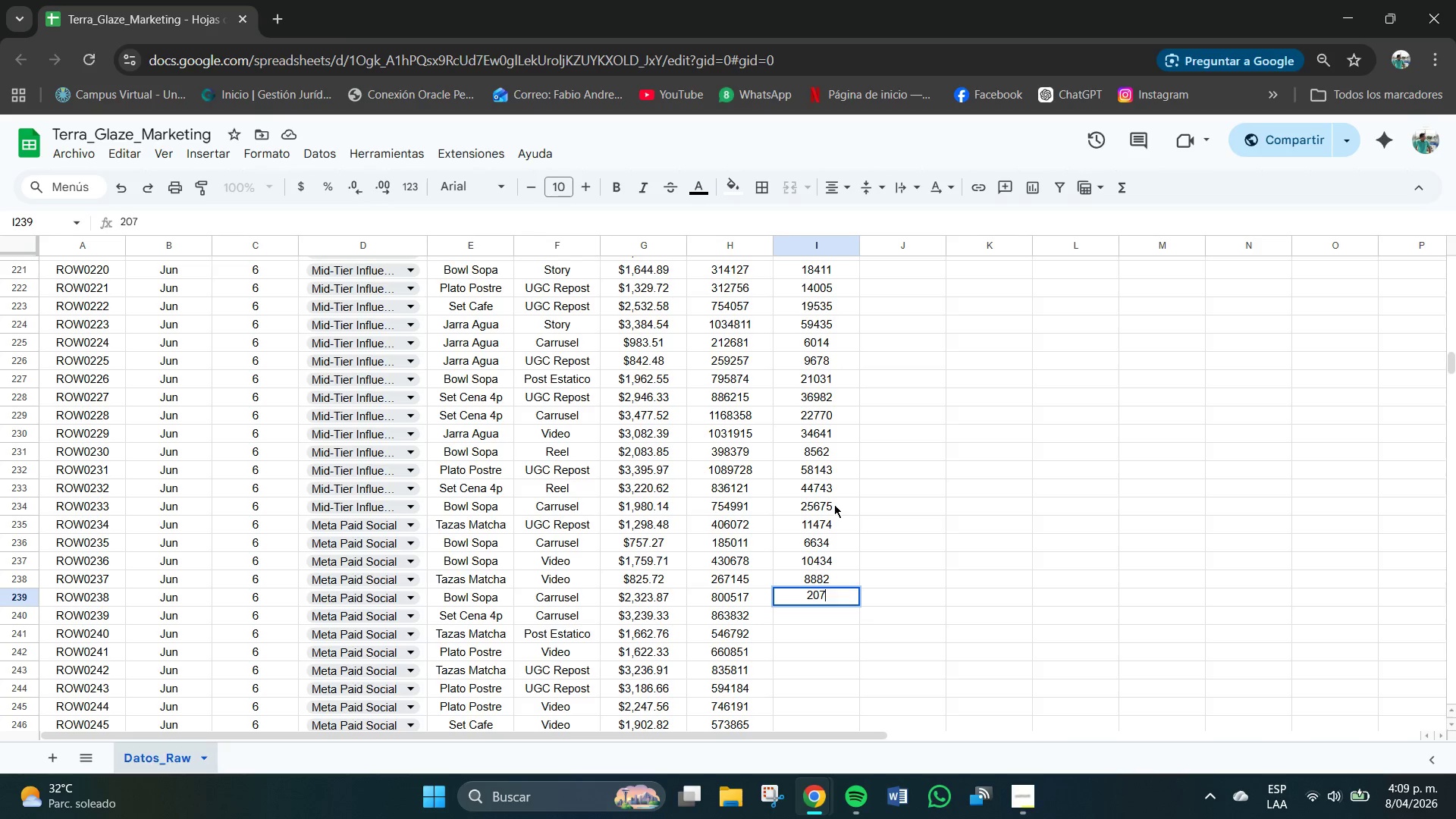 
key(Numpad8)
 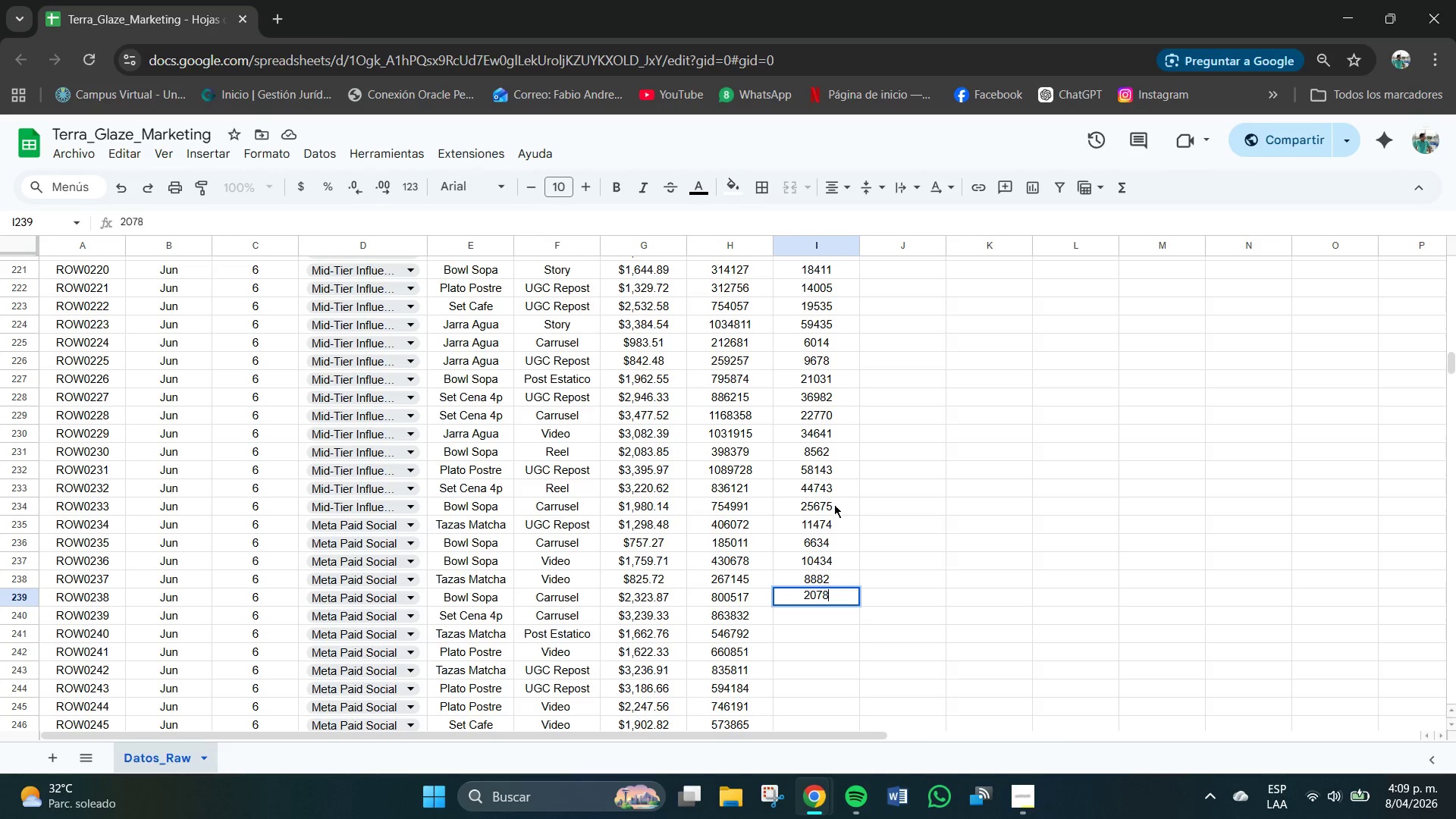 
key(Numpad6)
 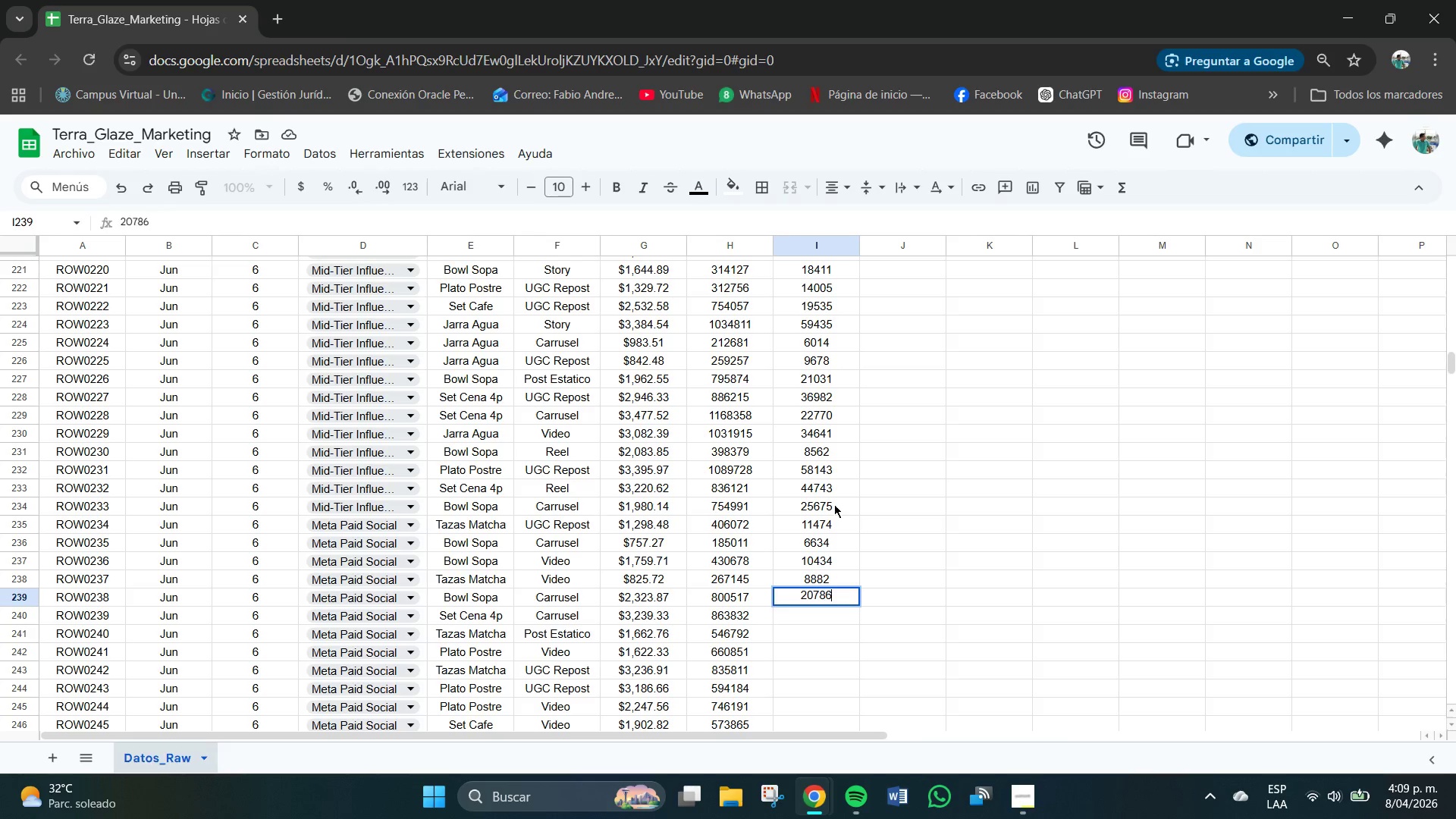 
key(NumpadEnter)
 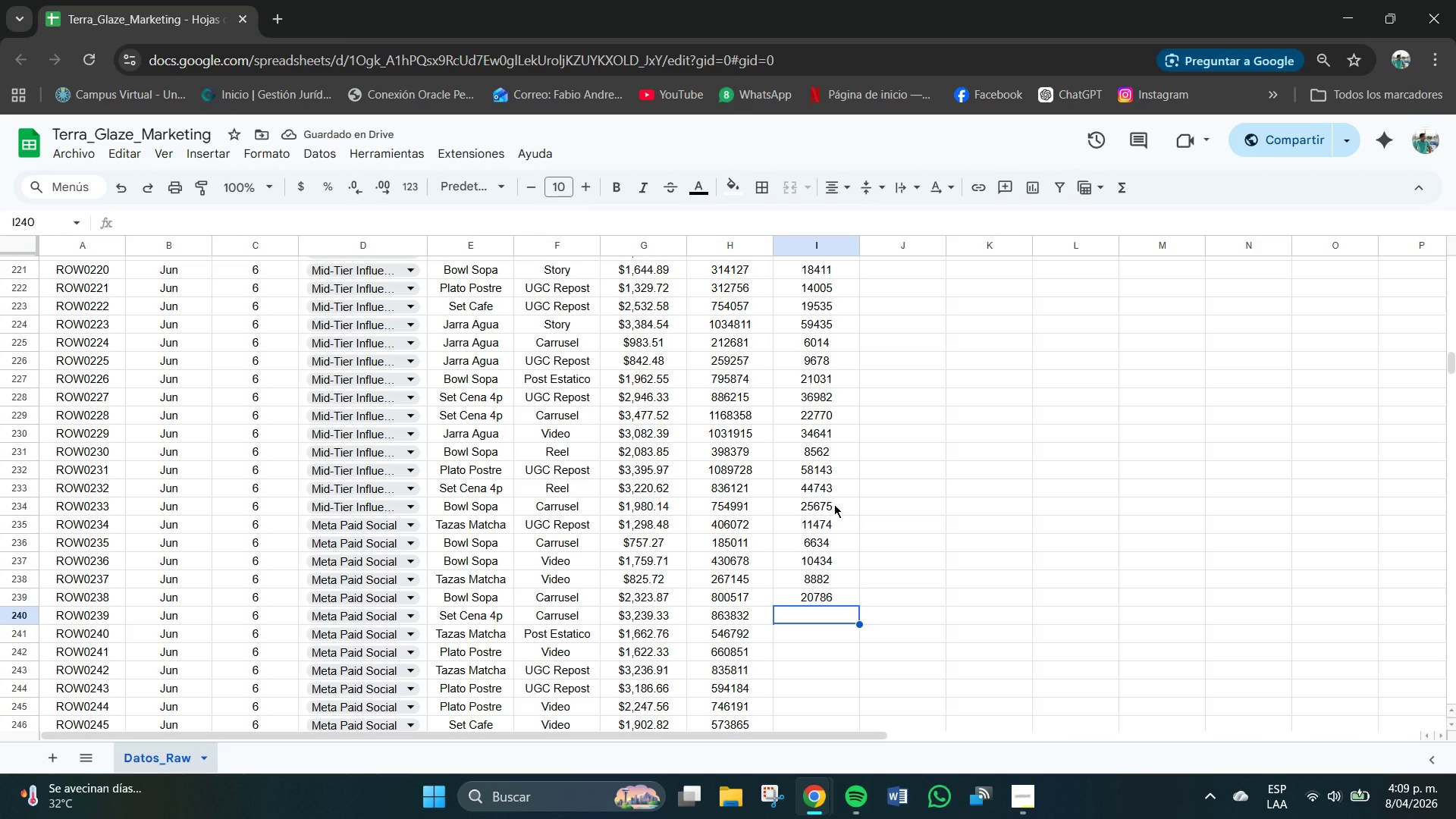 
key(Numpad5)
 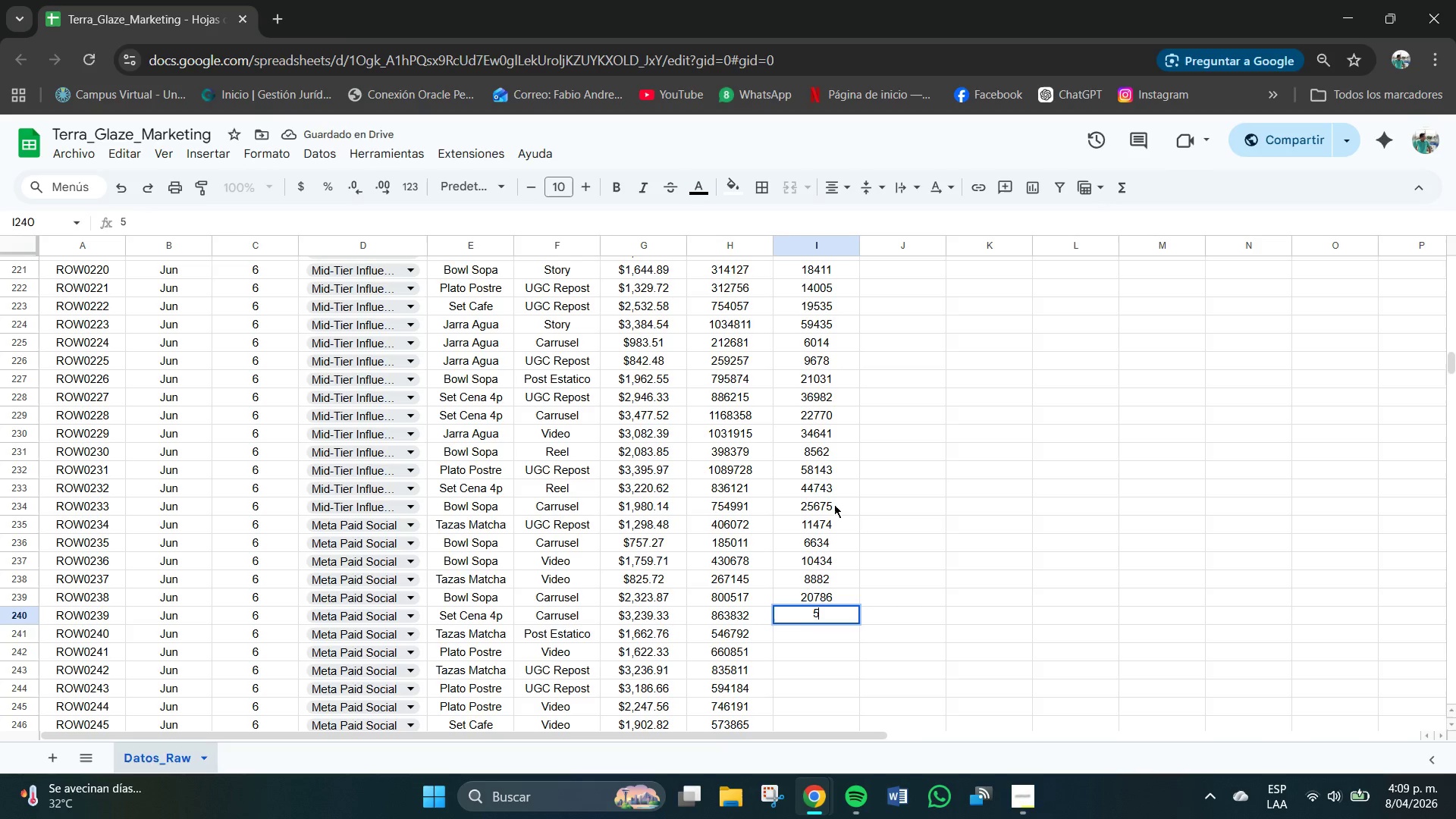 
key(Numpad3)
 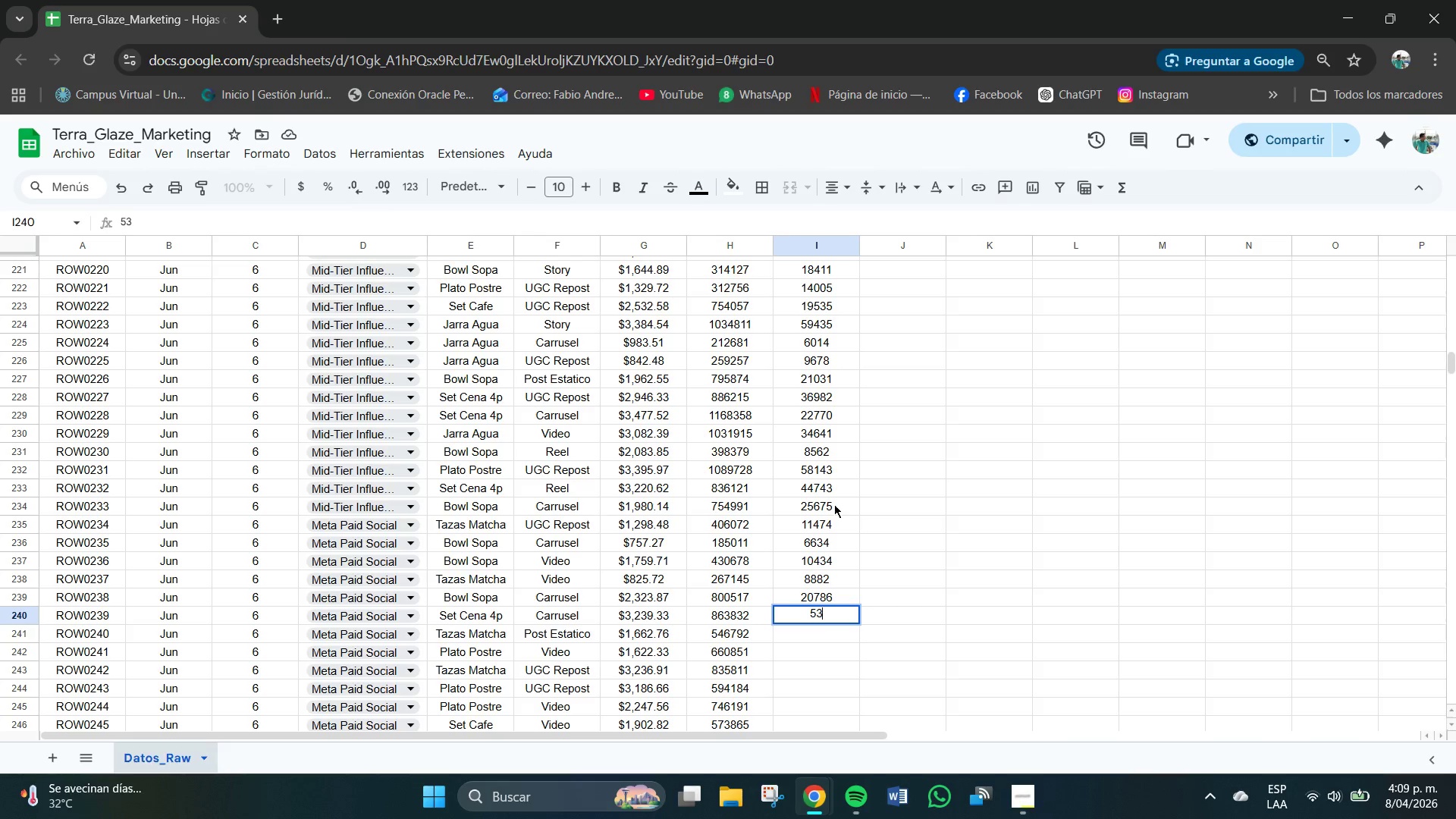 
key(Numpad8)
 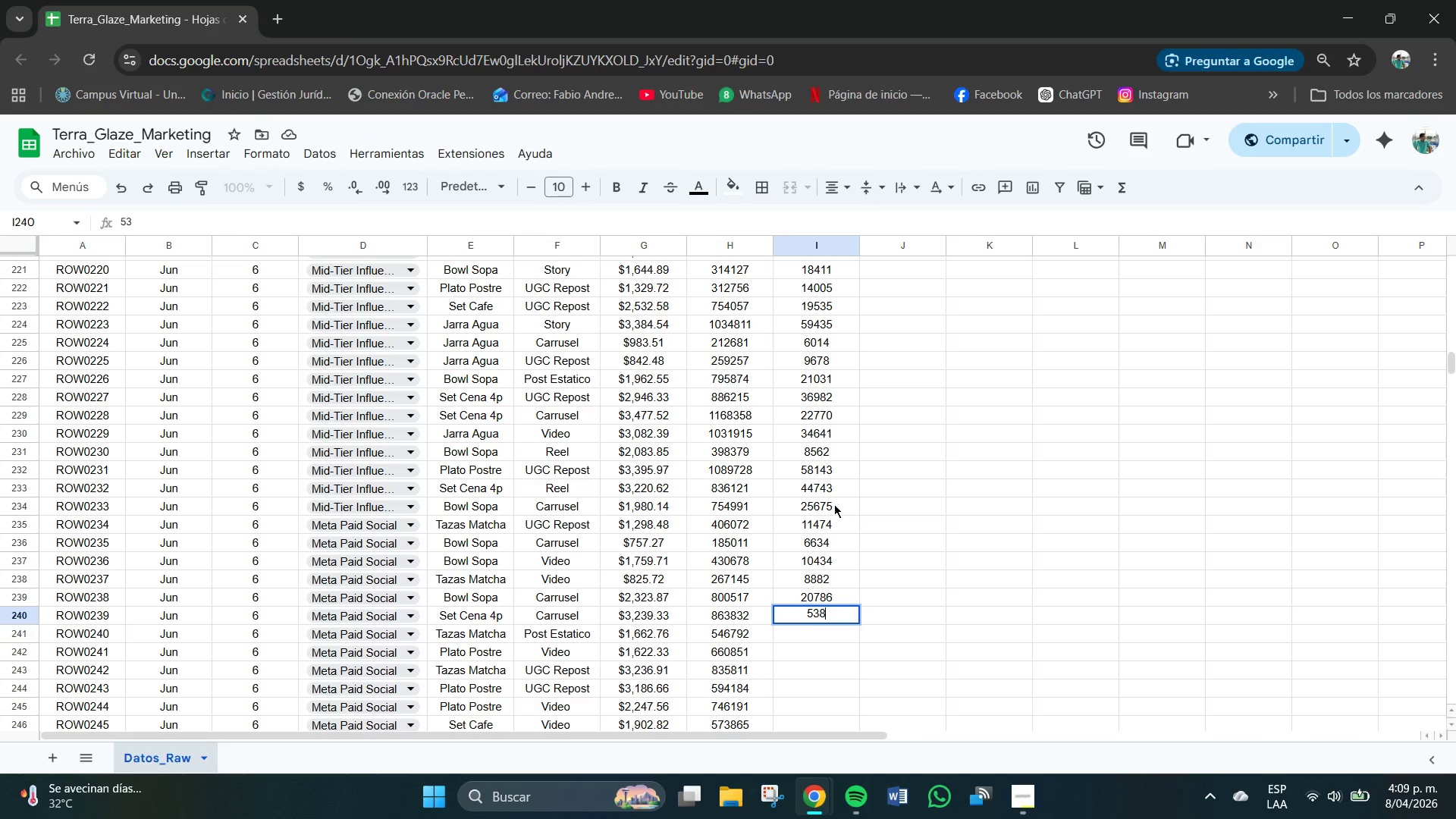 
key(Numpad8)
 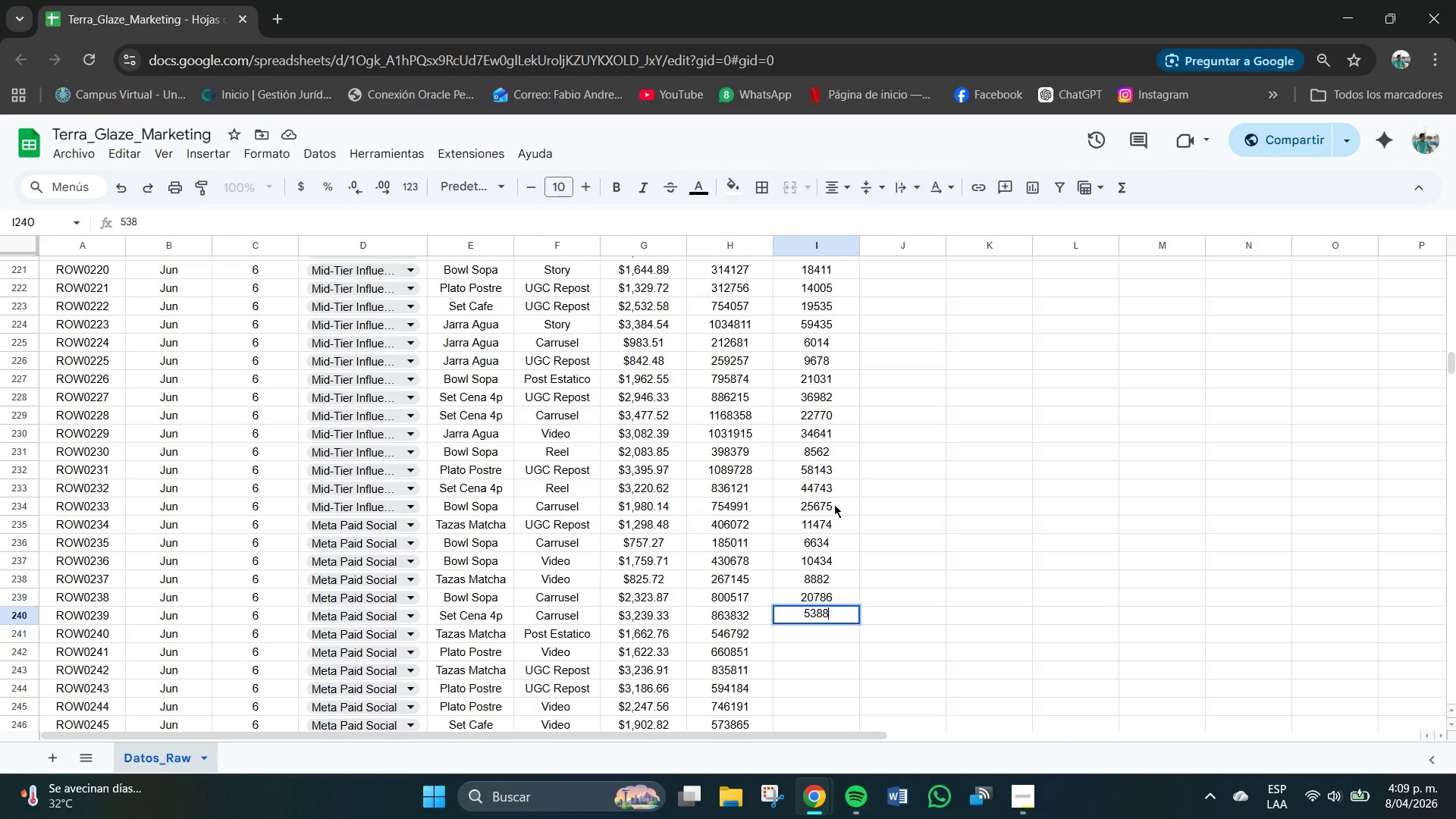 
key(Numpad4)
 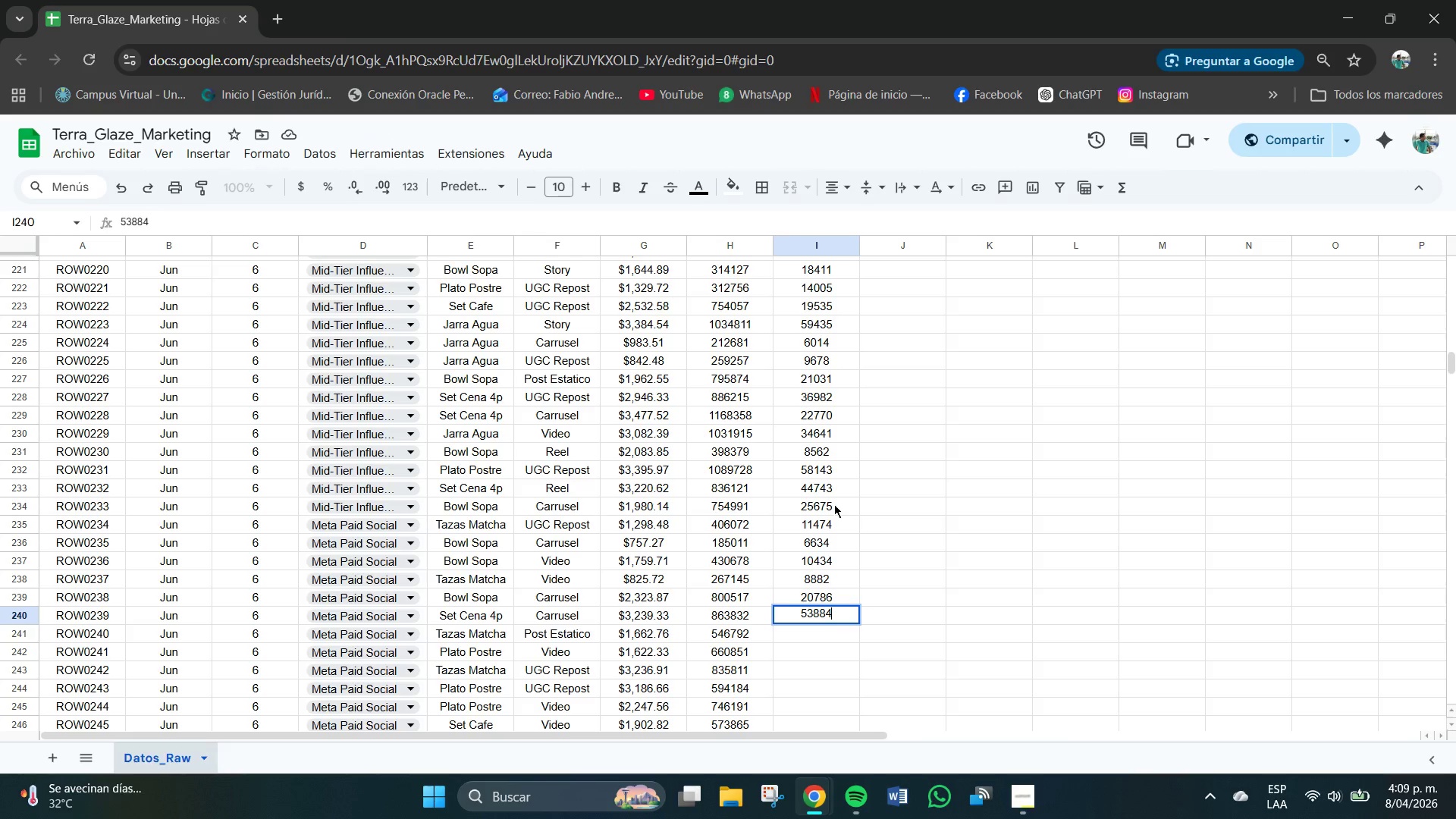 
key(NumpadEnter)
 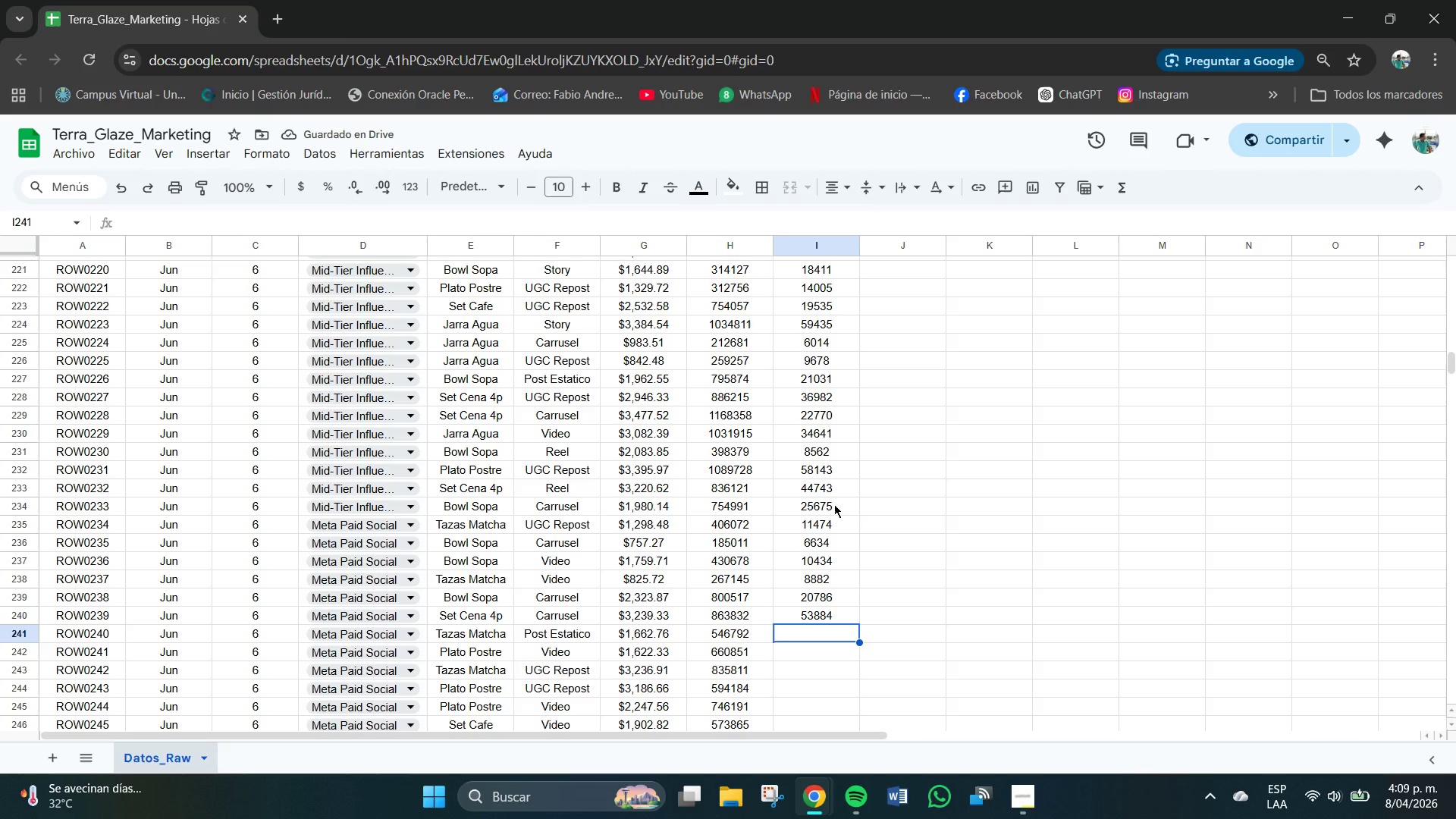 
key(Numpad3)
 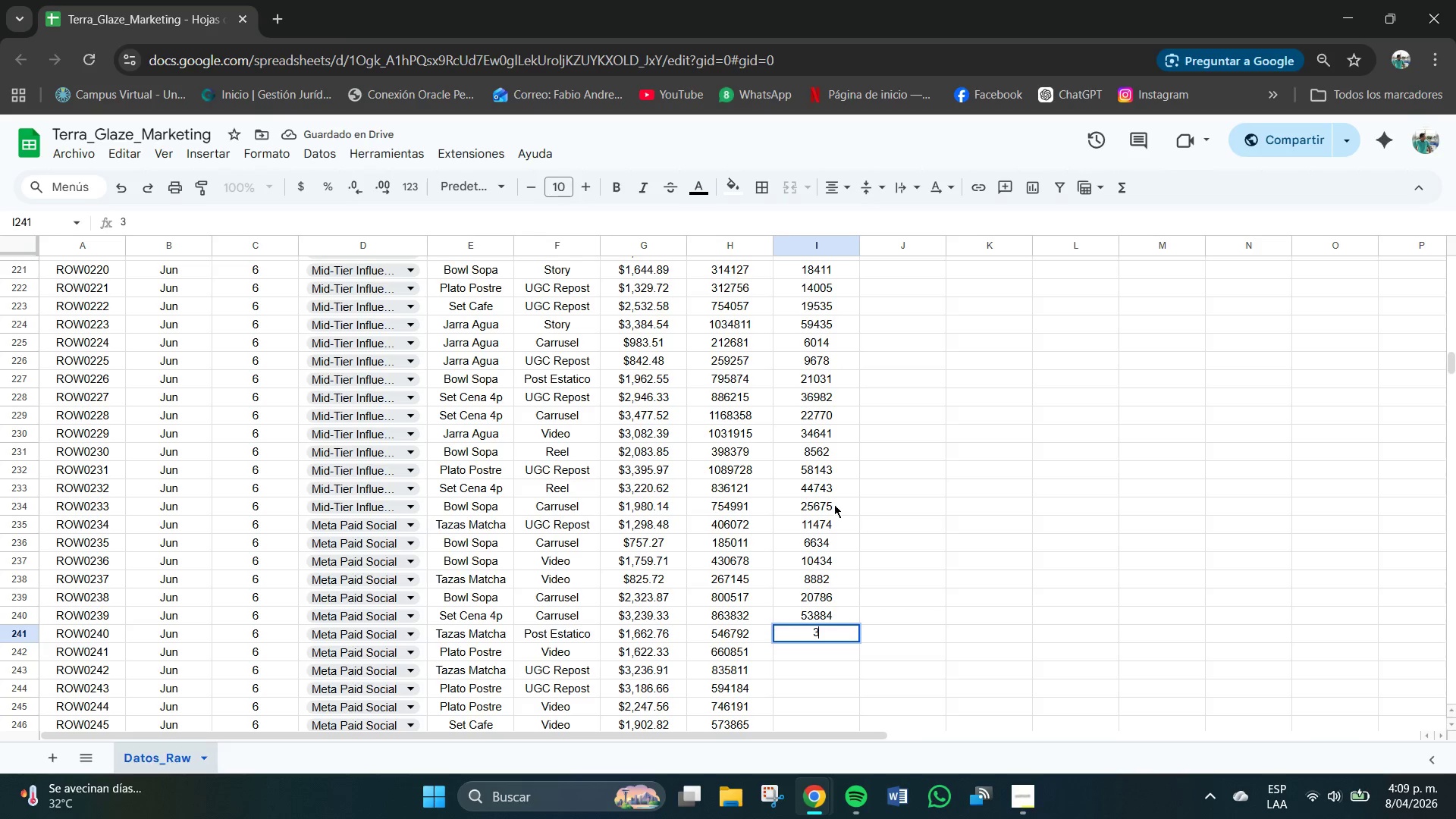 
key(Numpad0)
 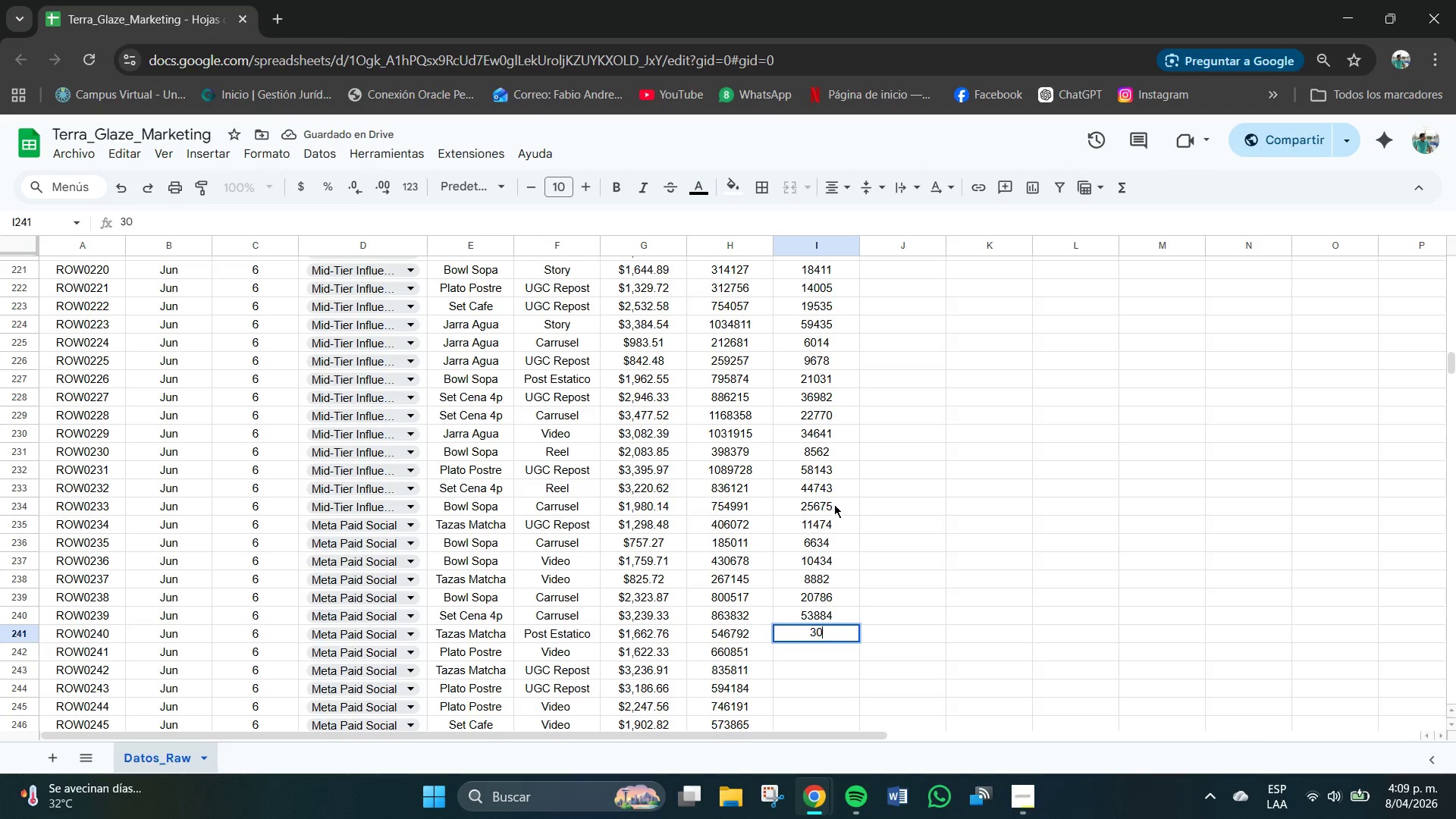 
key(Numpad5)
 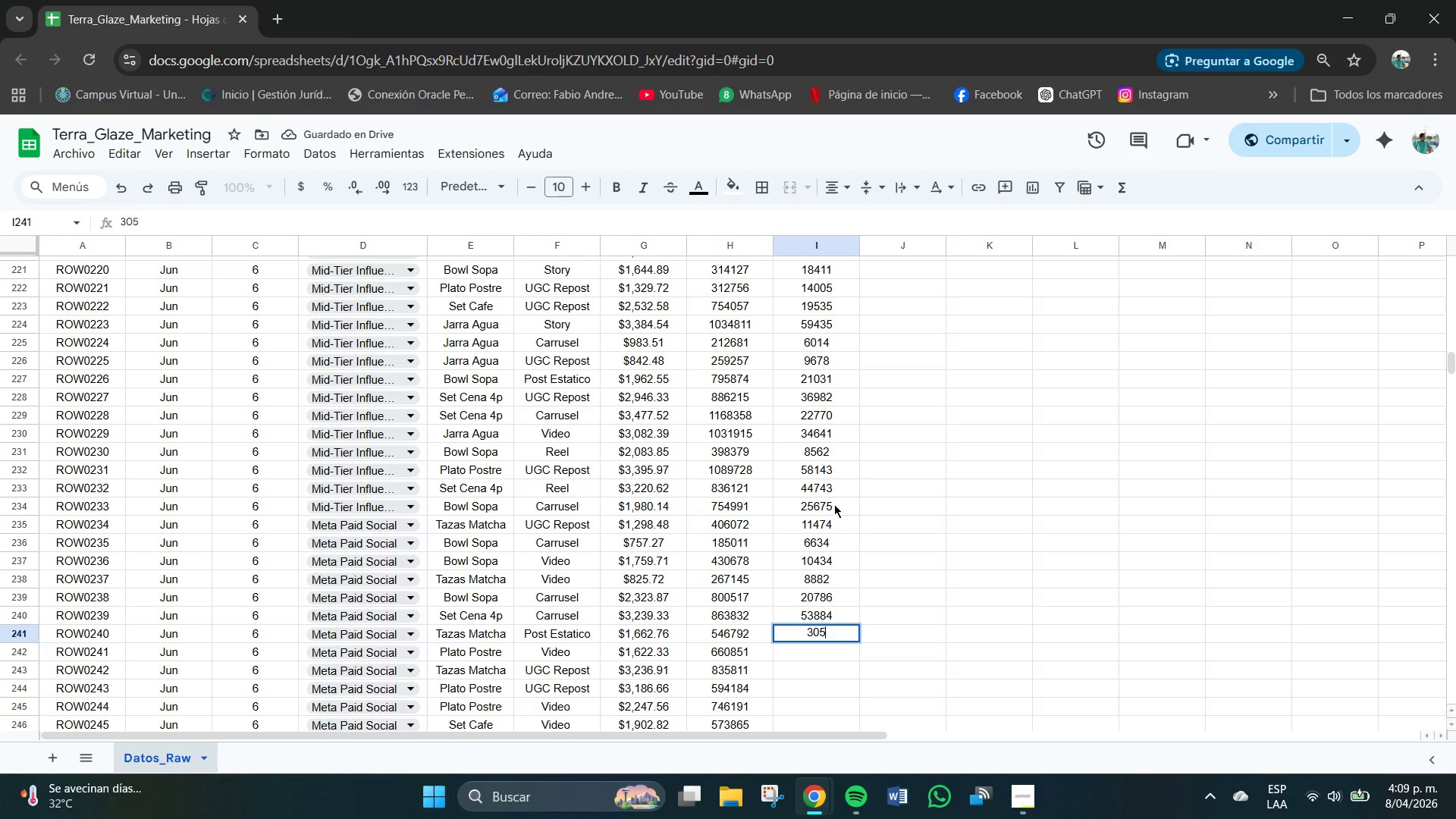 
key(Numpad0)
 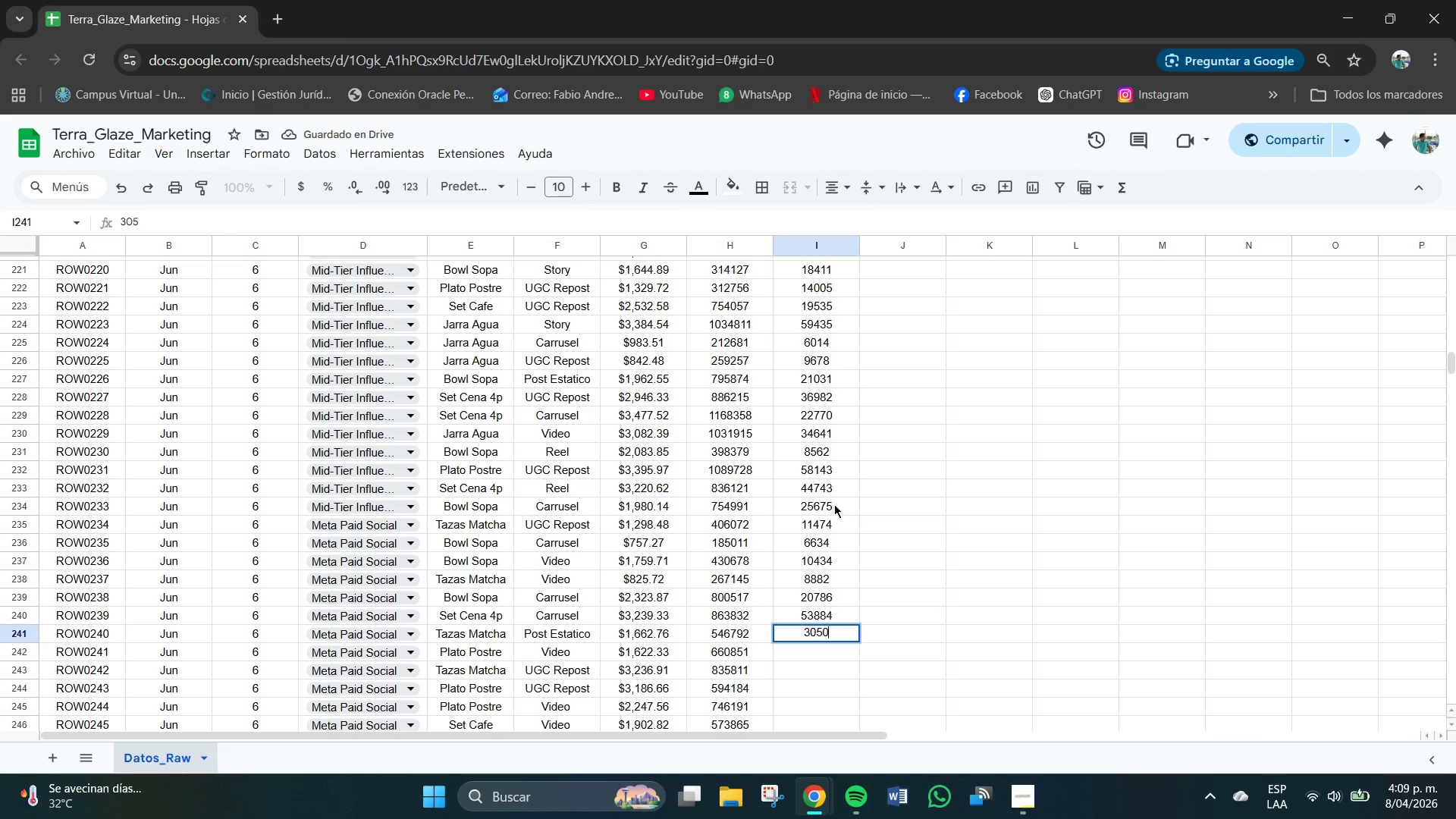 
key(Numpad6)
 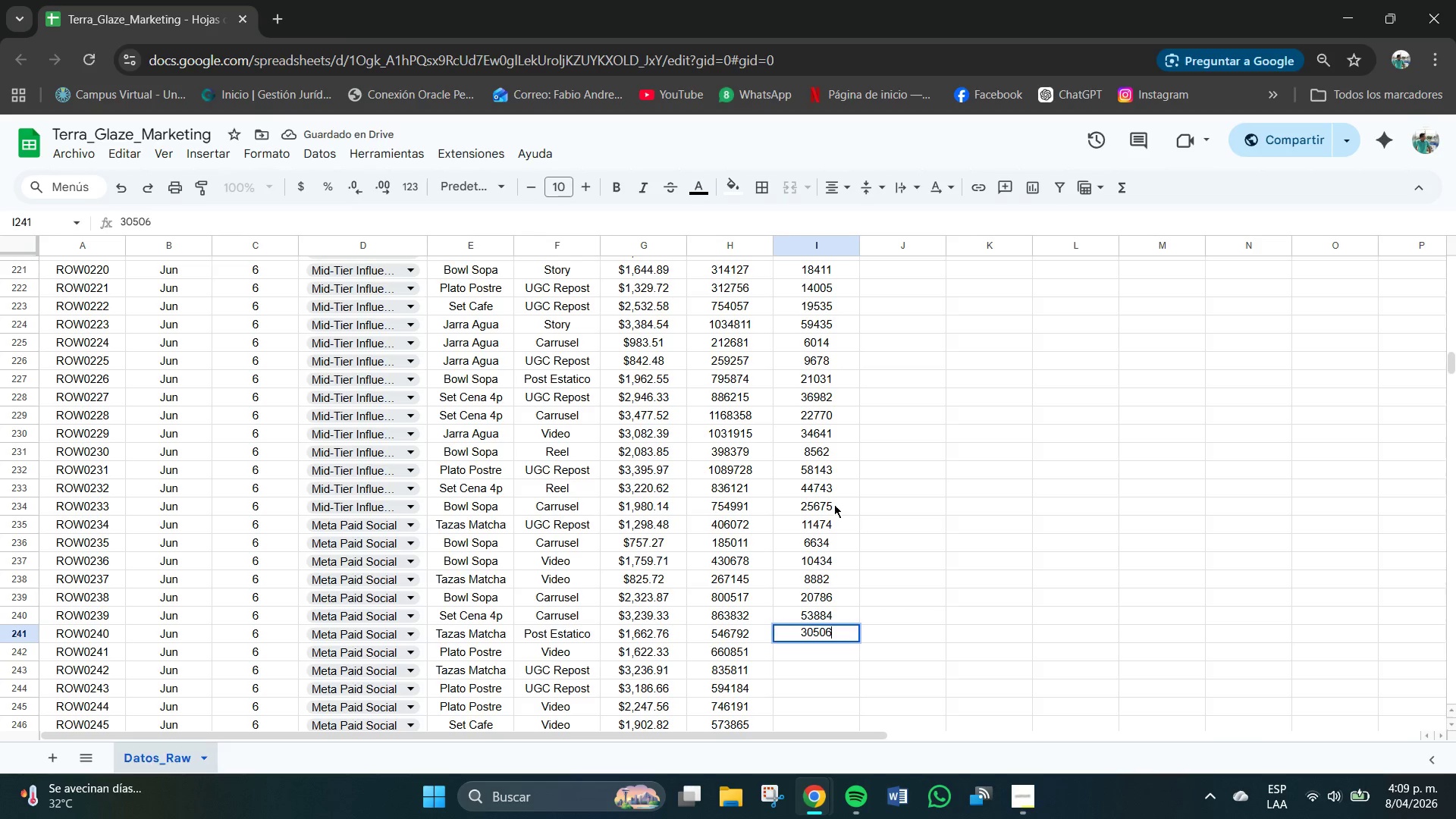 
key(NumpadEnter)
 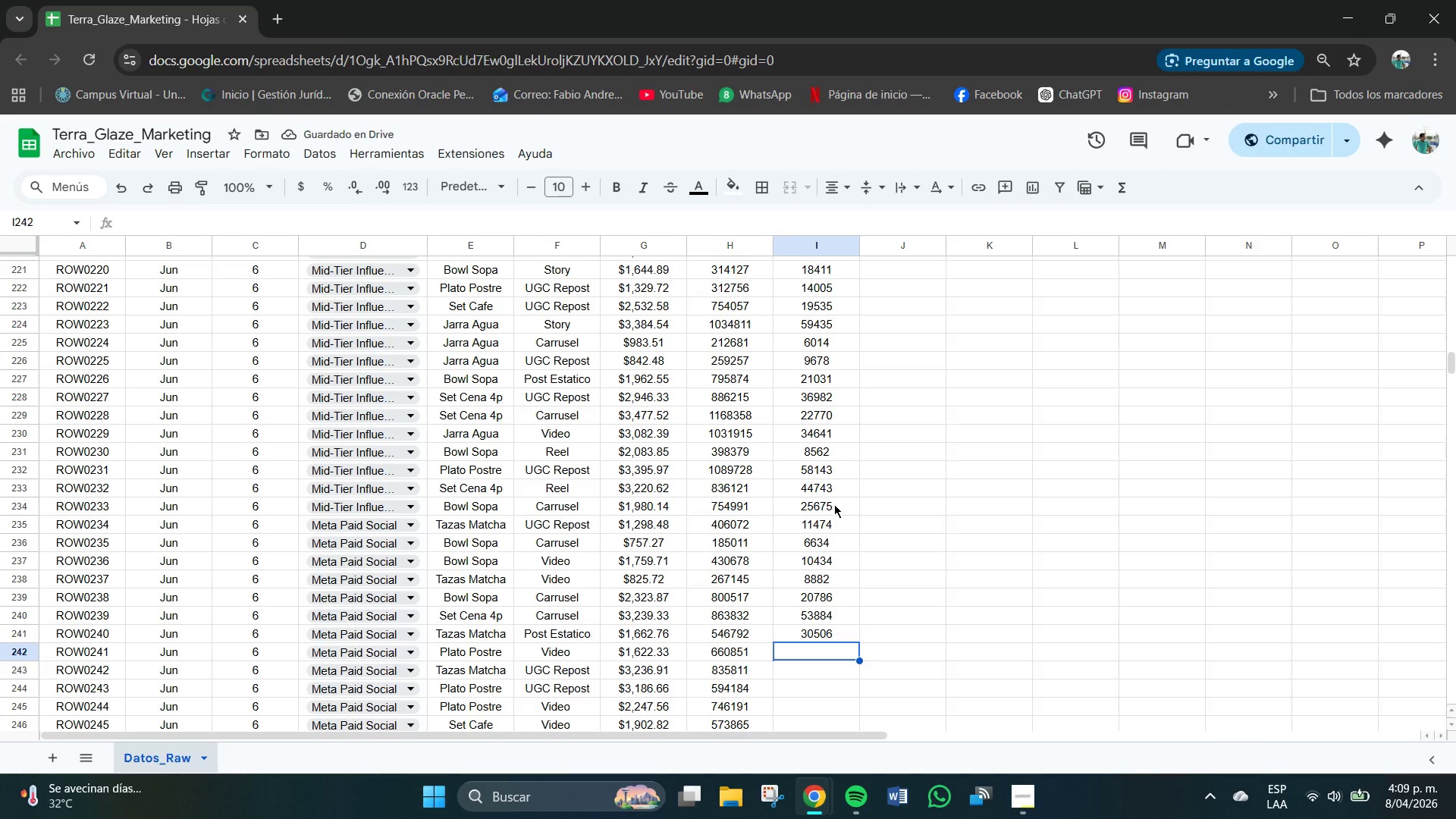 
key(Numpad1)
 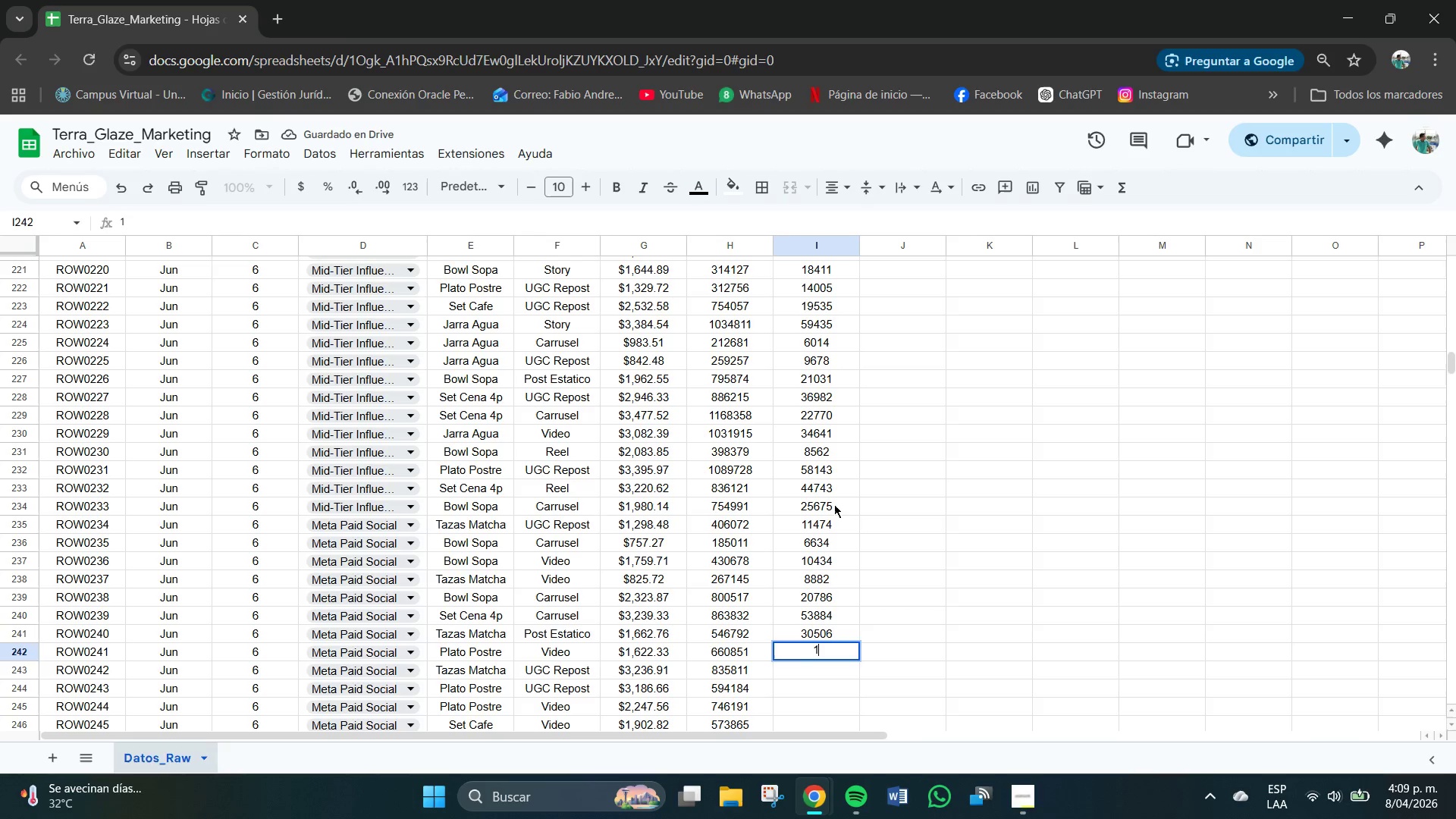 
key(Numpad8)
 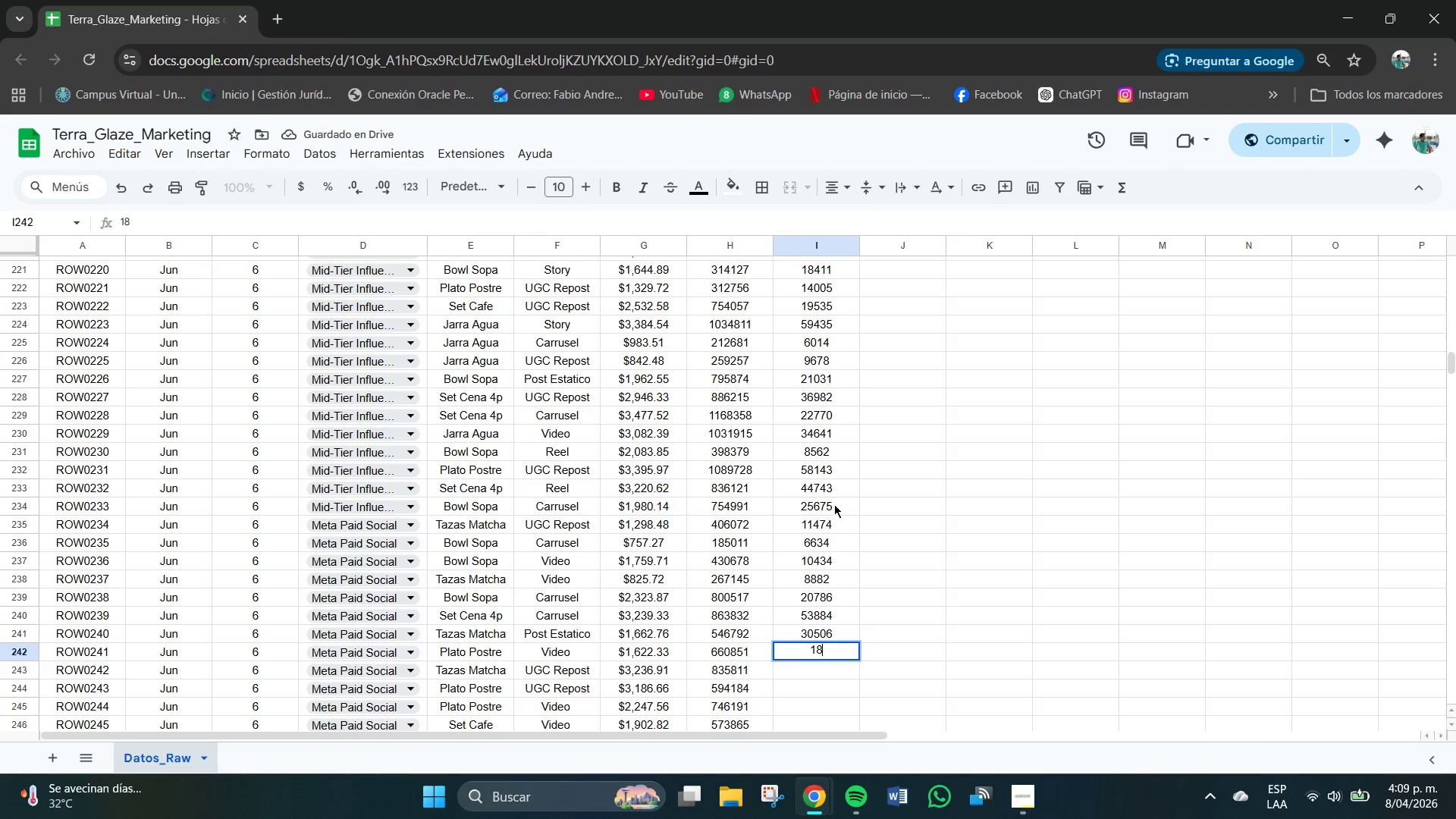 
key(Numpad1)
 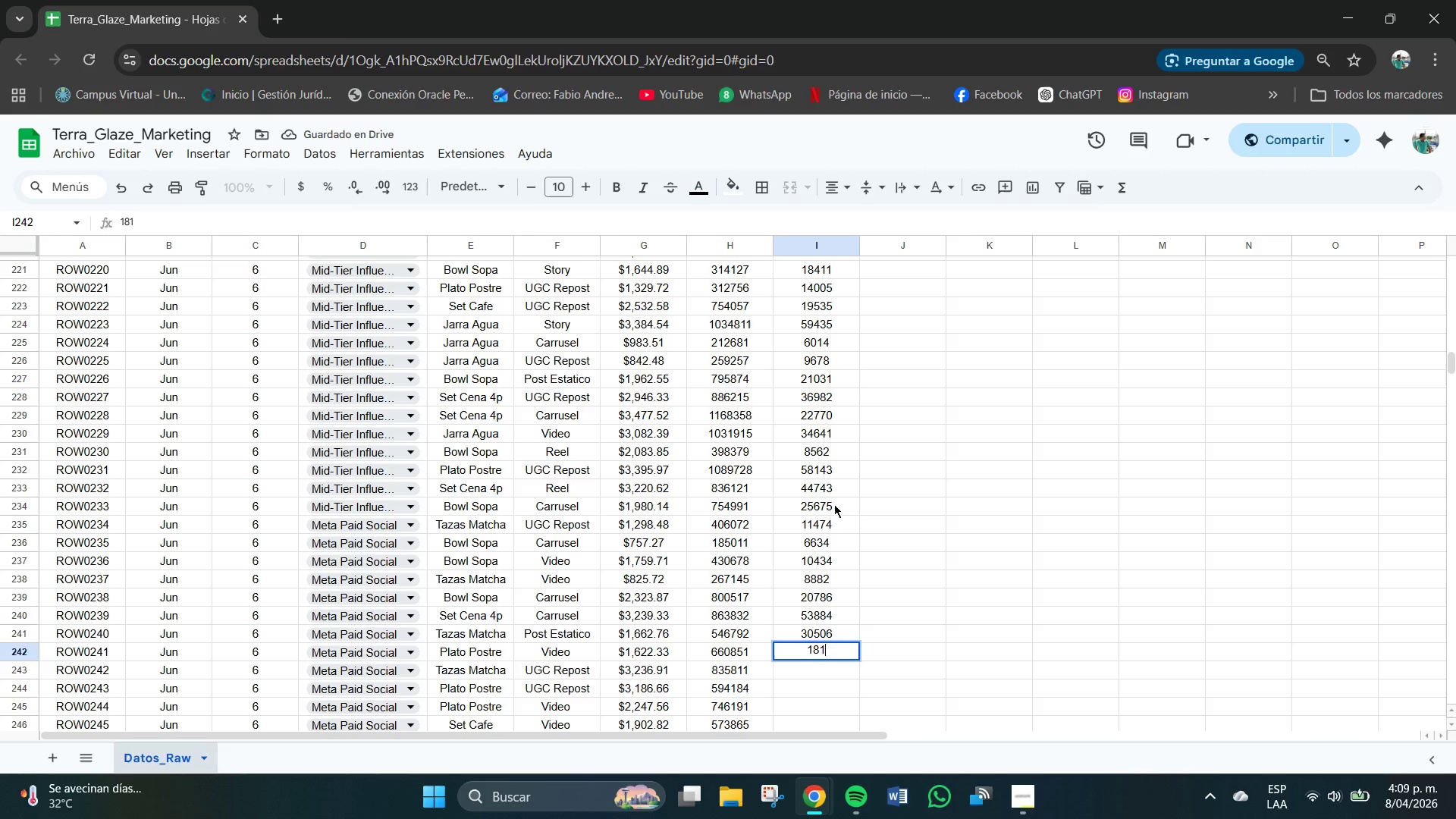 
key(Numpad3)
 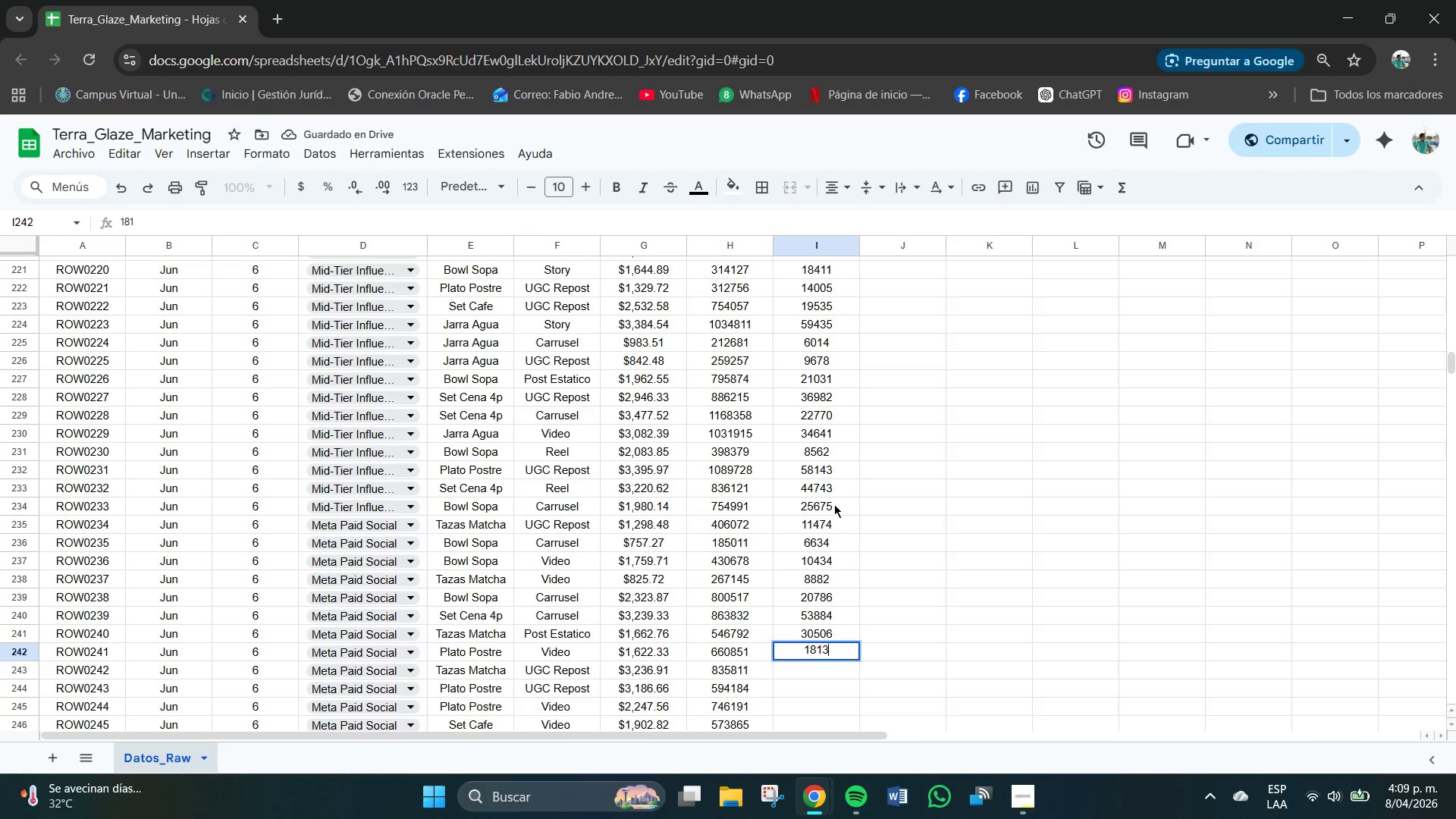 
key(Numpad3)
 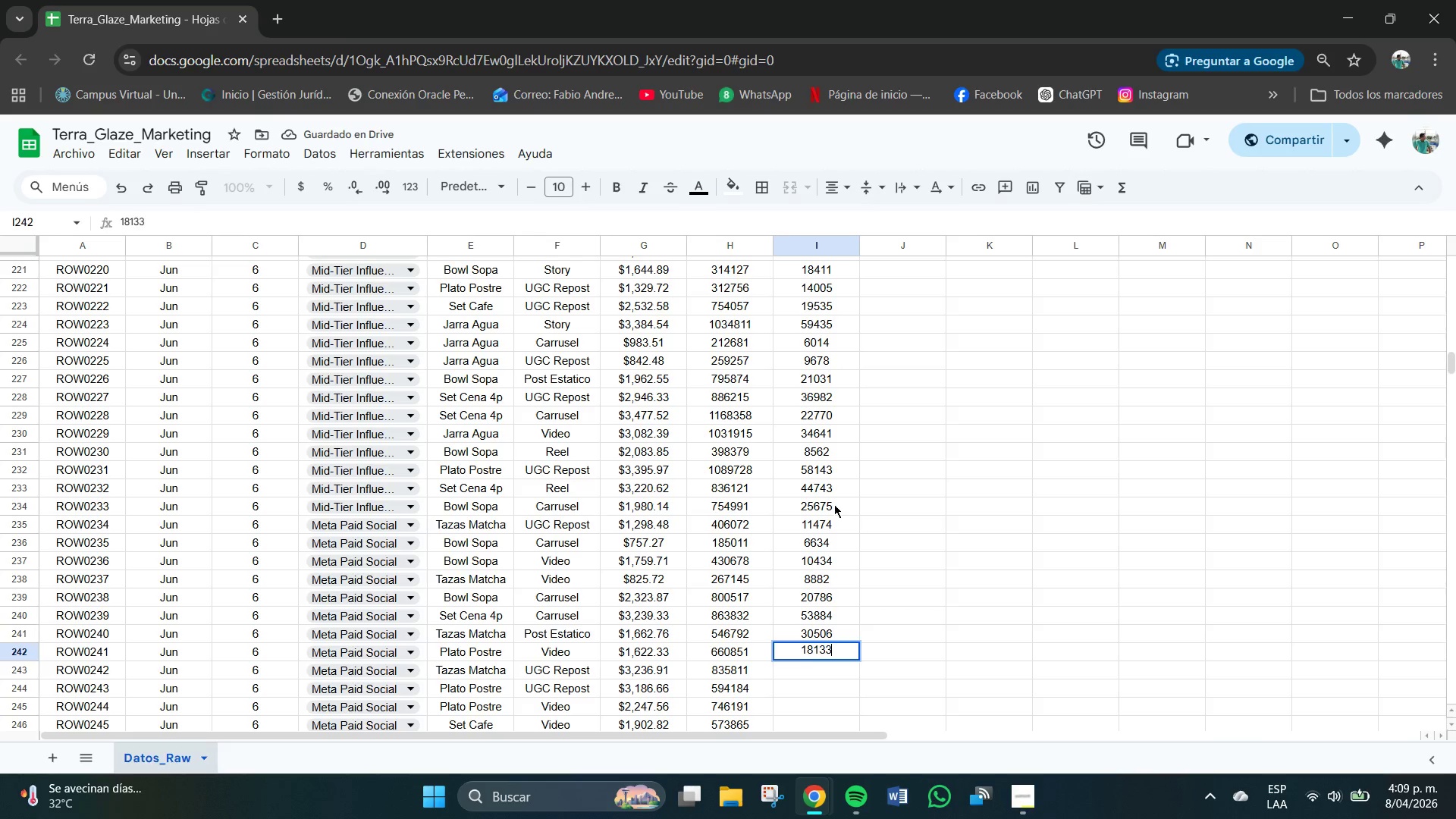 
key(NumpadEnter)
 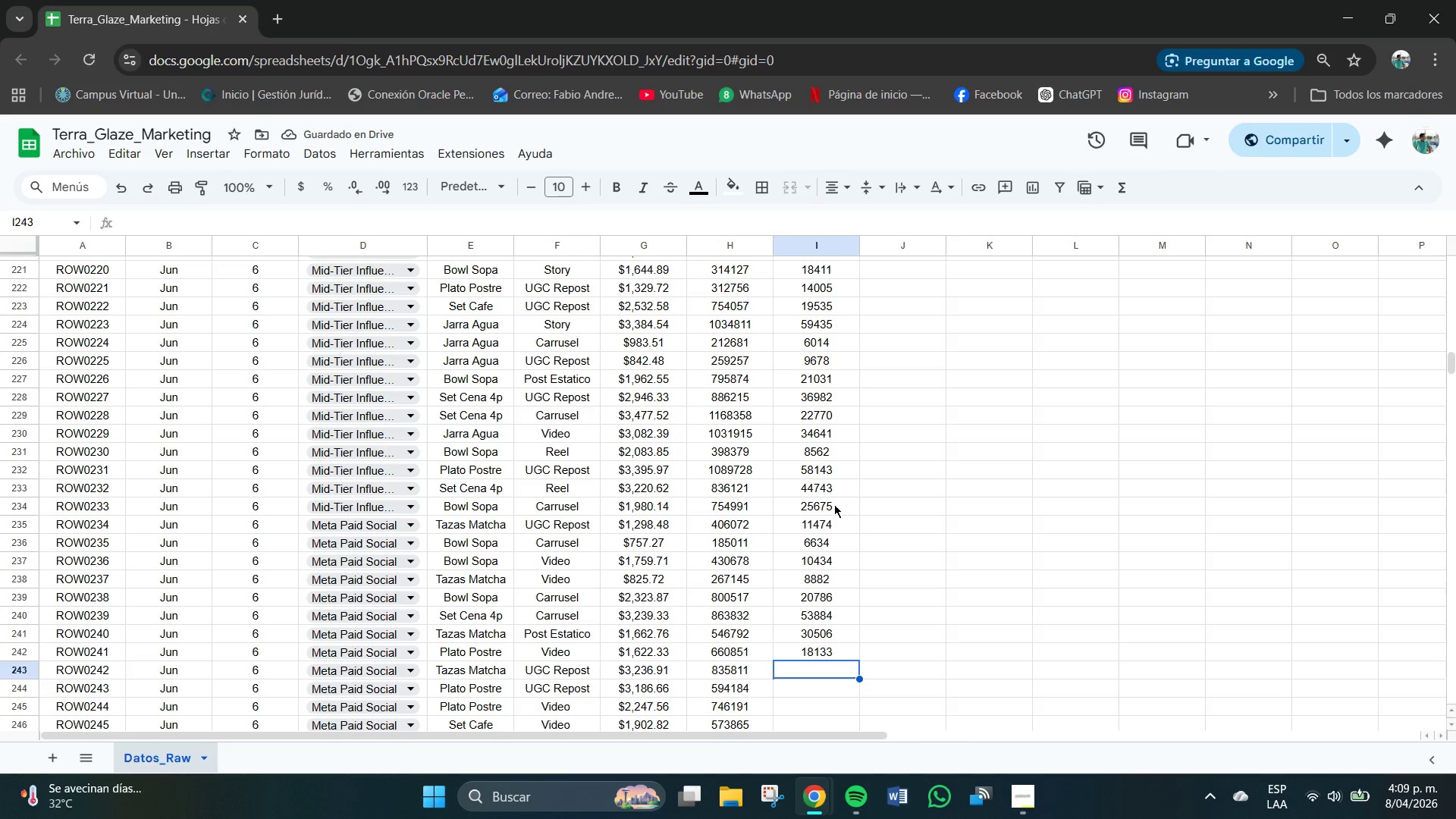 
key(Numpad2)
 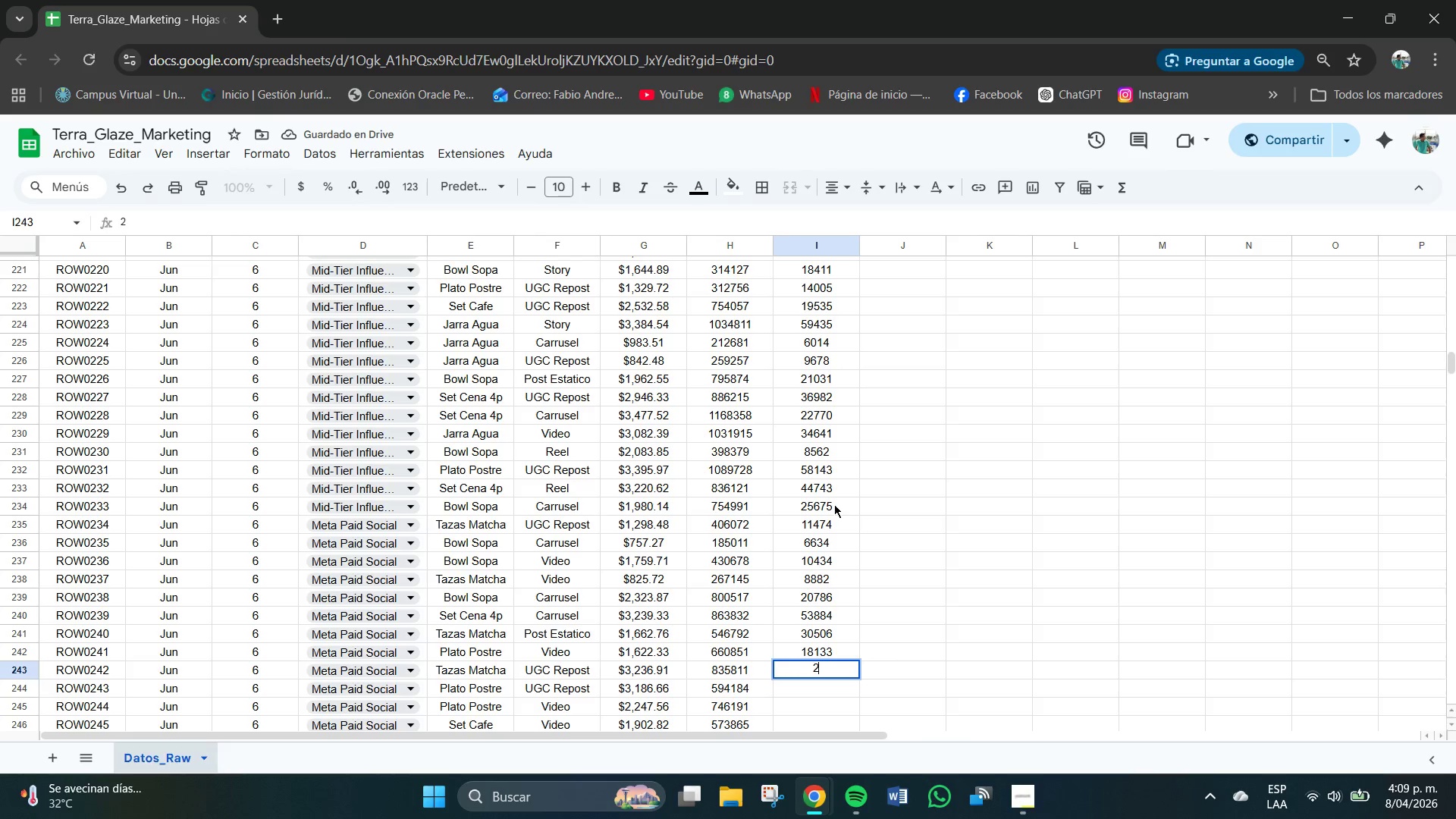 
key(Numpad6)
 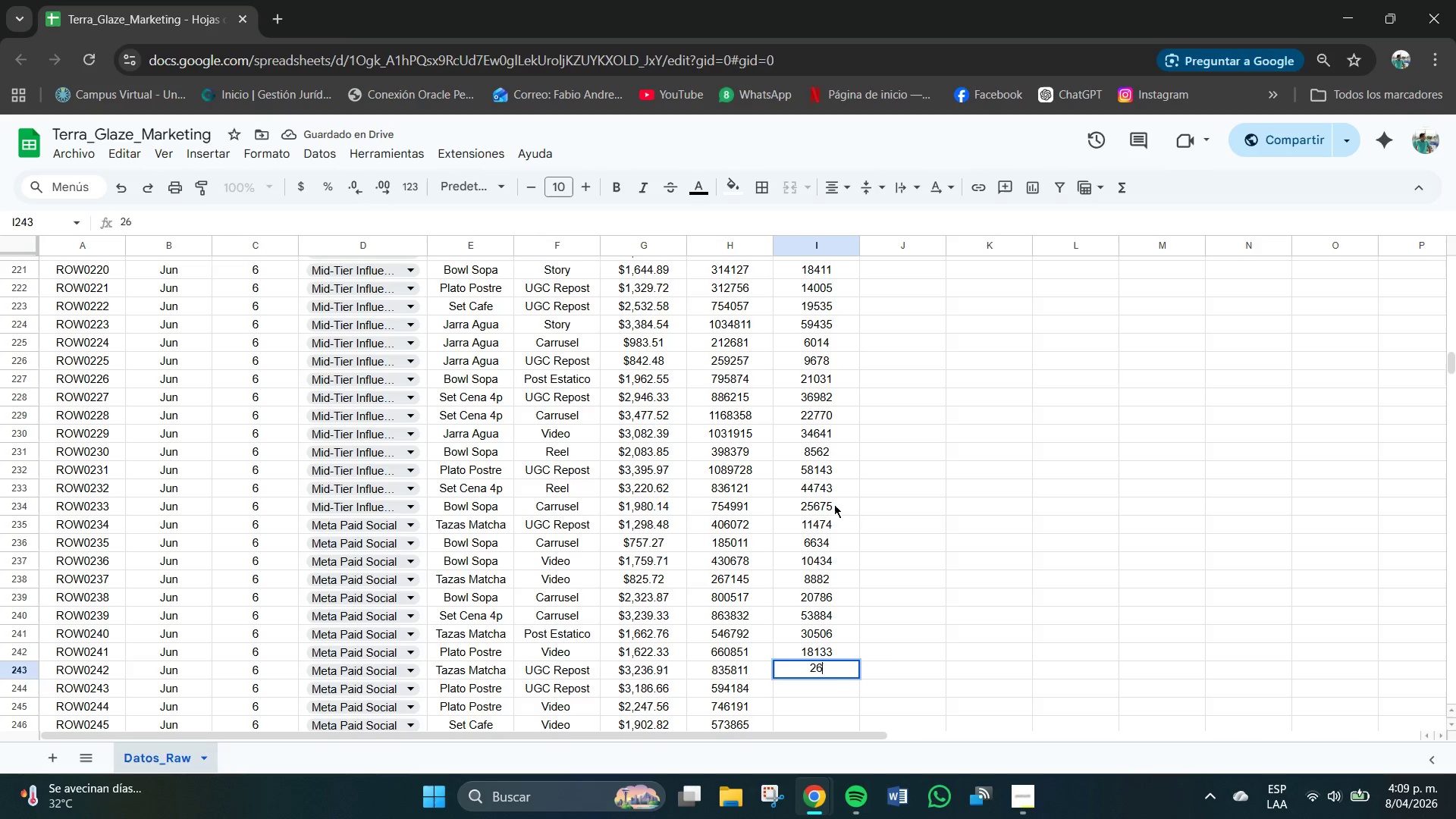 
key(Numpad0)
 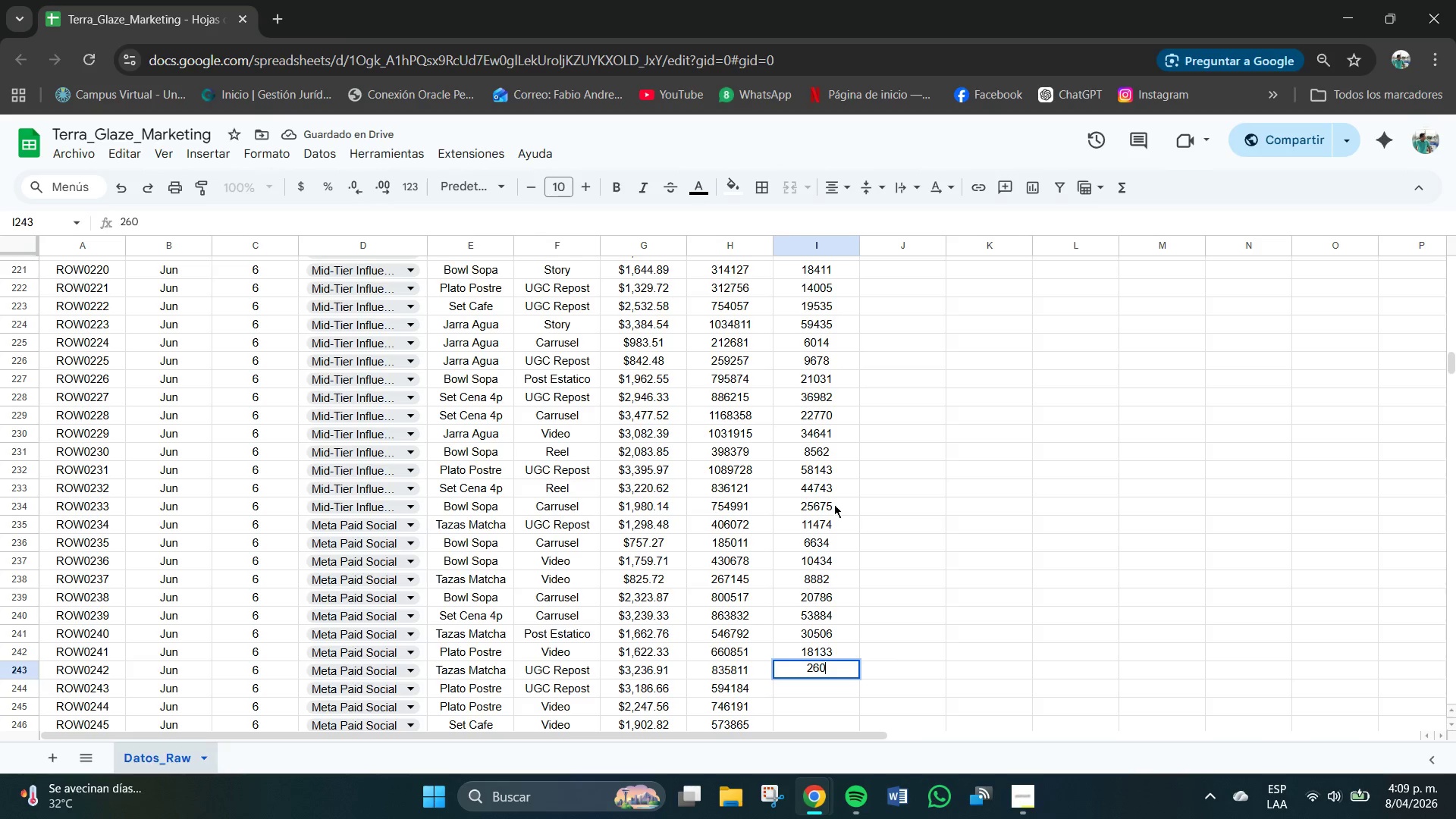 
key(Numpad3)
 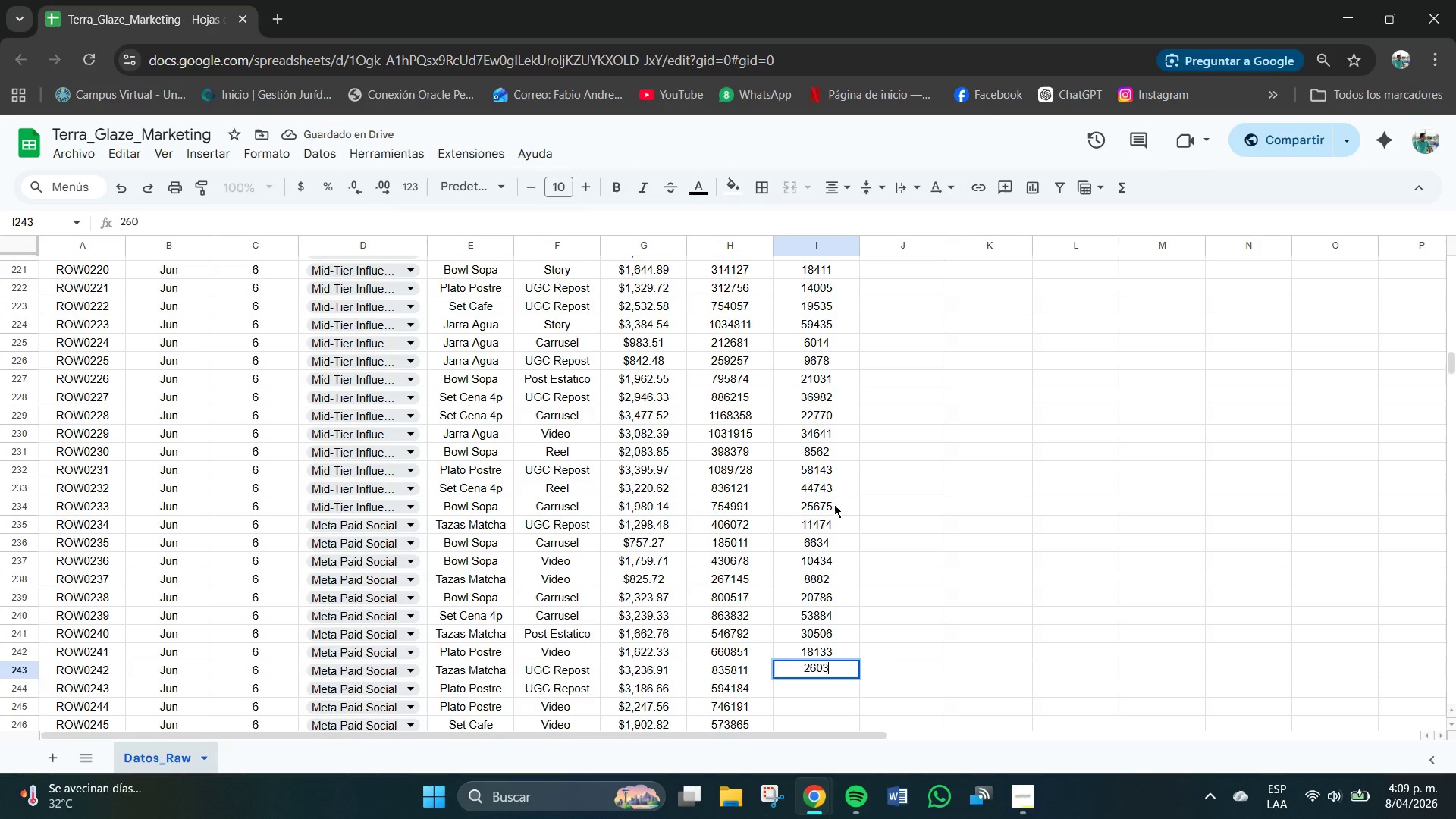 
key(Numpad3)
 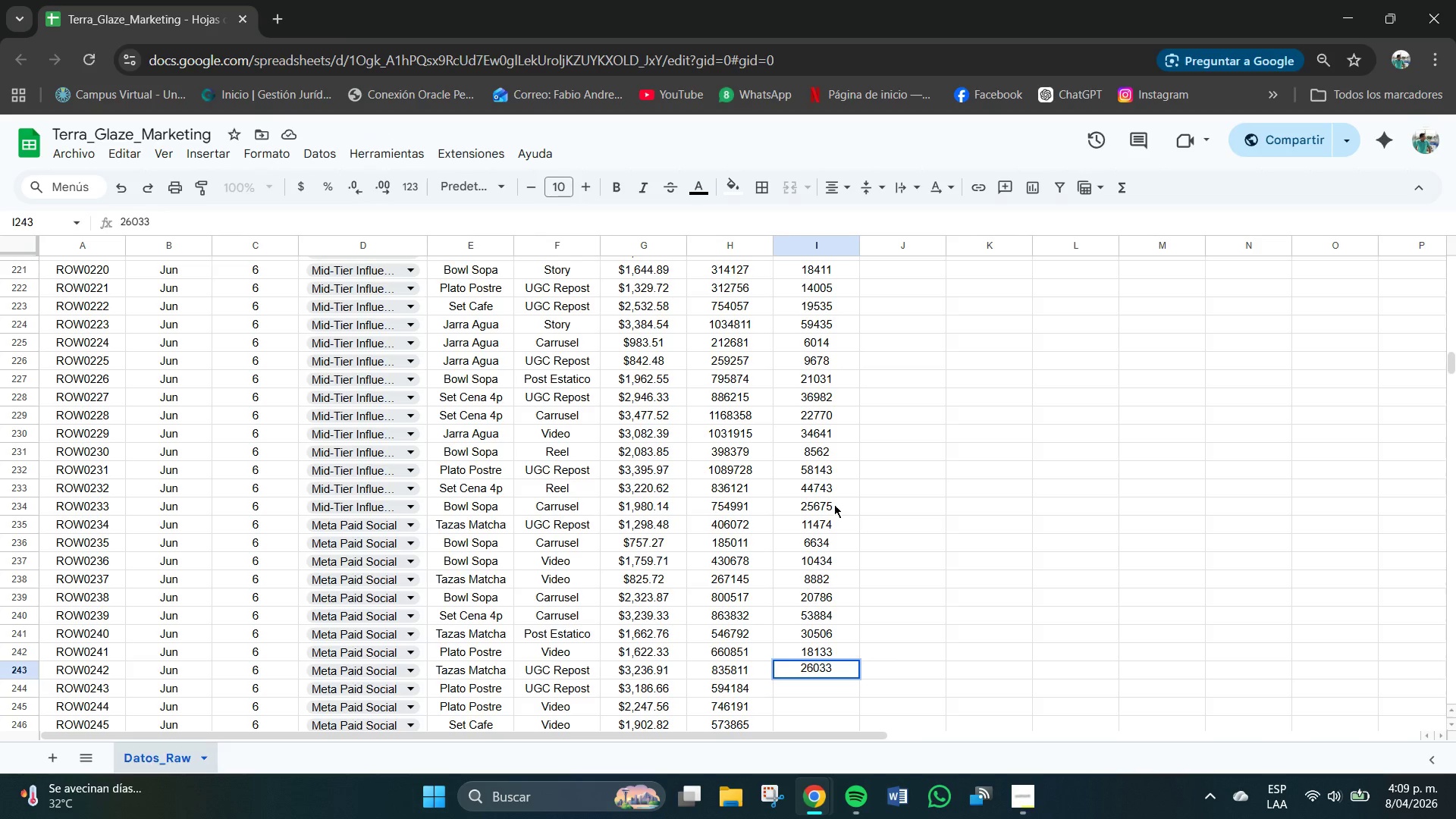 
key(Backspace)
 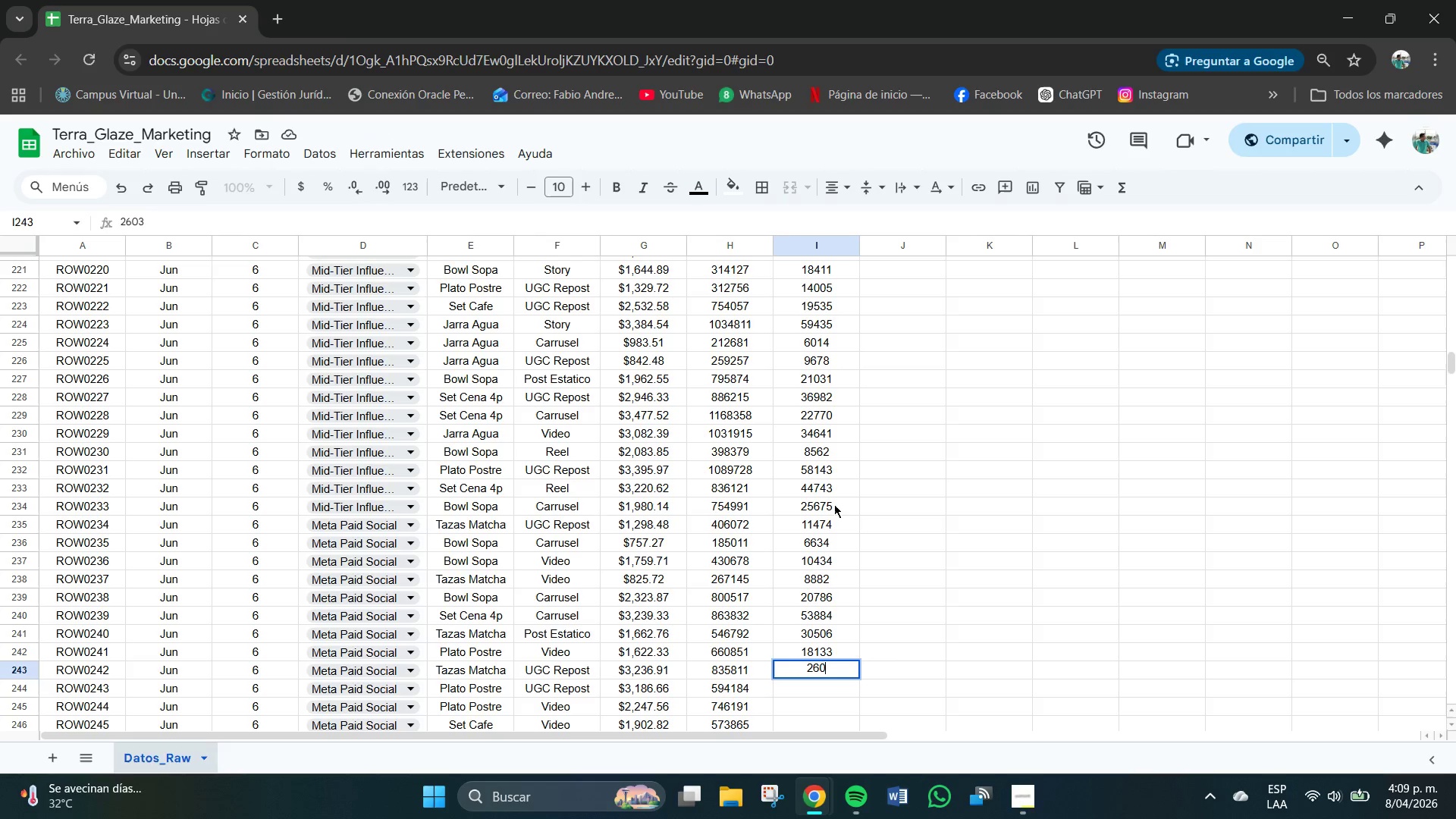 
key(Backspace)
 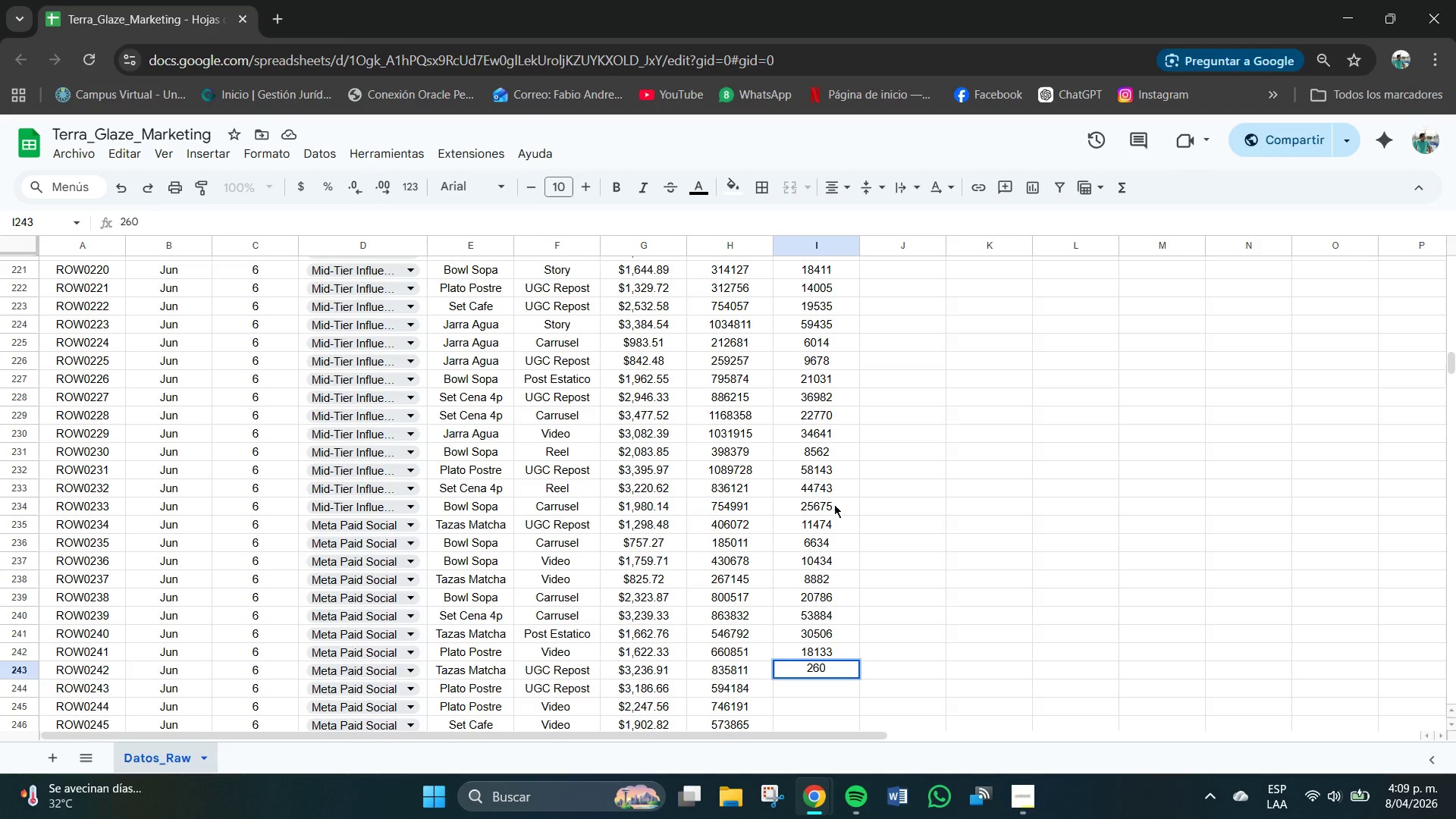 
key(Numpad5)
 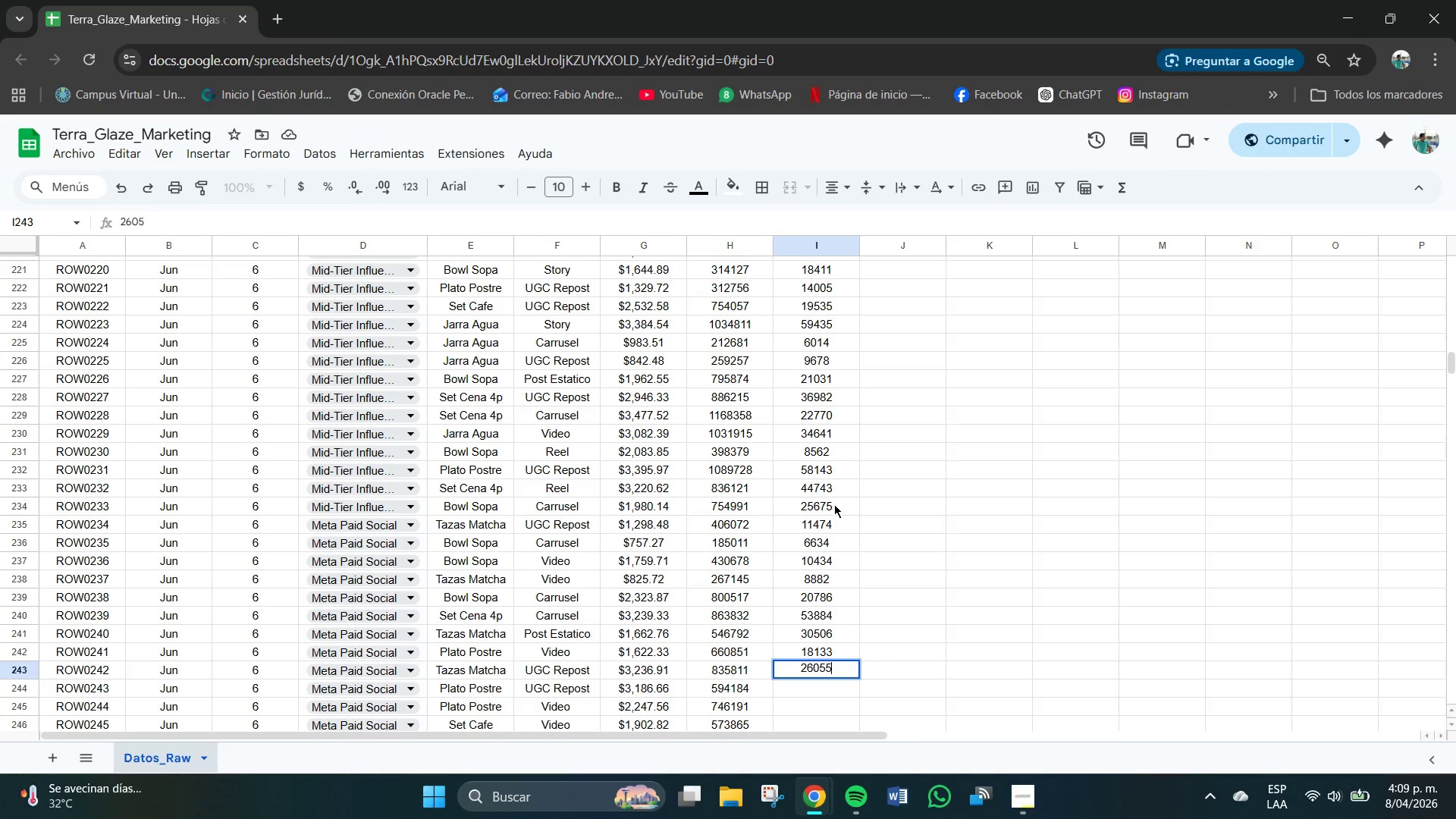 
key(Numpad5)
 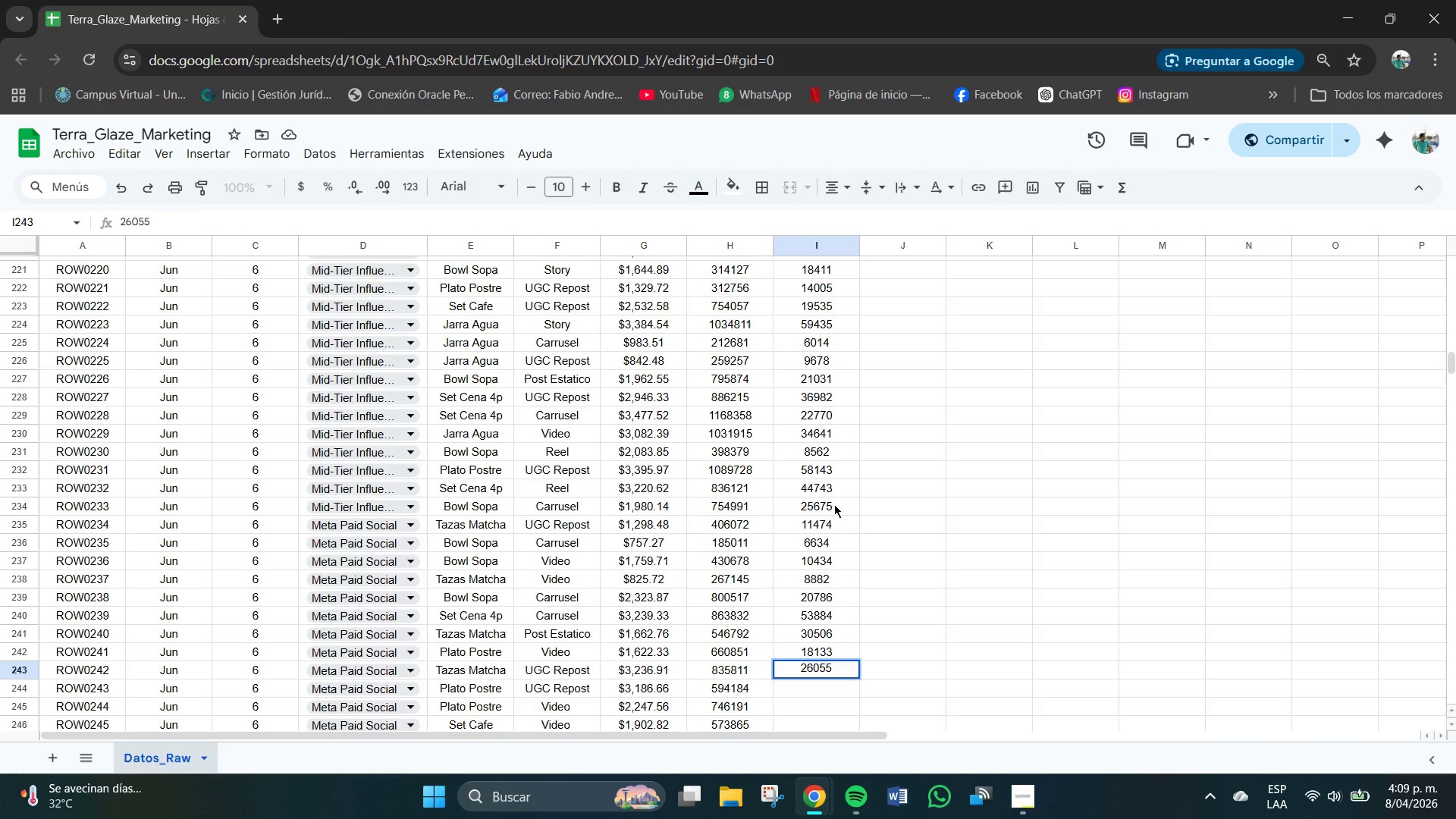 
key(NumpadEnter)
 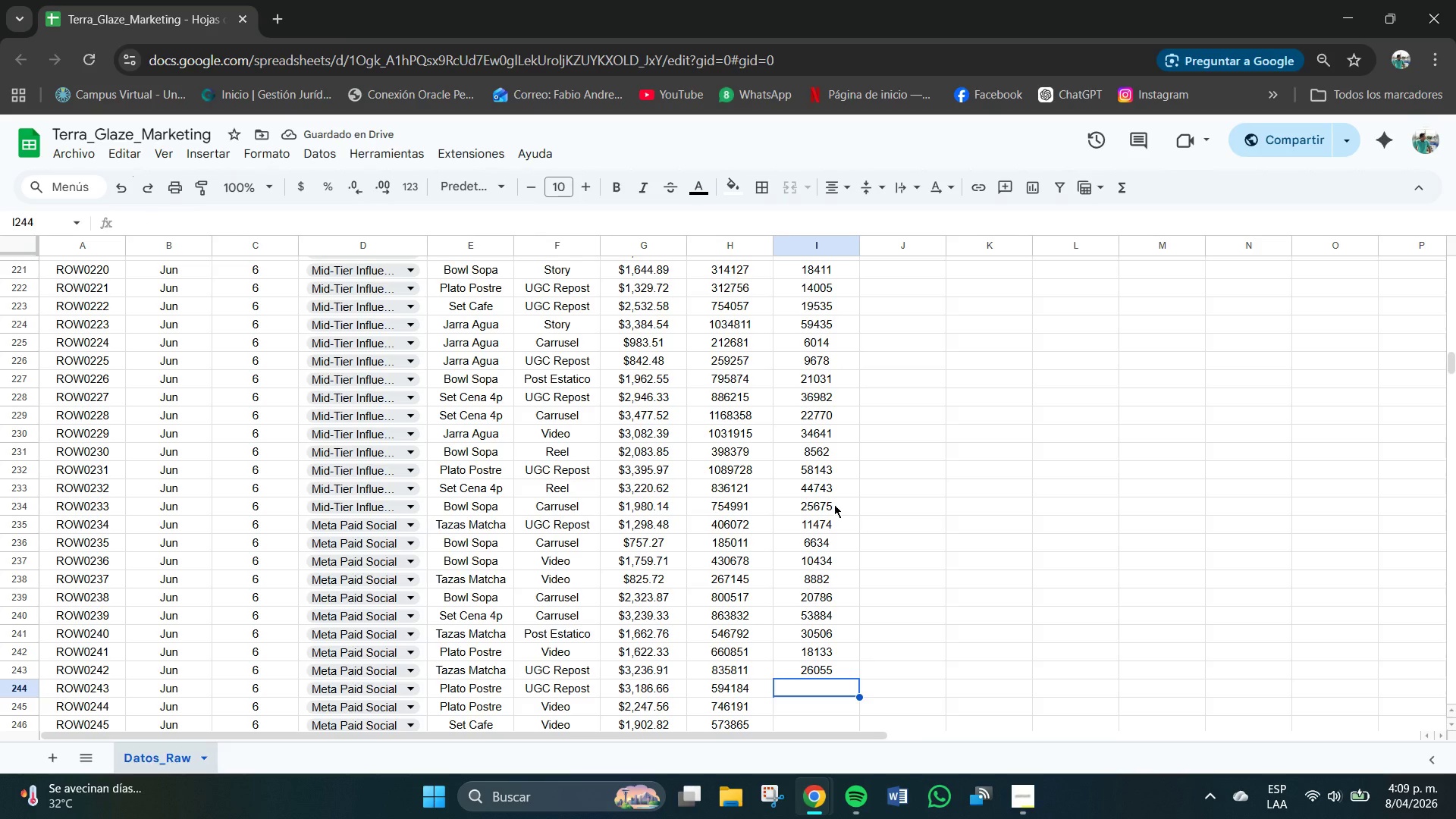 
key(Numpad3)
 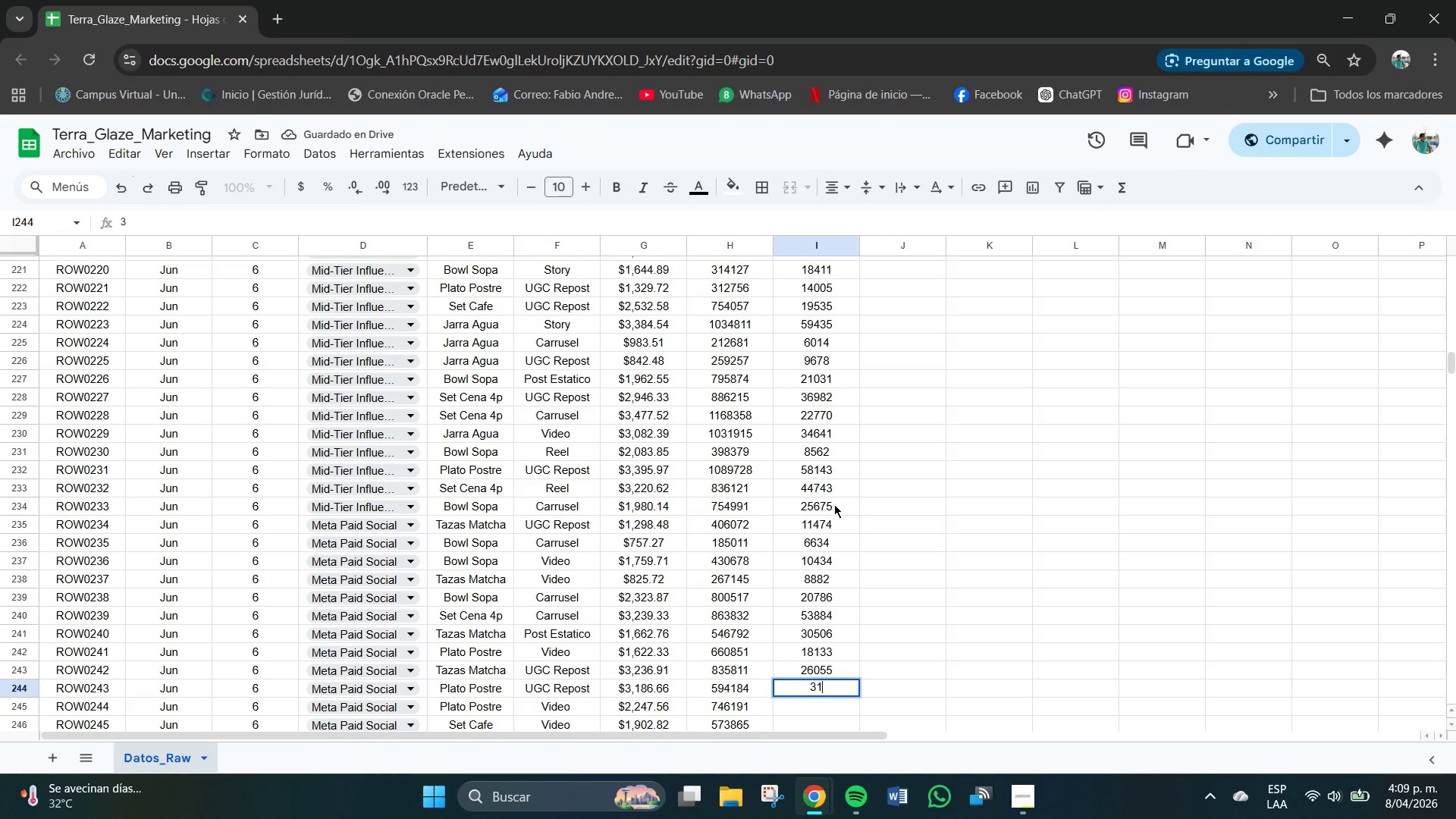 
key(Numpad1)
 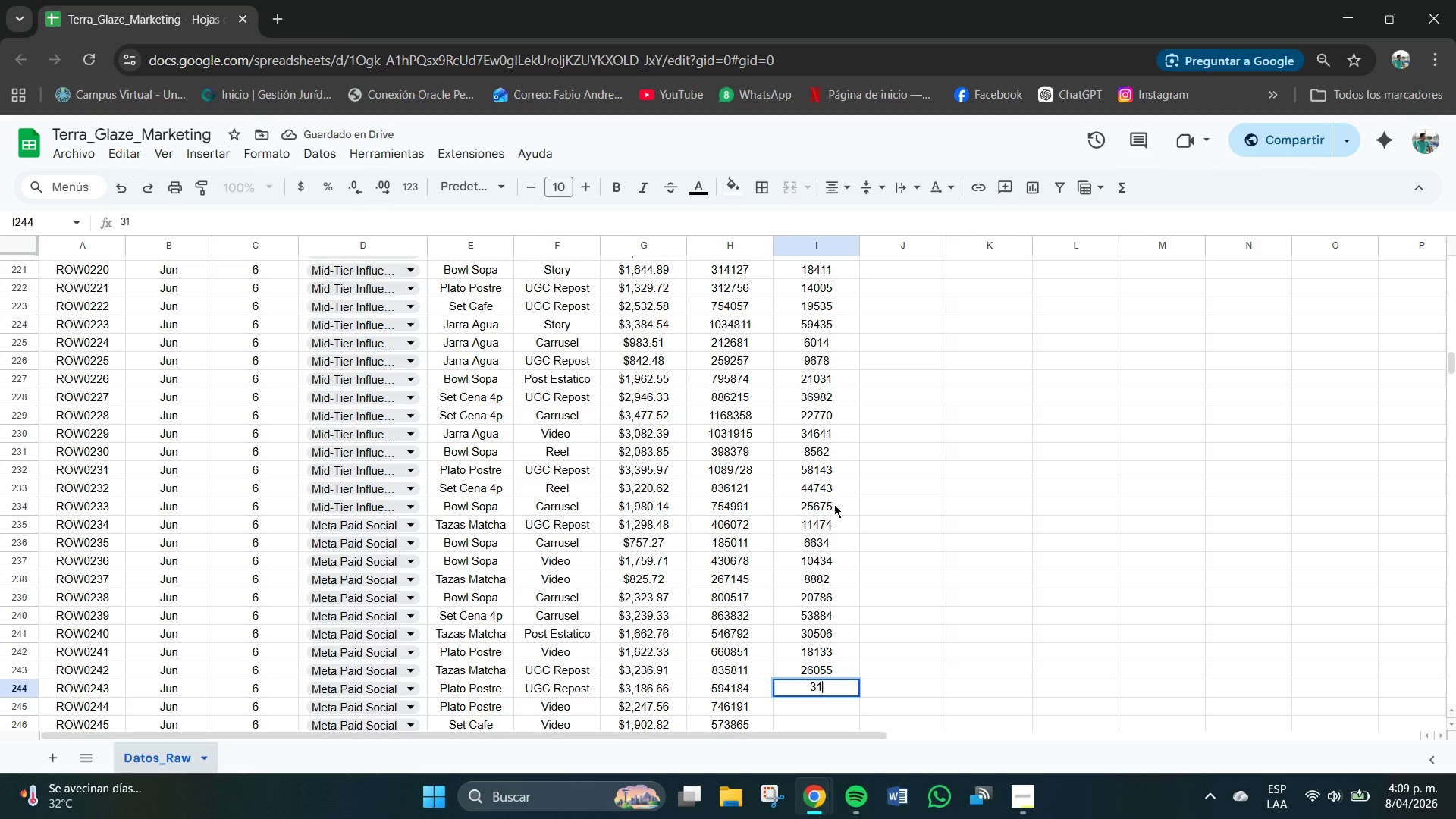 
key(Numpad0)
 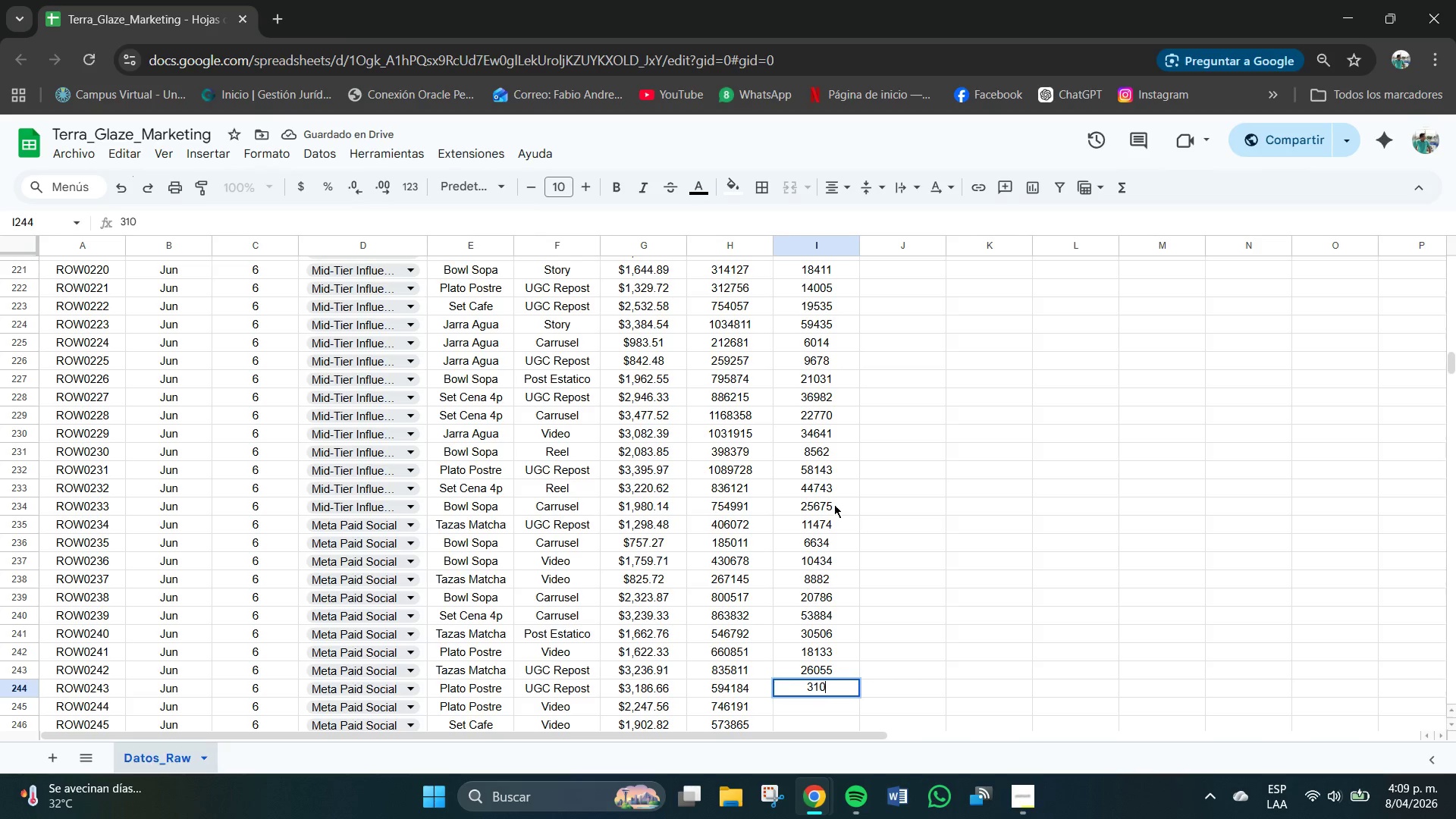 
key(Numpad0)
 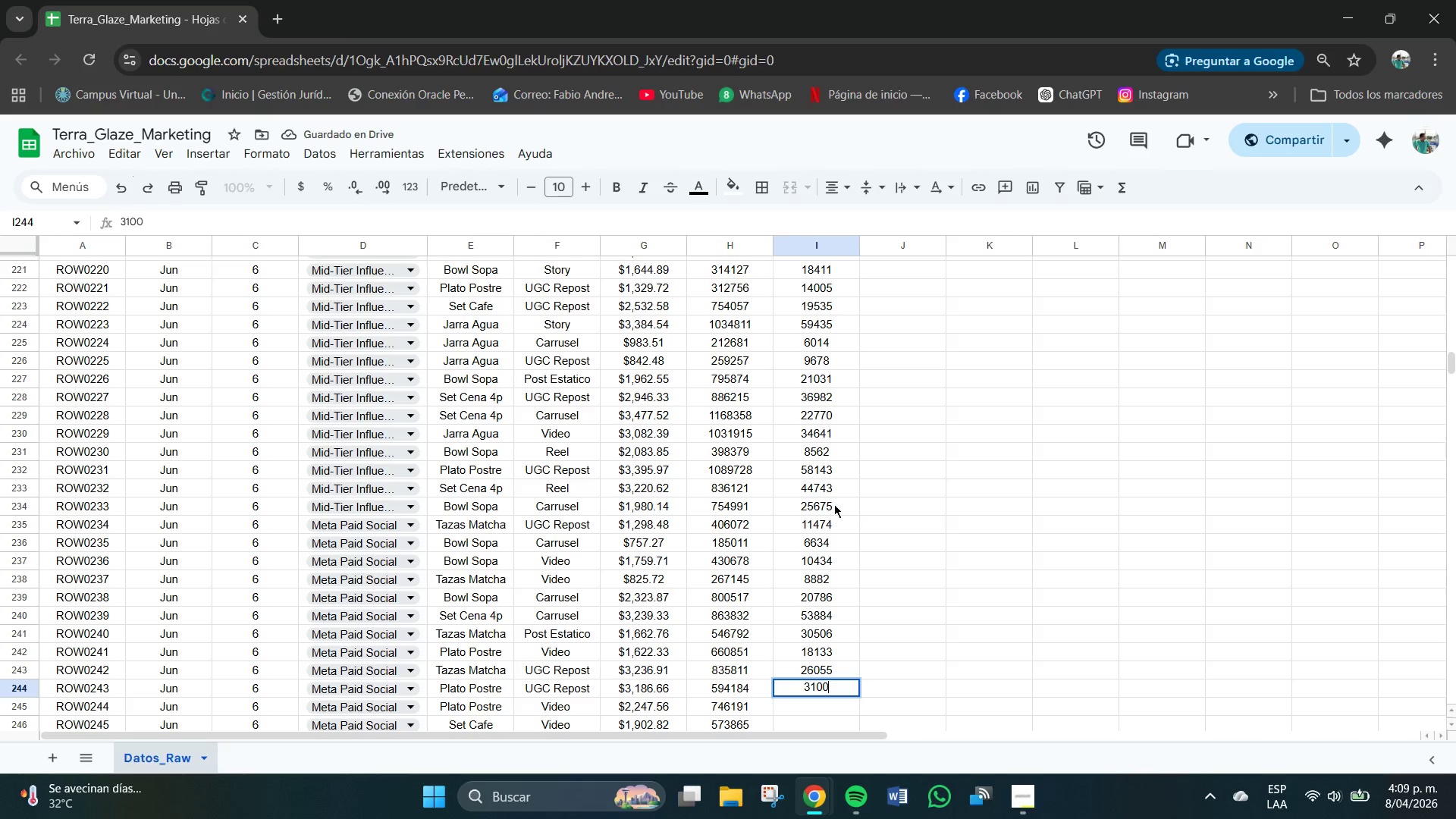 
key(Numpad3)
 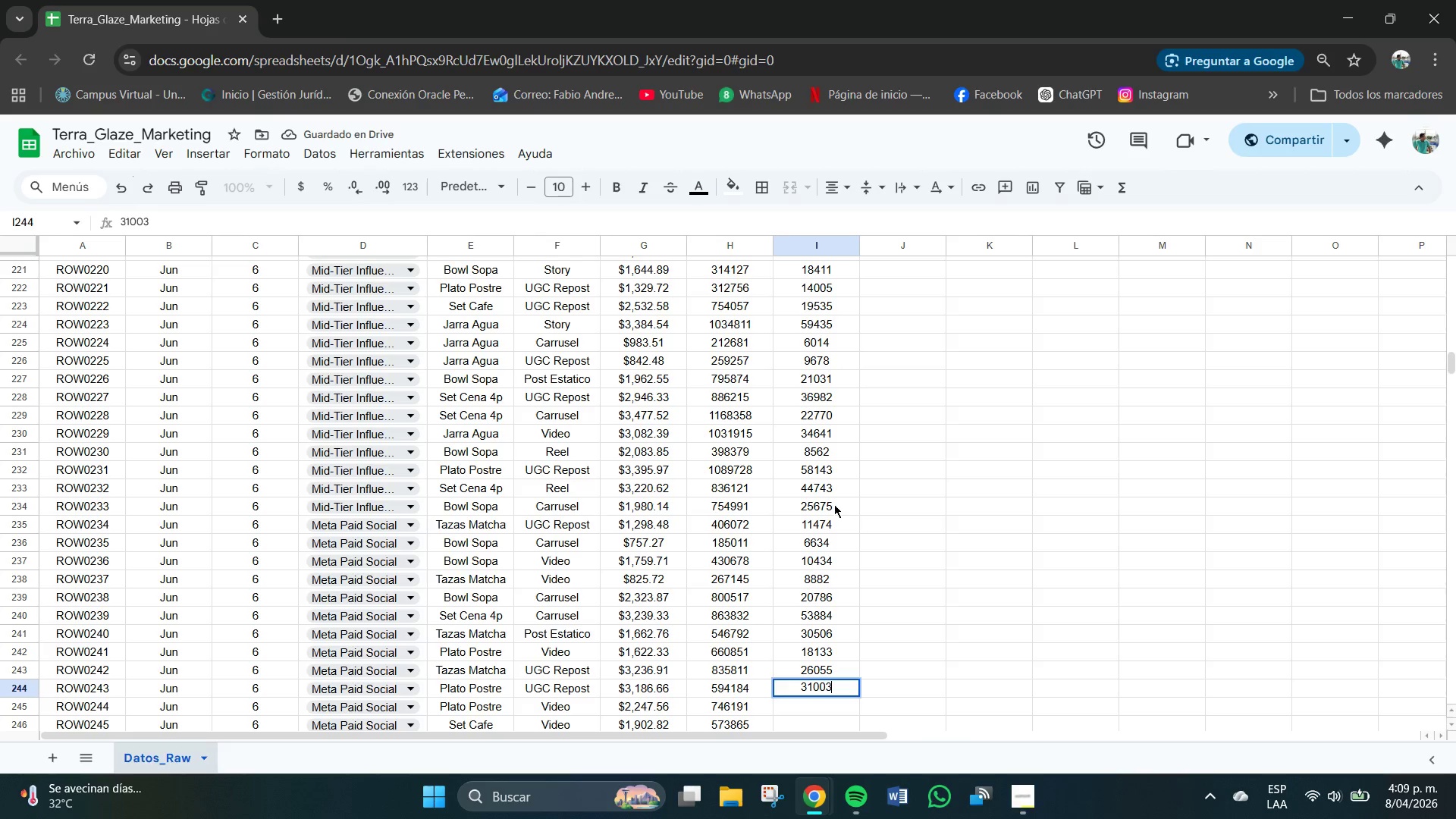 
key(NumpadEnter)
 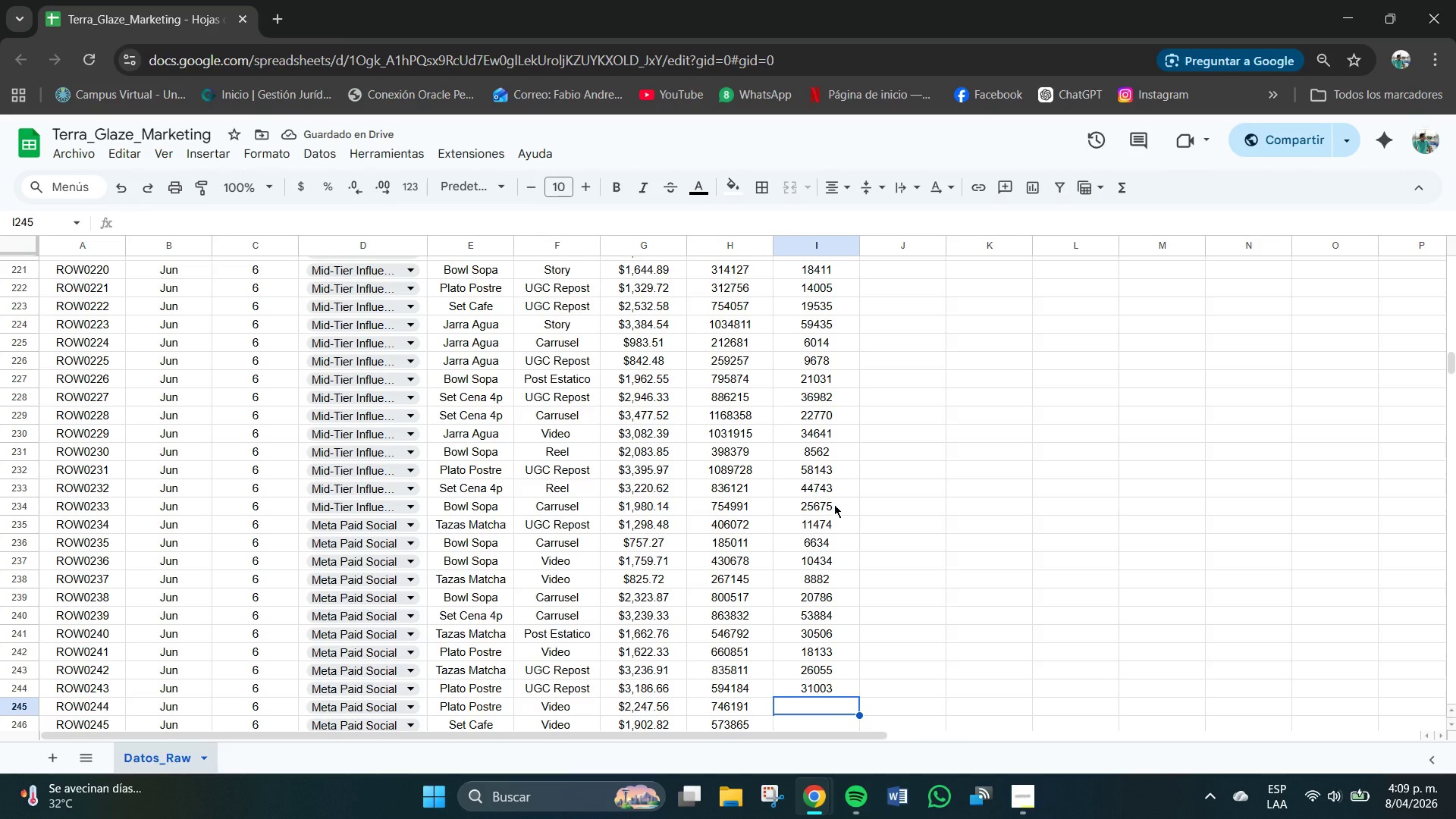 
key(Numpad2)
 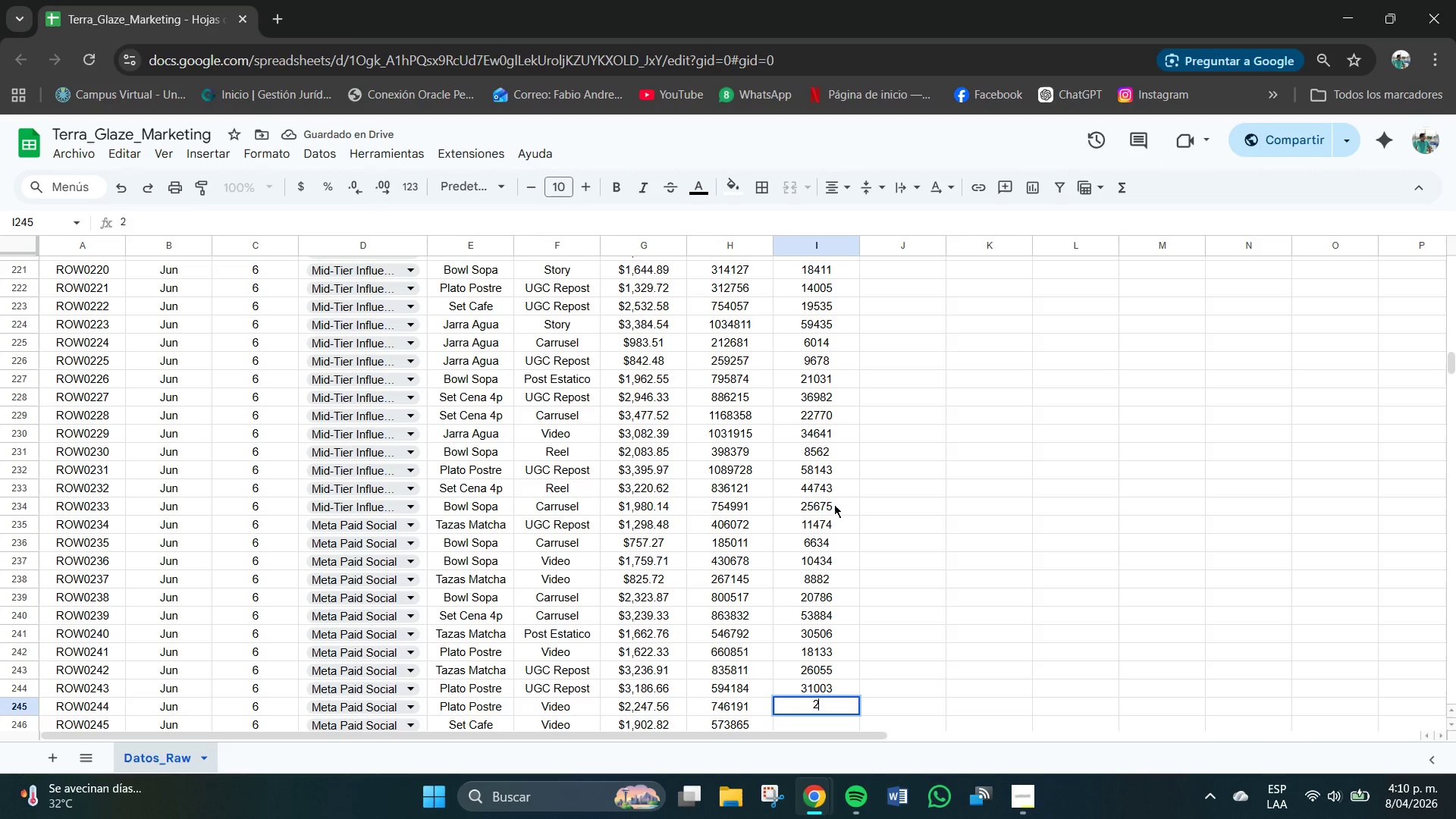 
key(Numpad1)
 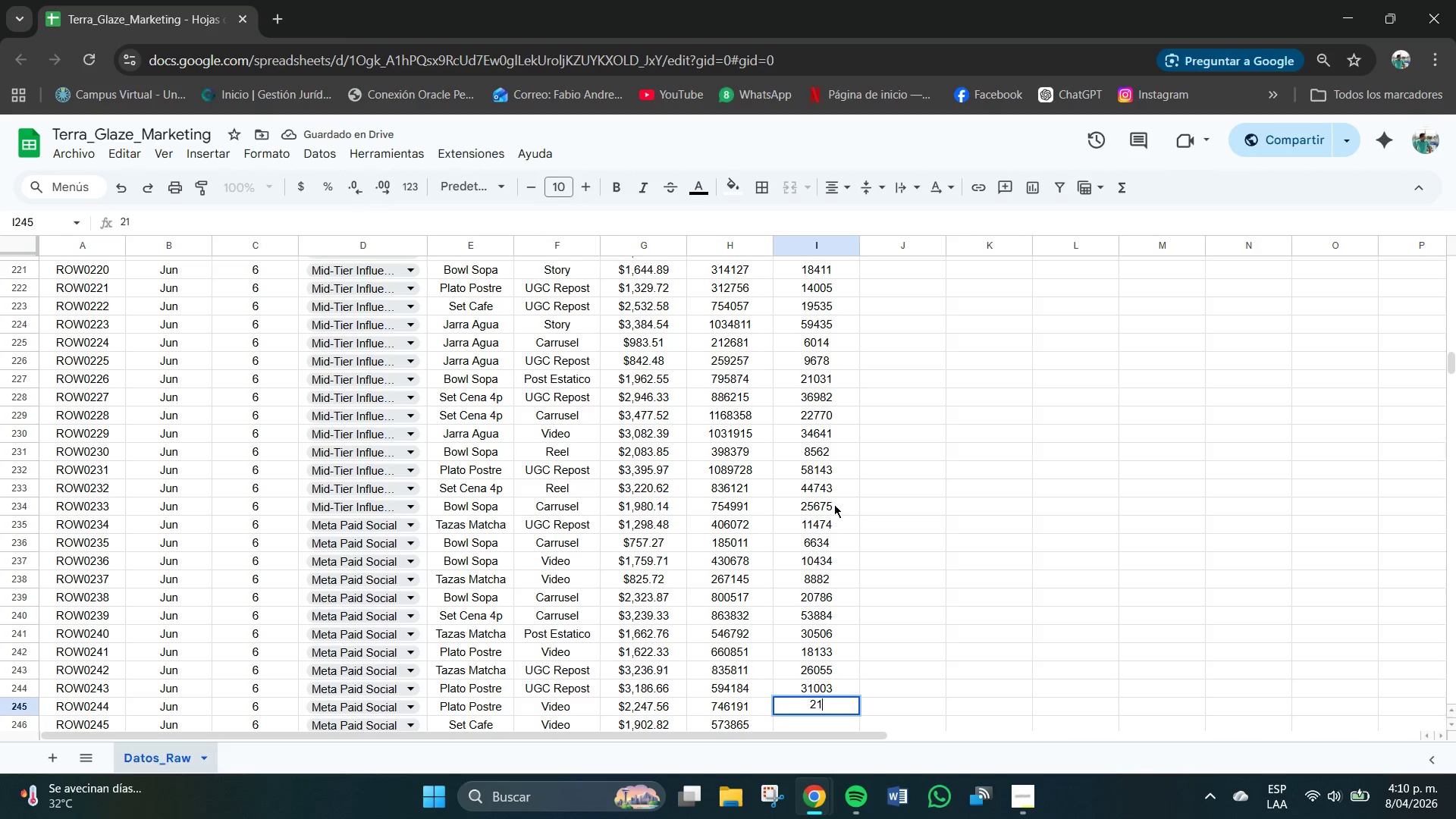 
key(Numpad9)
 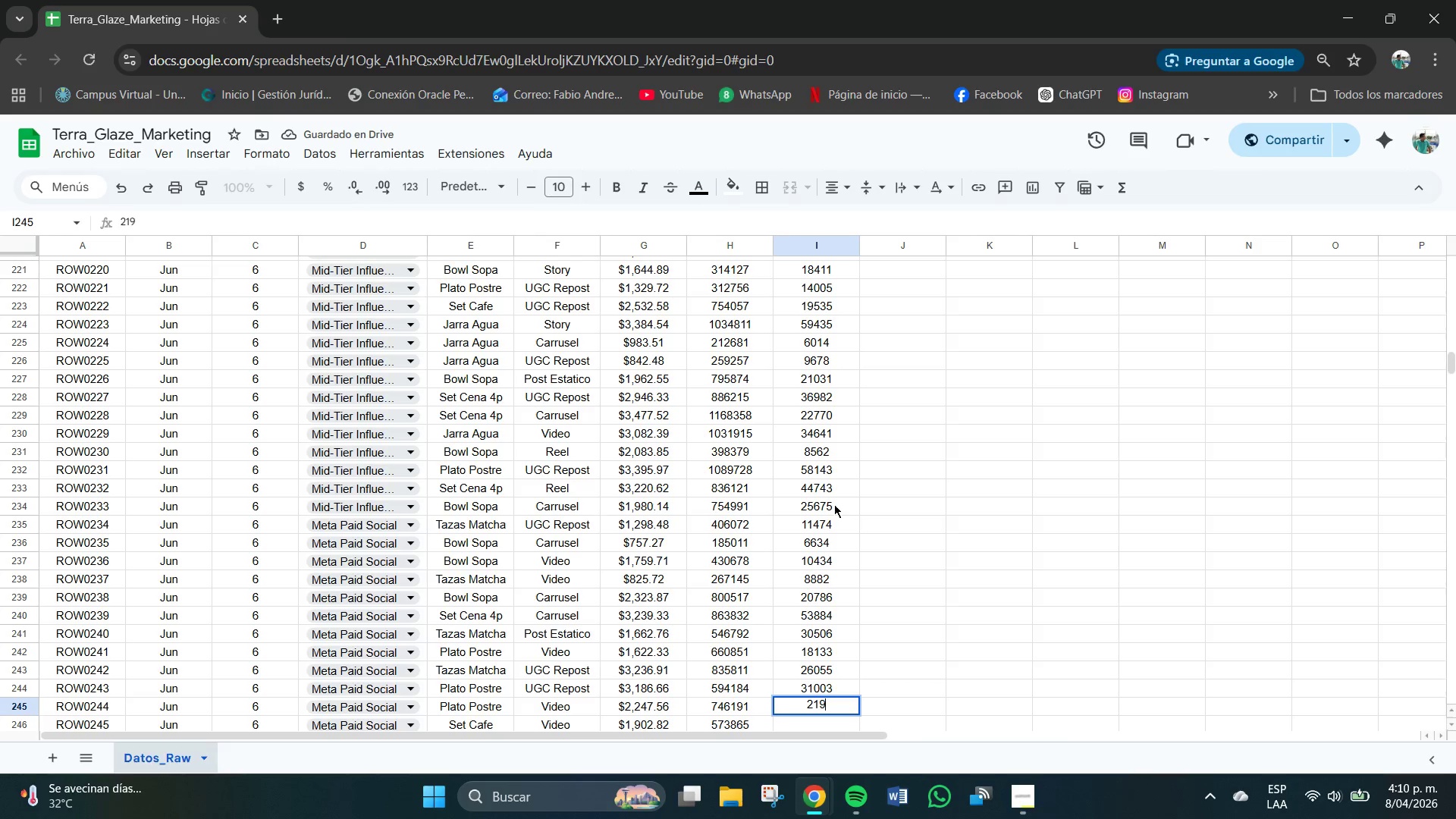 
key(Numpad1)
 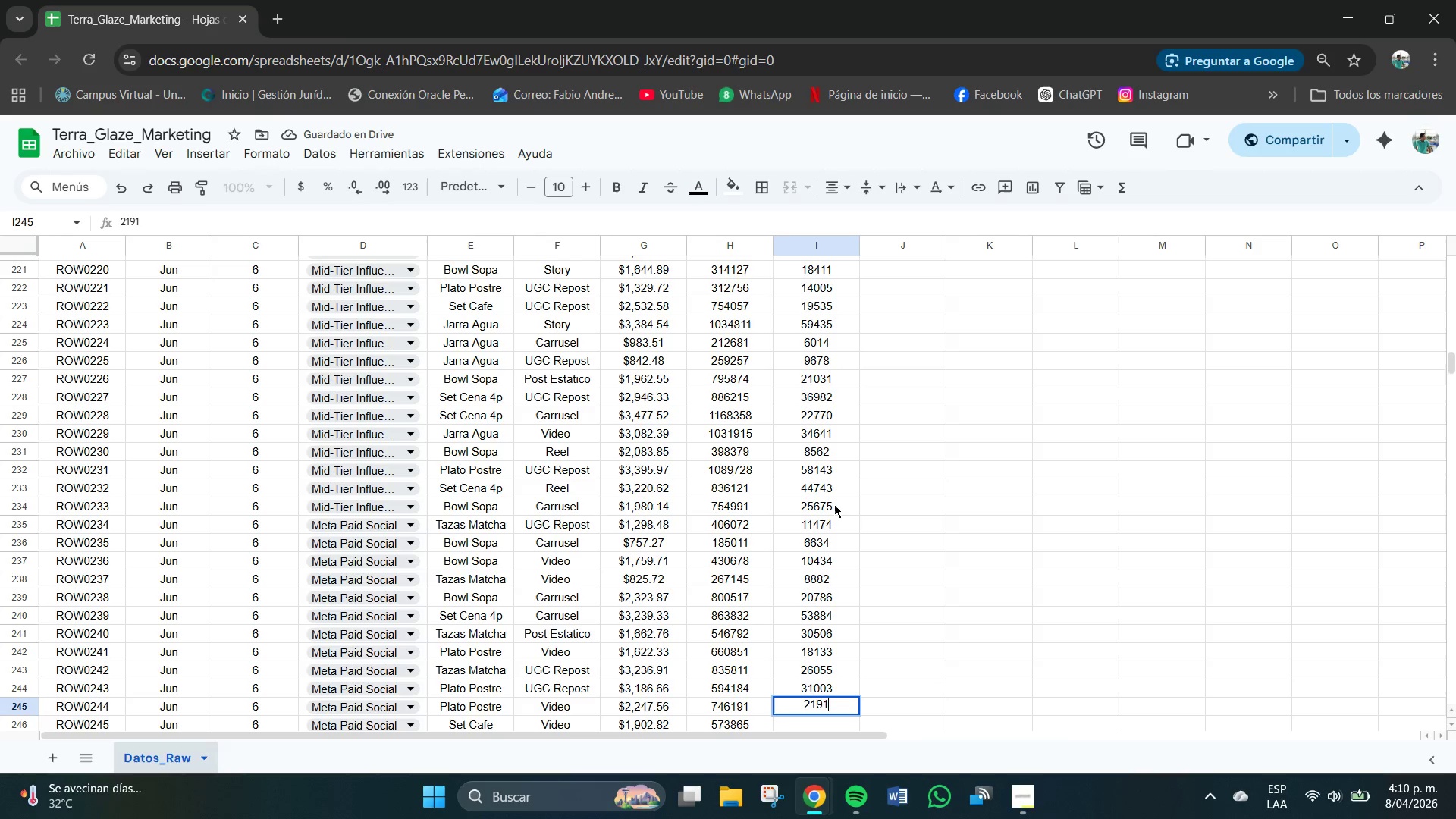 
key(Numpad9)
 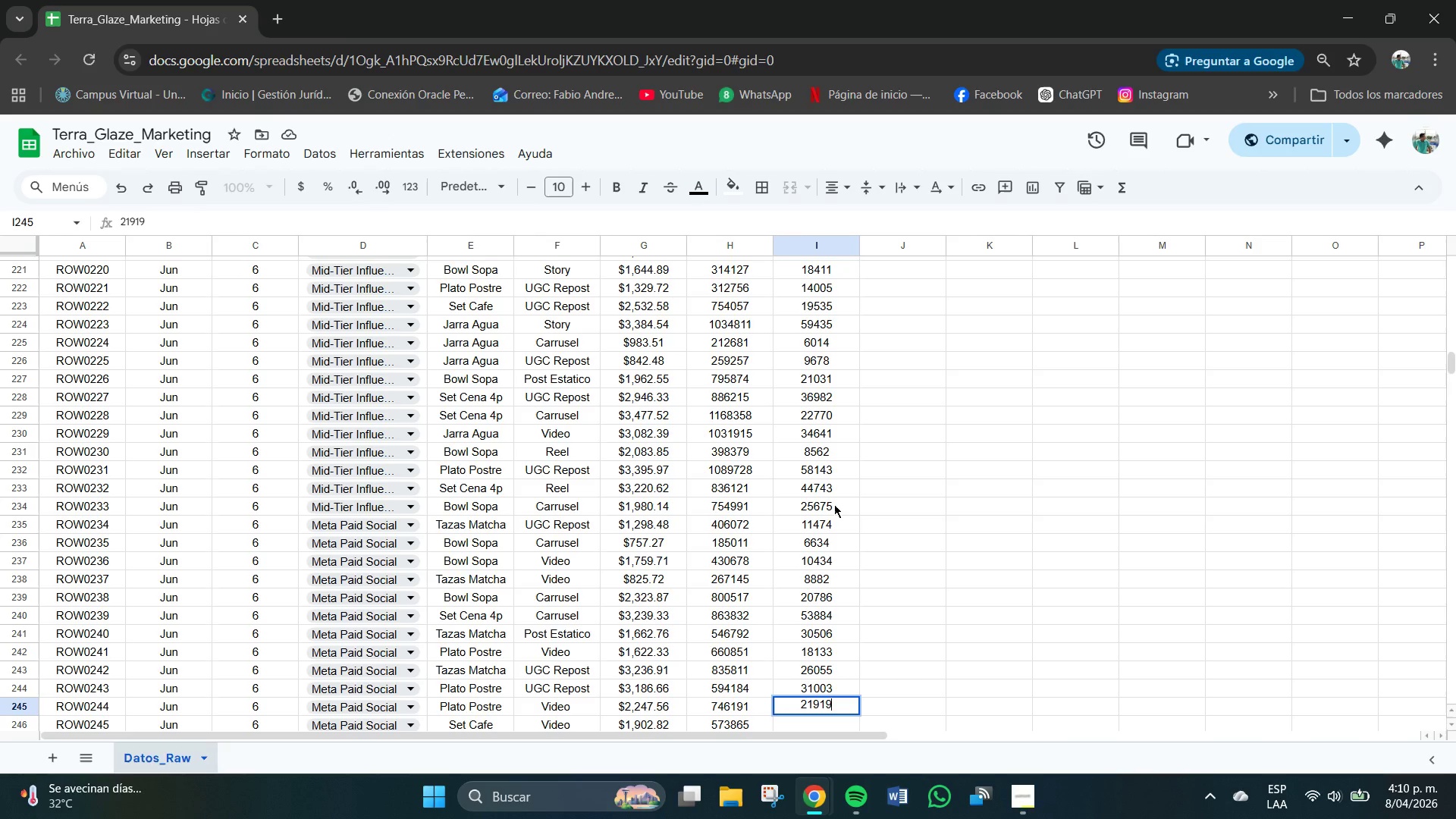 
key(NumpadEnter)
 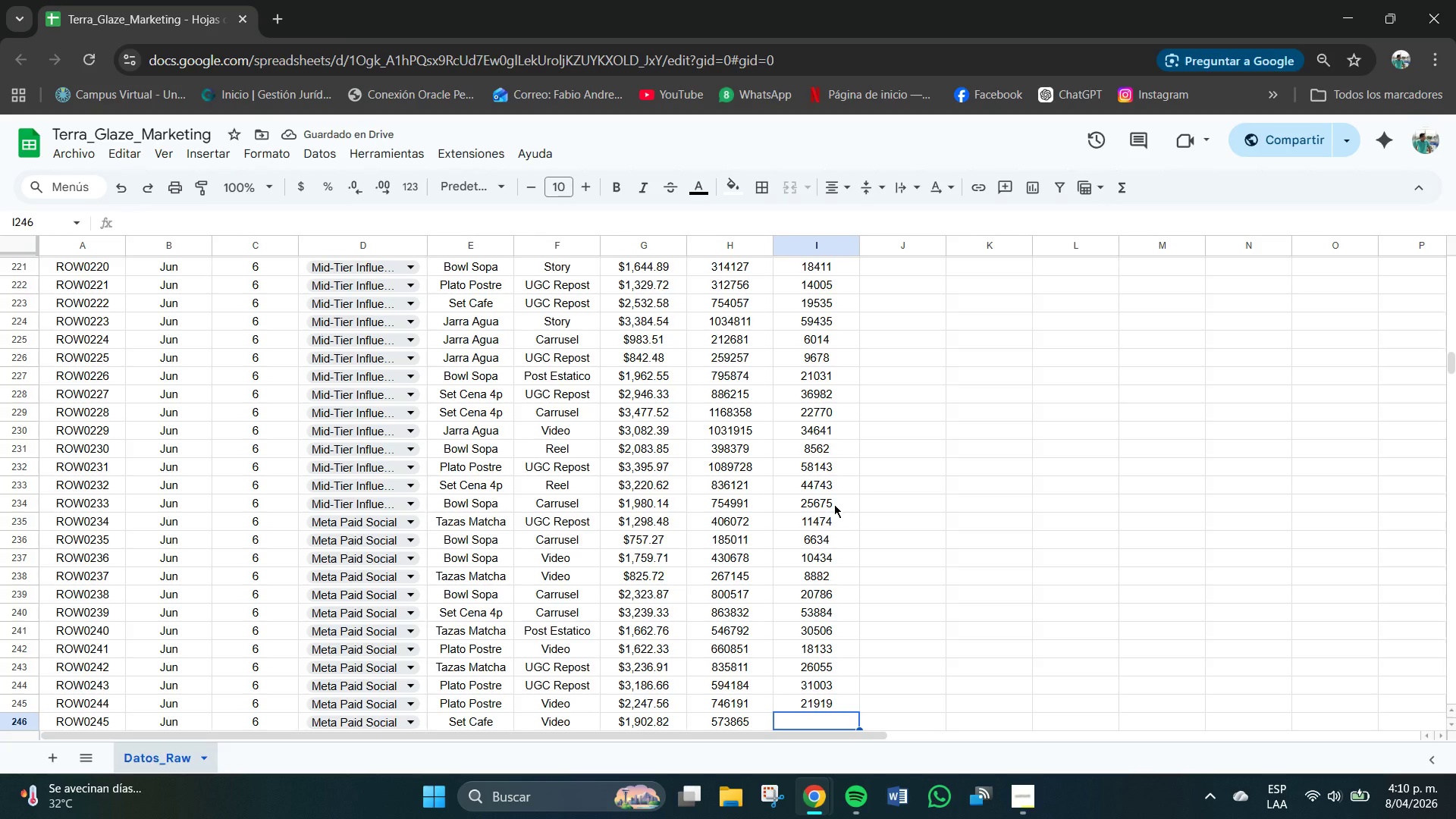 
key(Numpad3)
 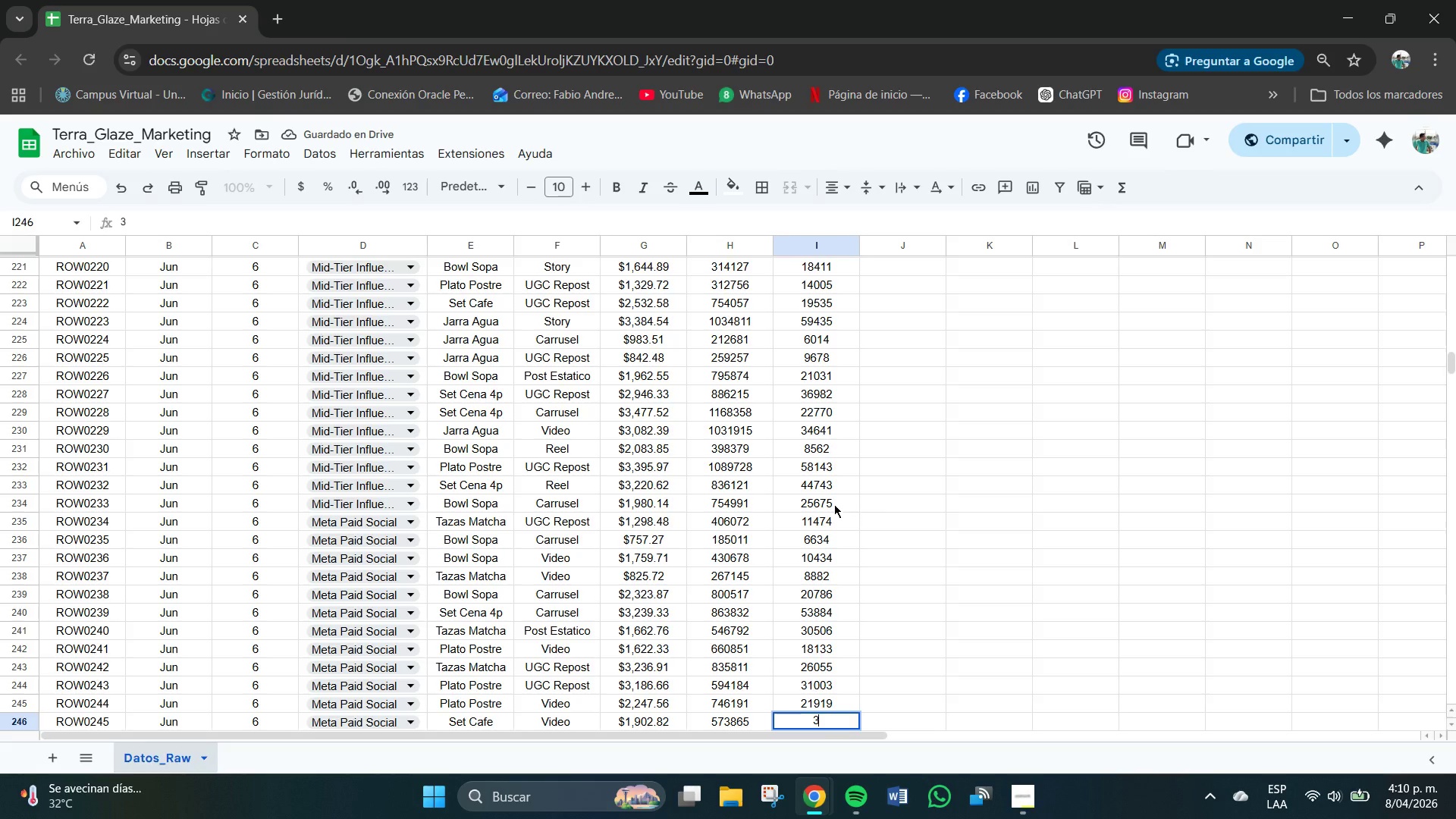 
key(Numpad5)
 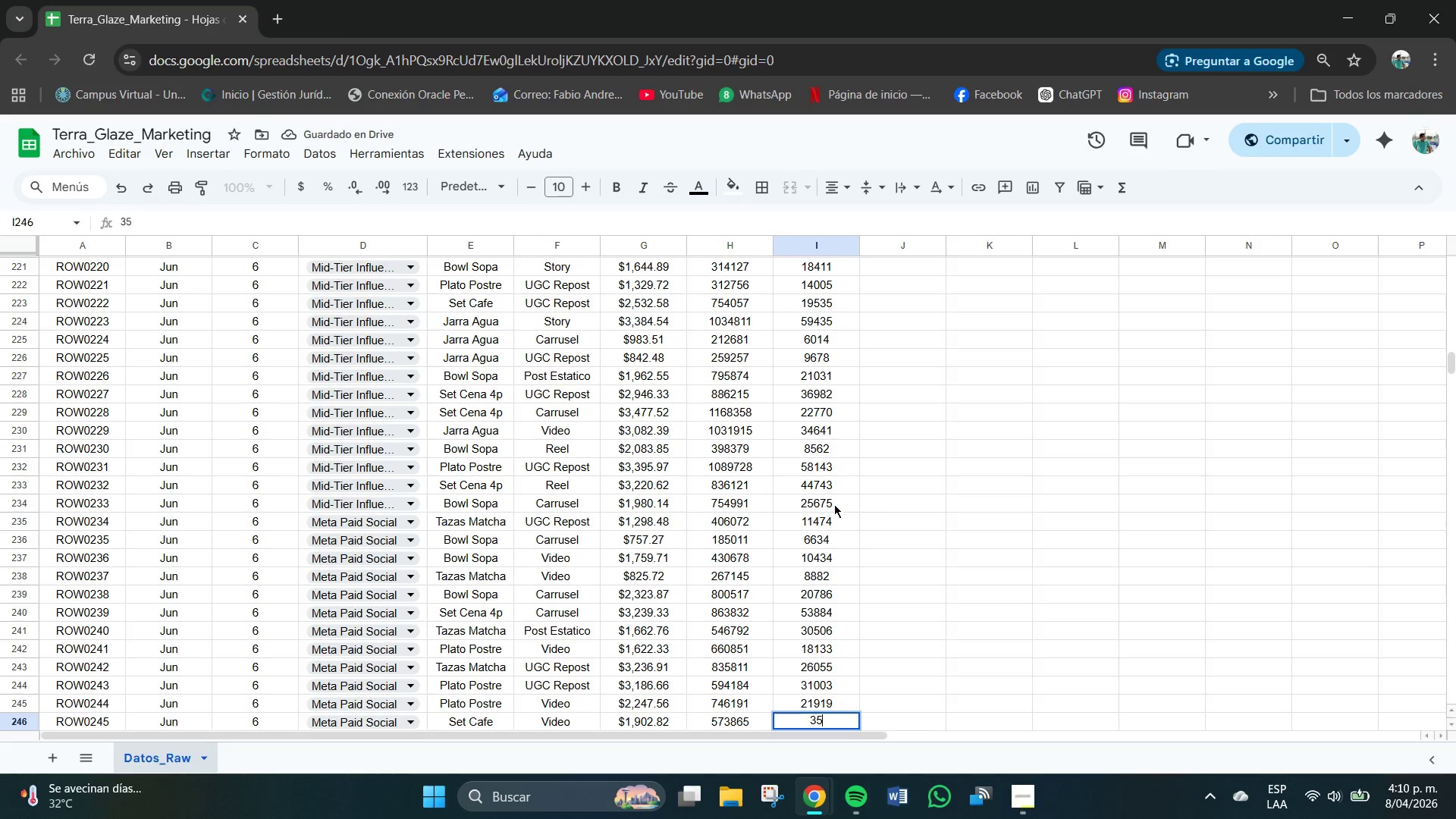 
key(Numpad1)
 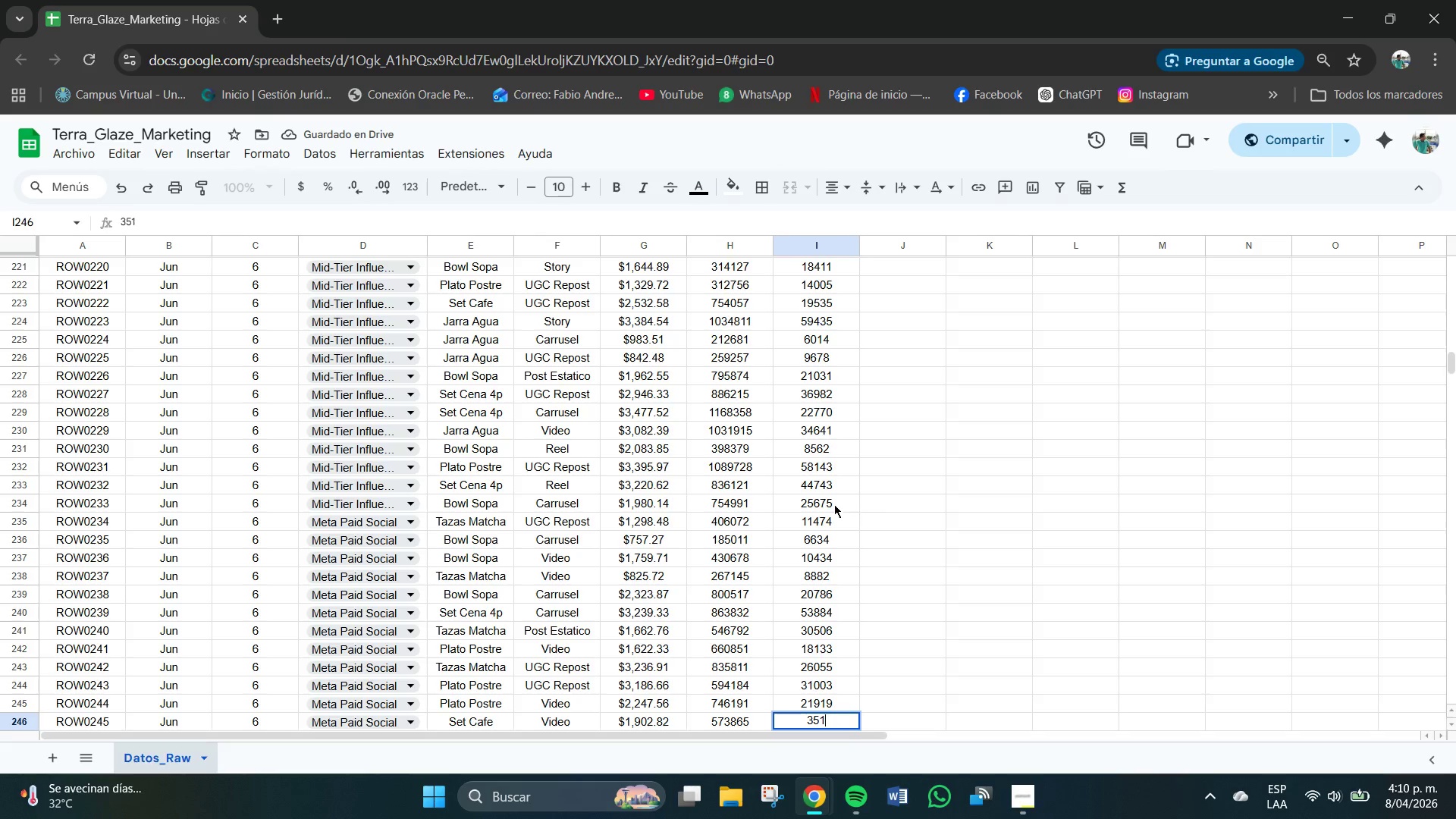 
key(Numpad5)
 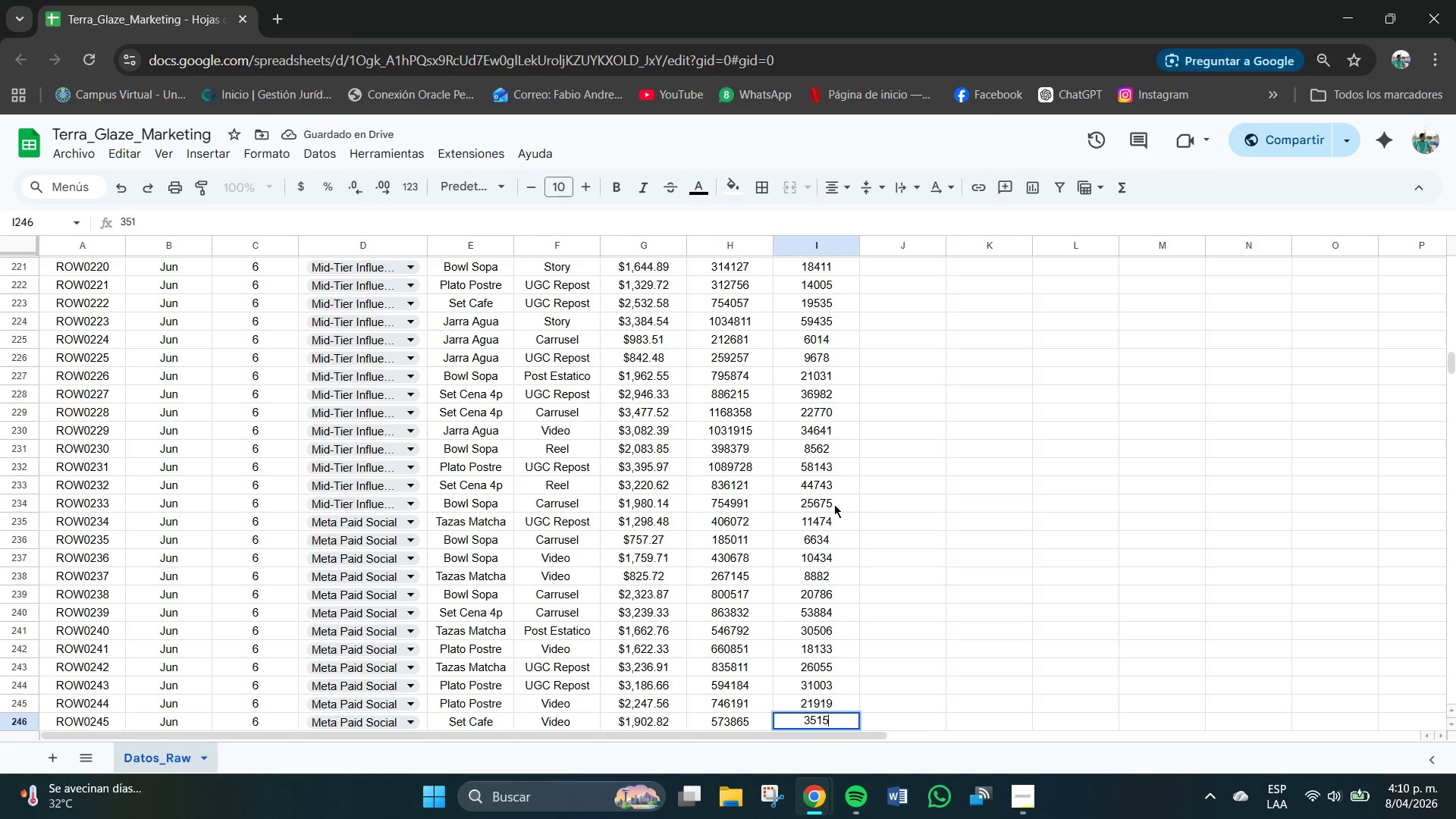 
key(Numpad4)
 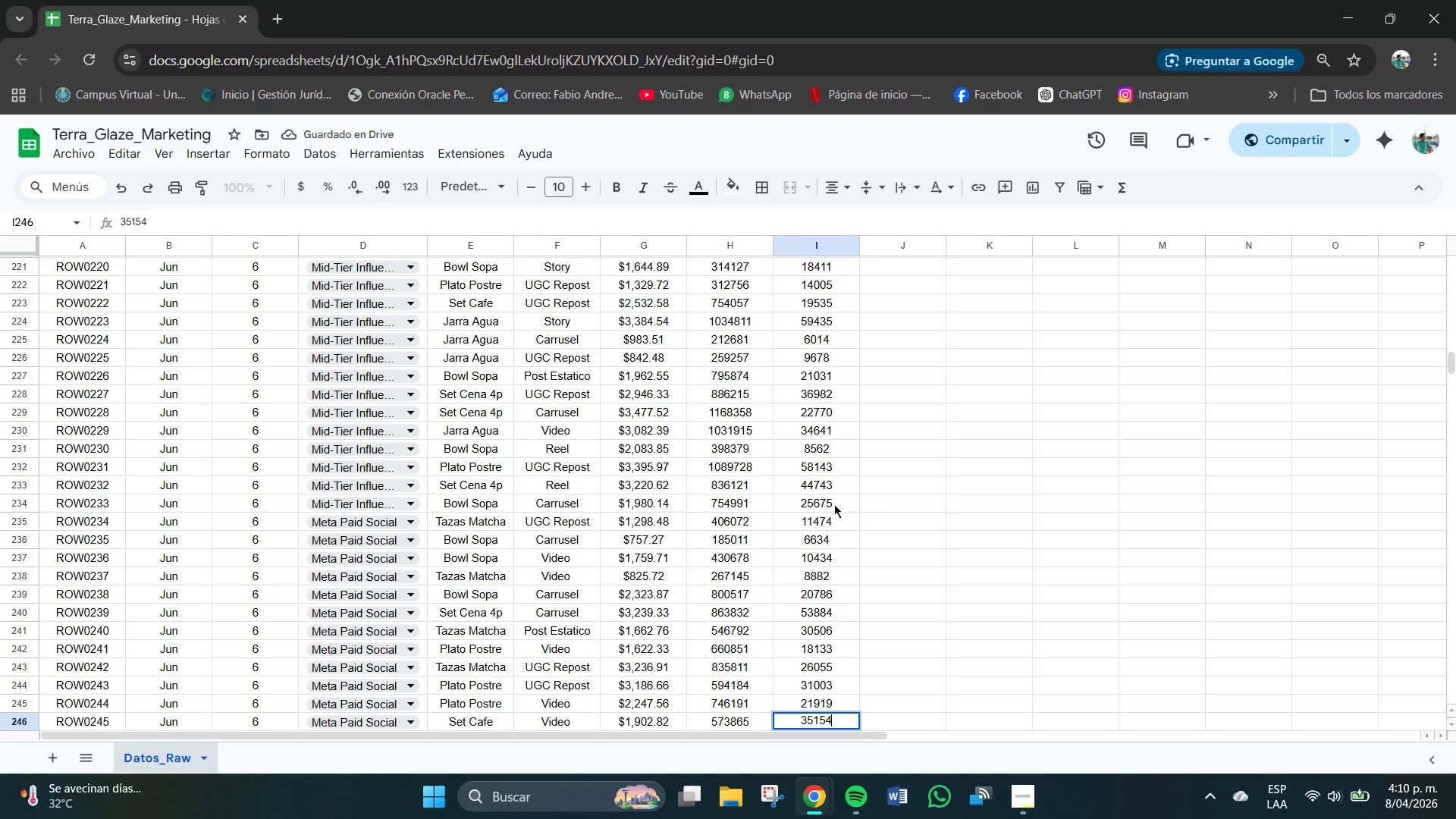 
key(NumpadEnter)
 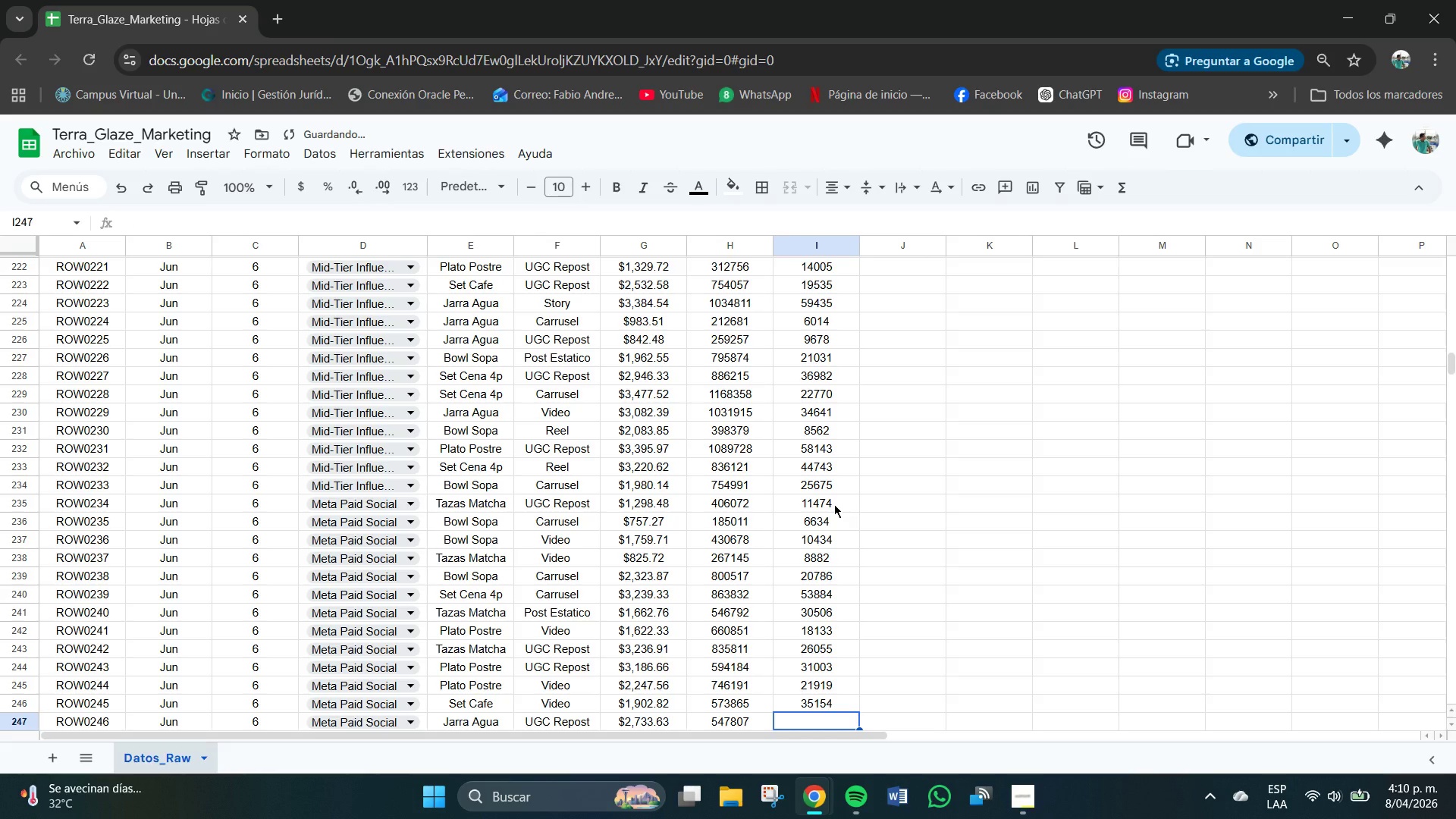 
key(Numpad2)
 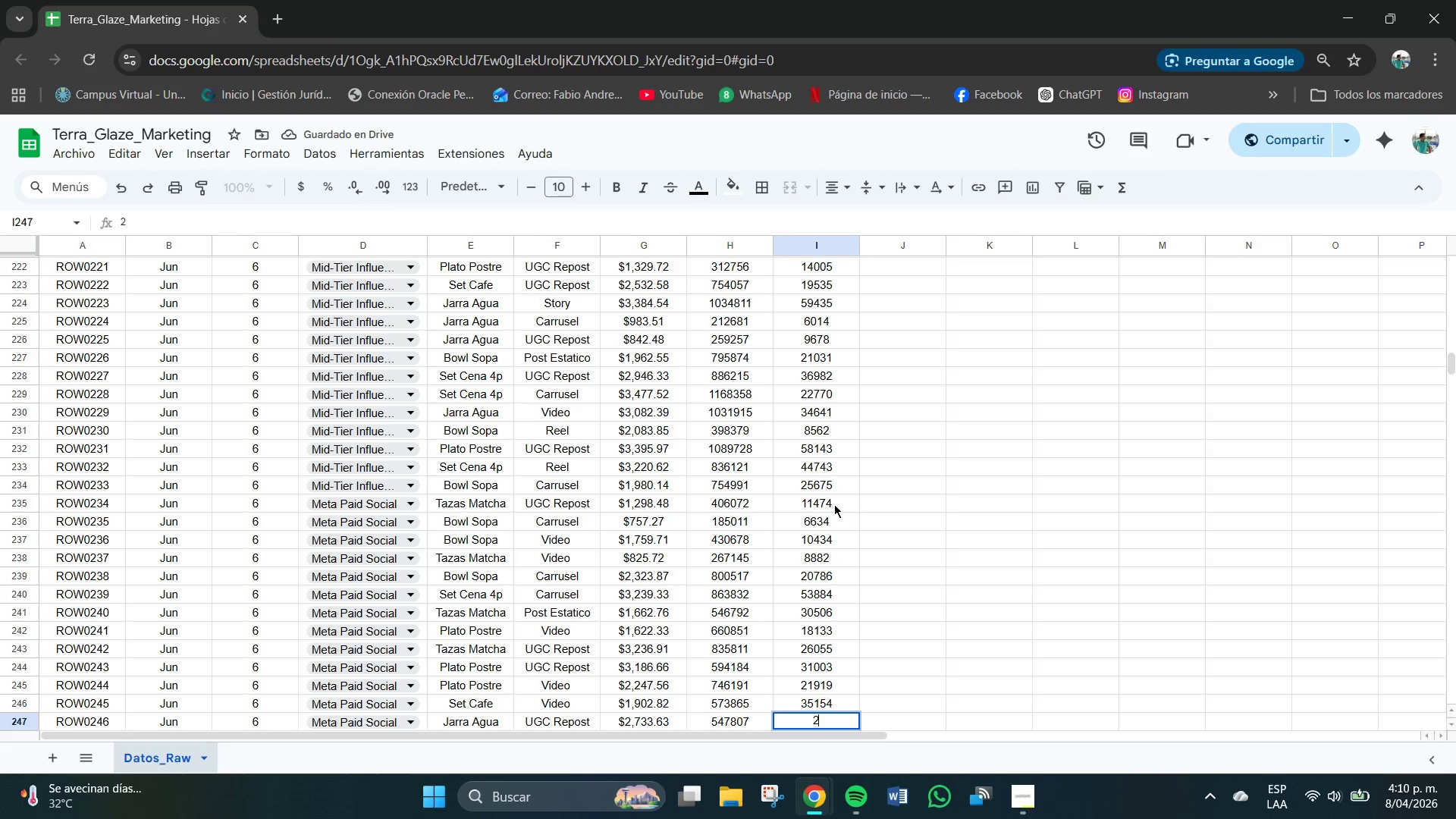 
key(Numpad9)
 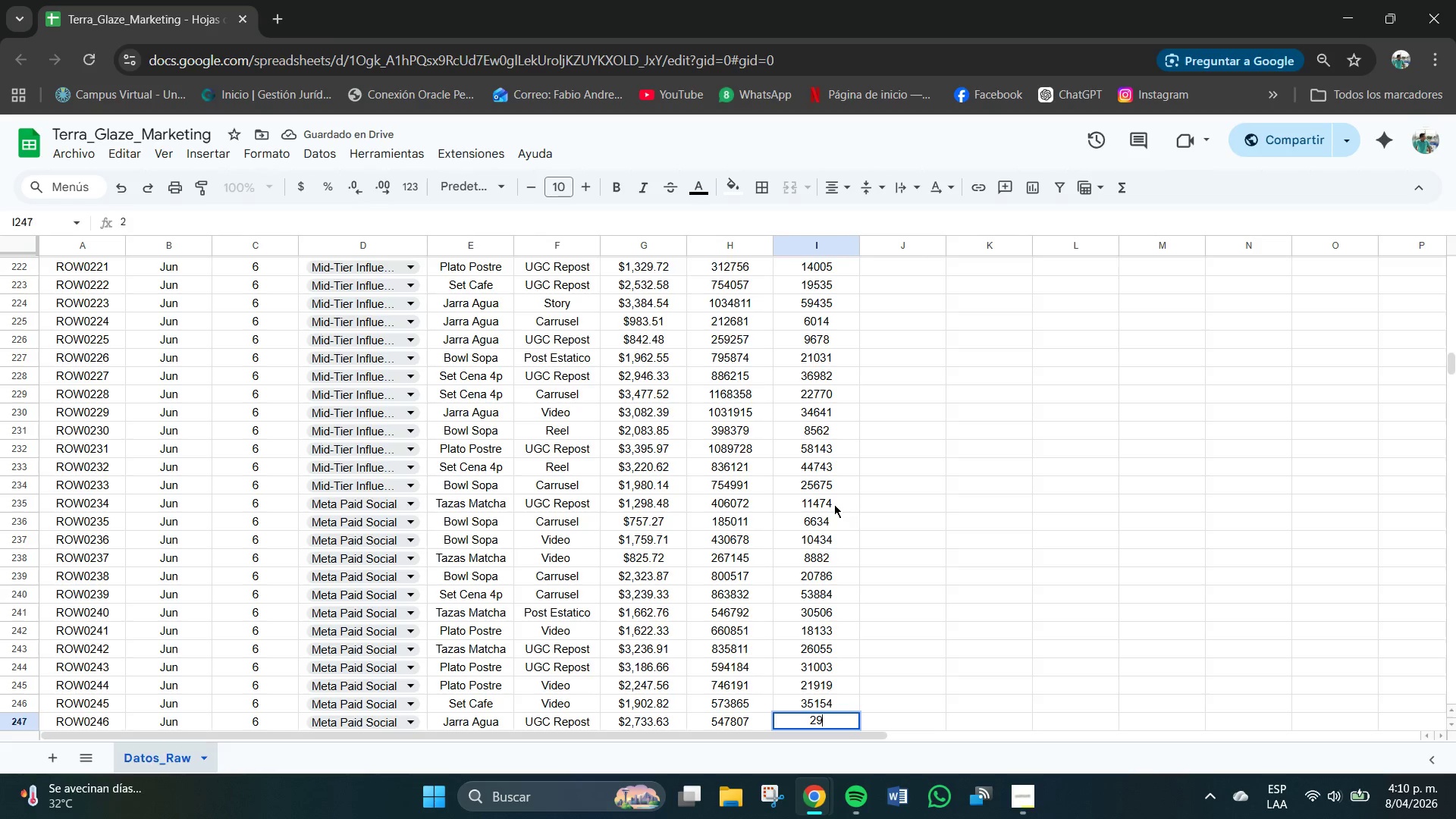 
key(Numpad6)
 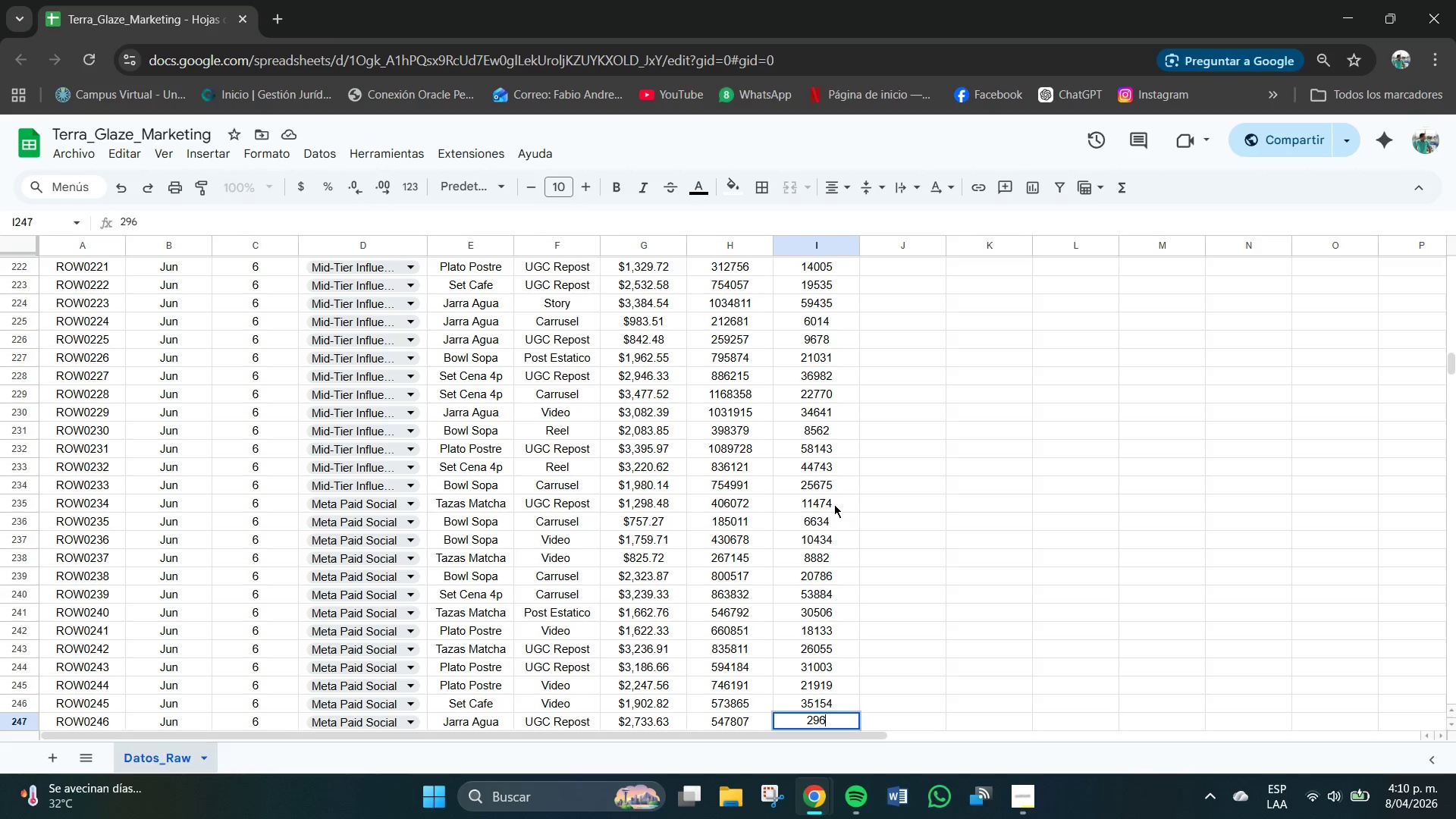 
wait(6.12)
 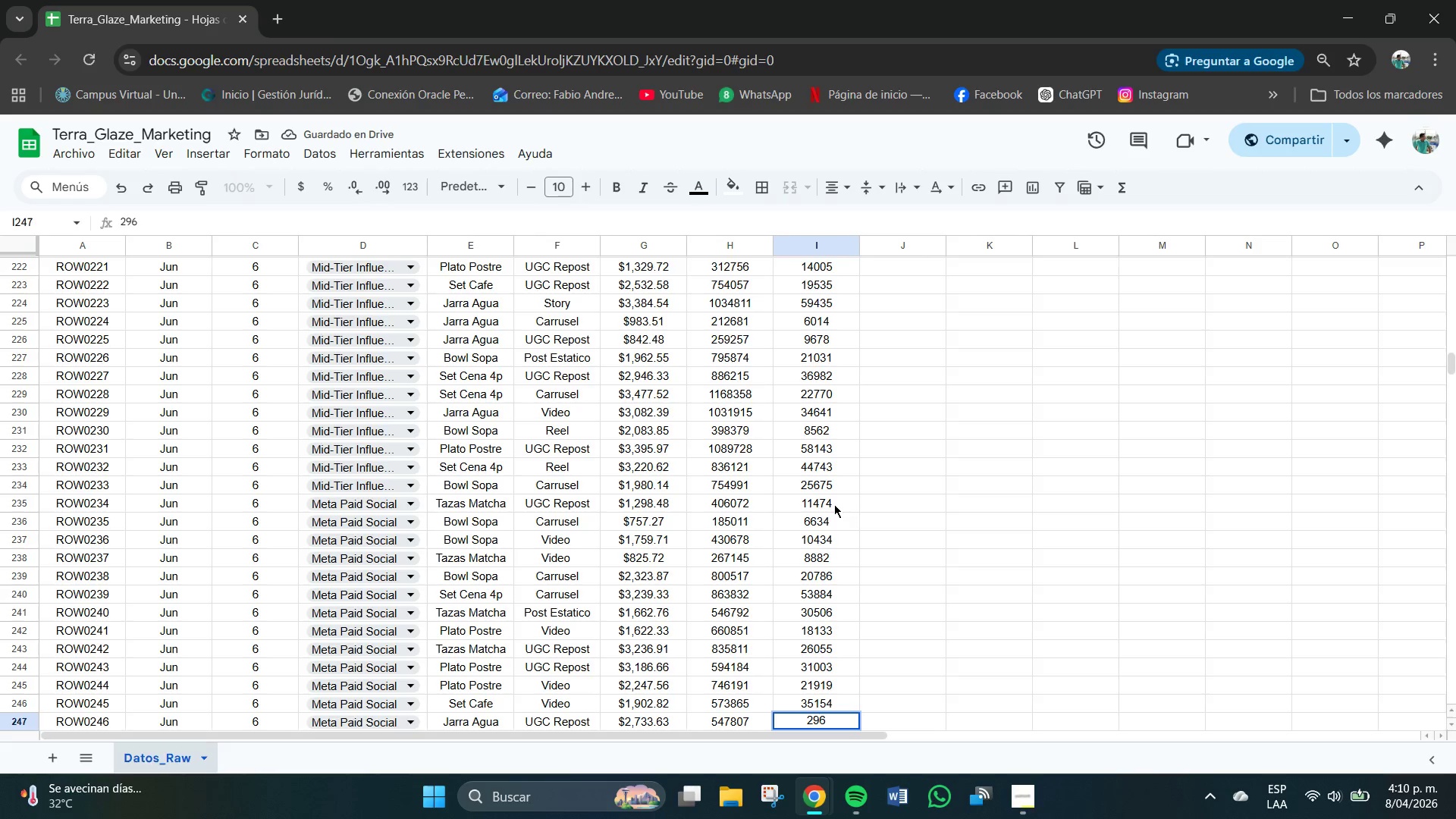 
key(Numpad5)
 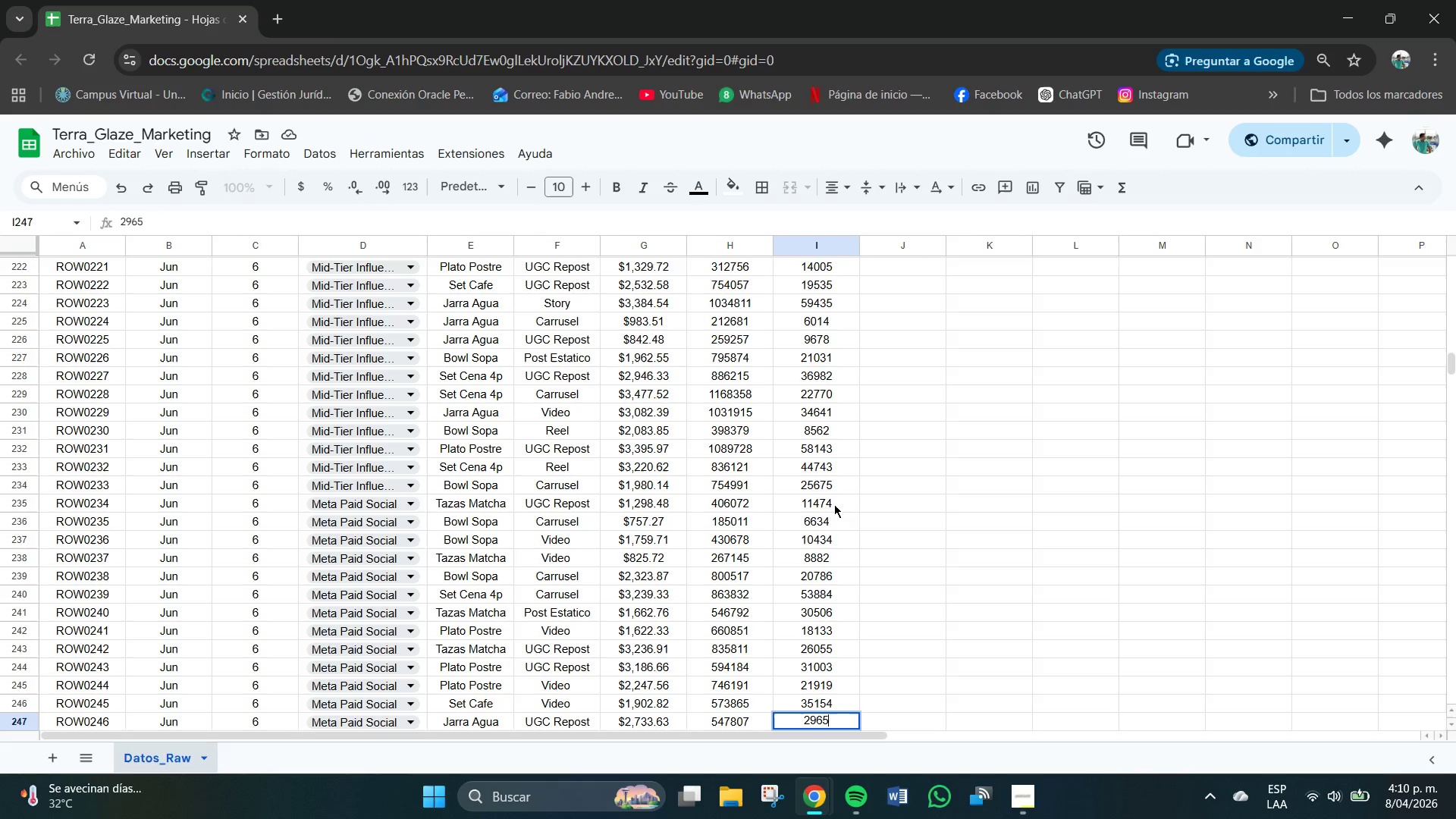 
key(Numpad9)
 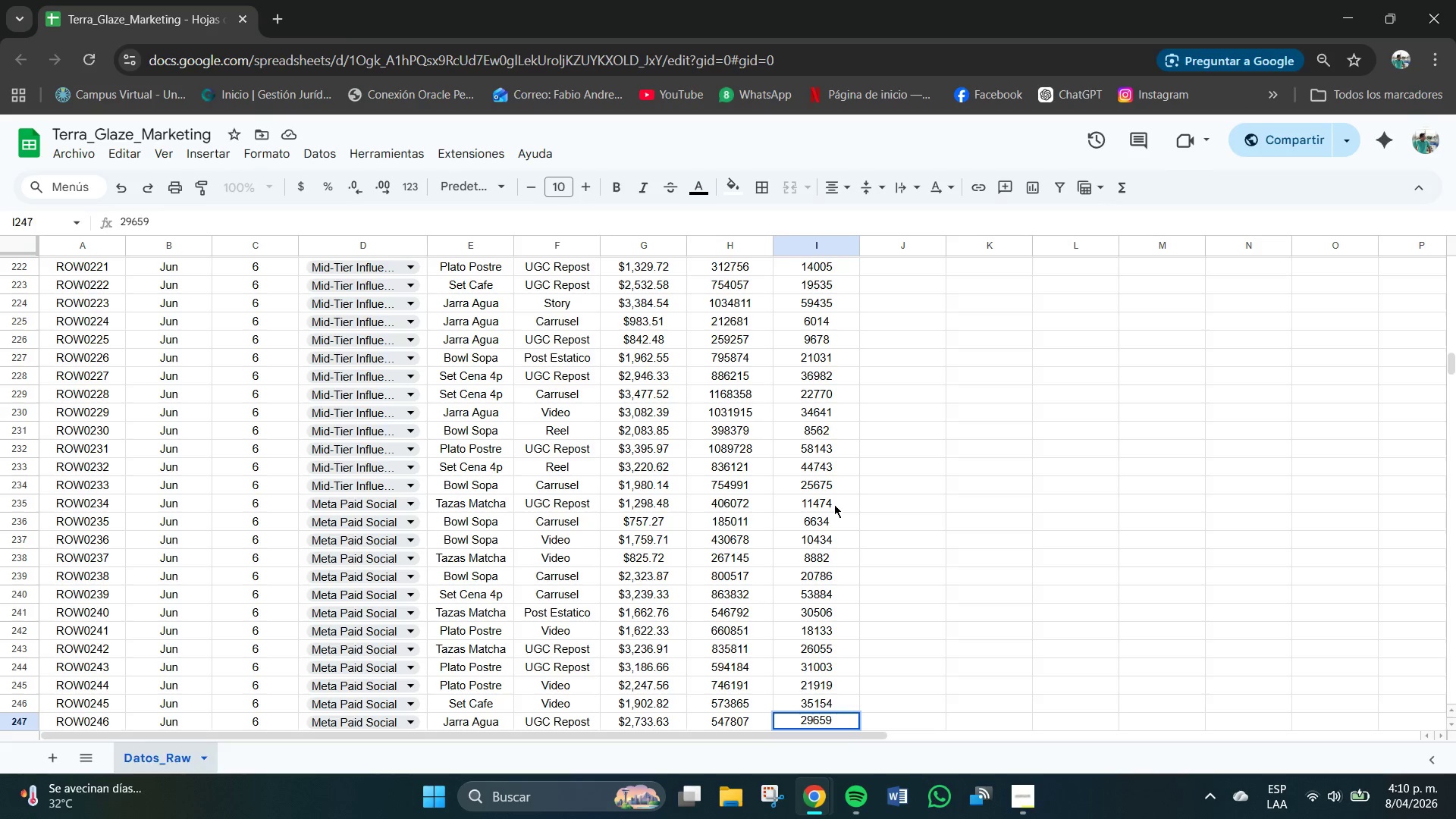 
key(Backspace)
 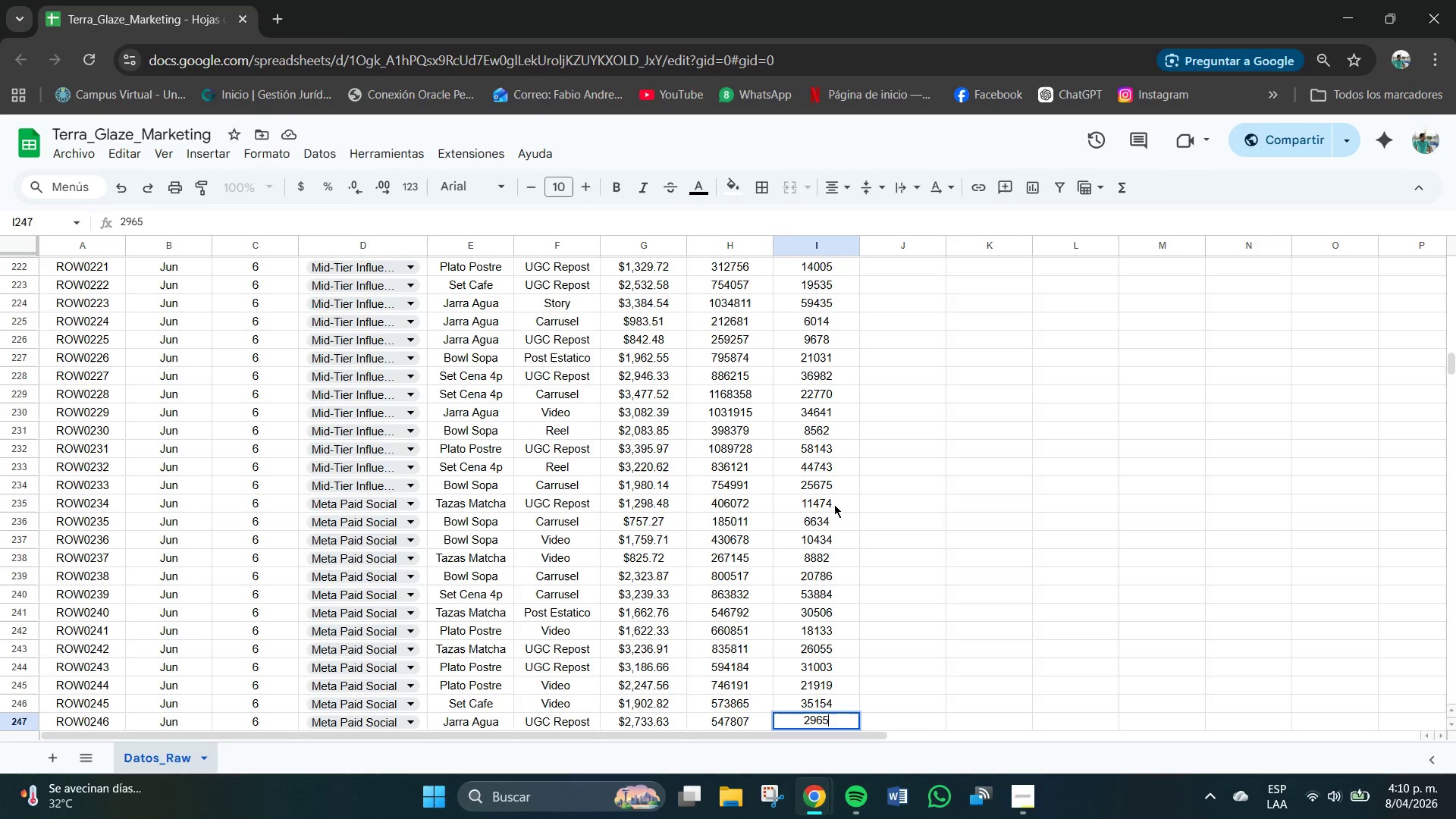 
key(Numpad8)
 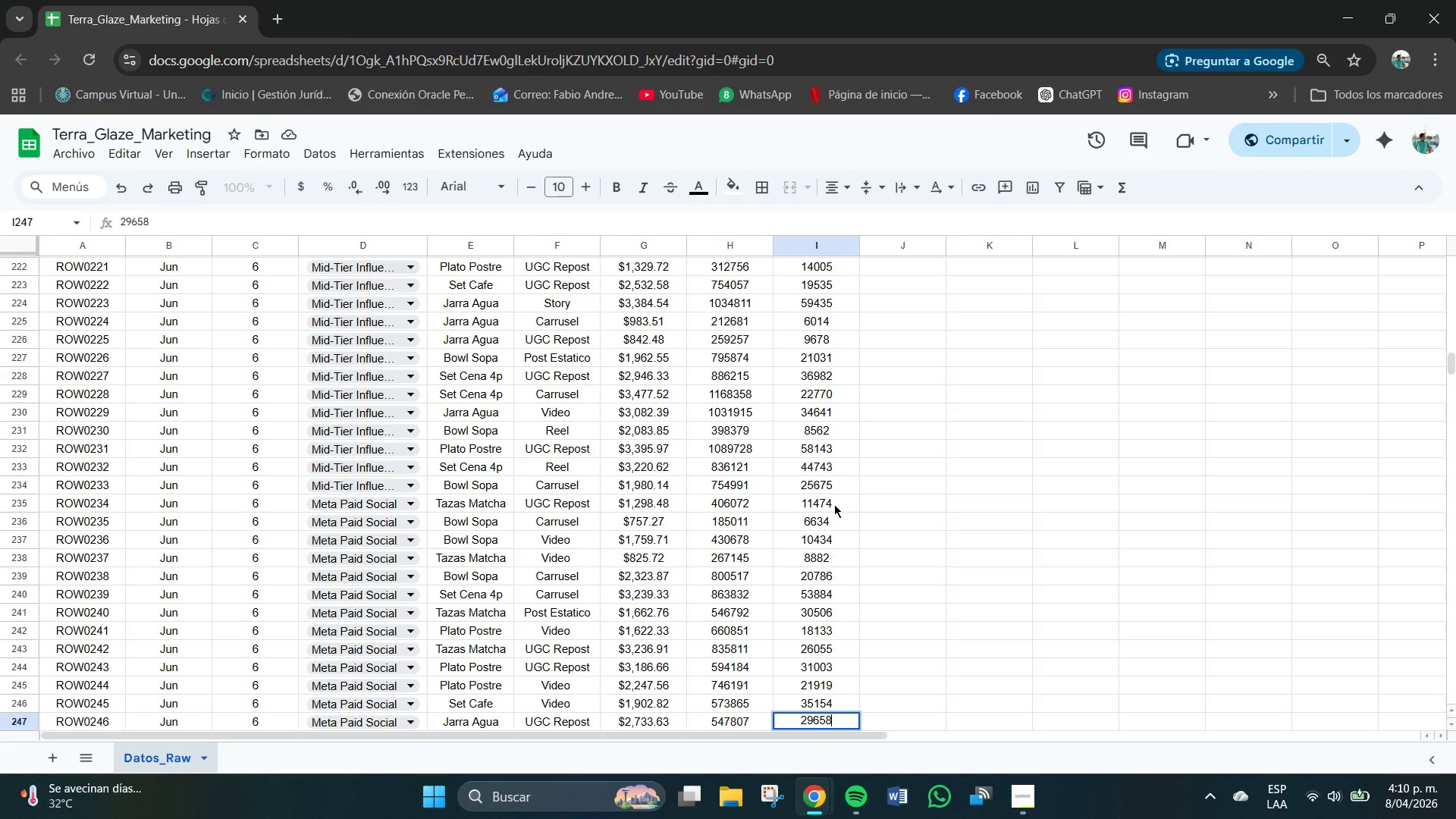 
key(NumpadEnter)
 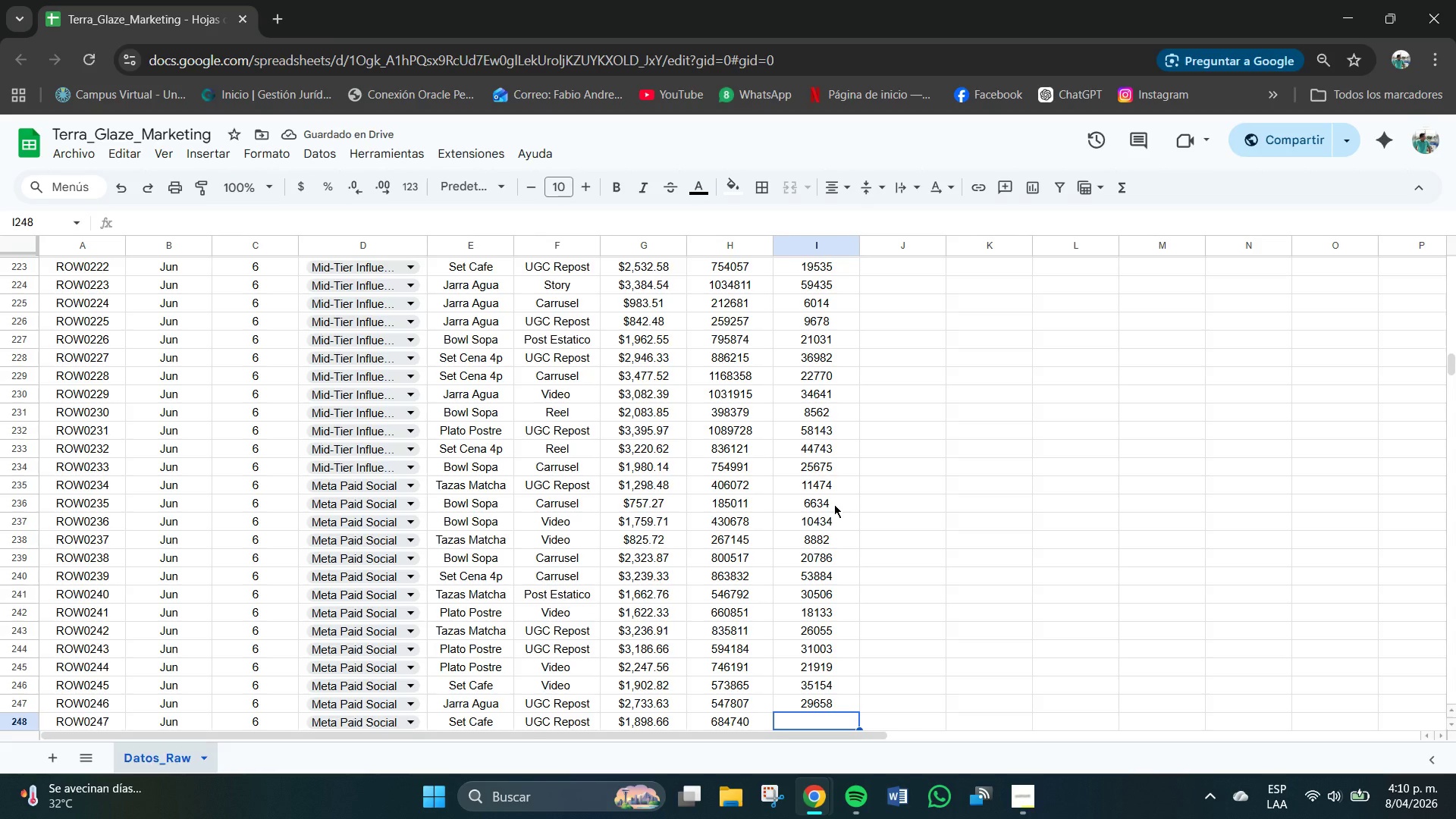 
wait(5.67)
 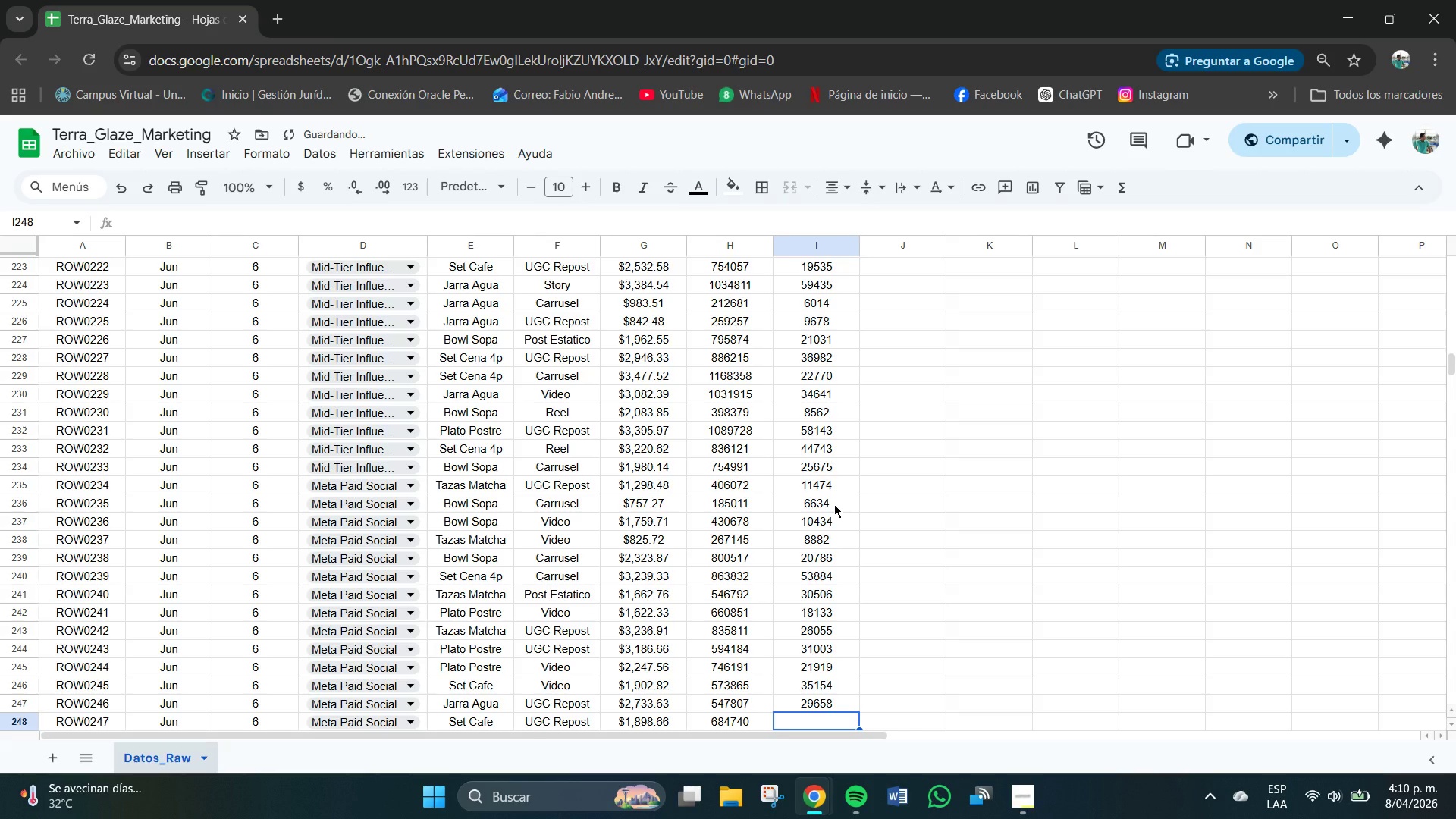 
key(Numpad4)
 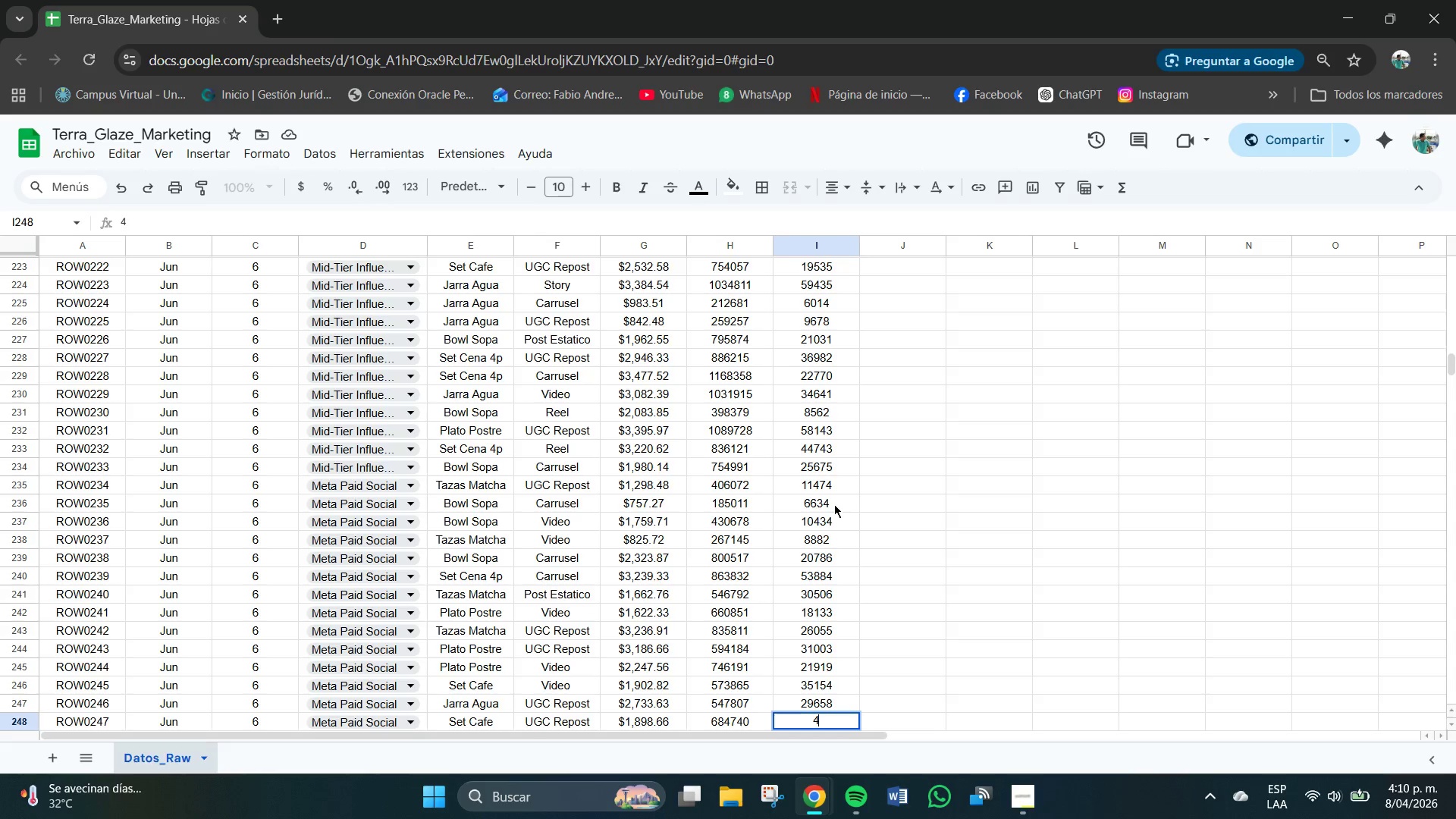 
key(Numpad3)
 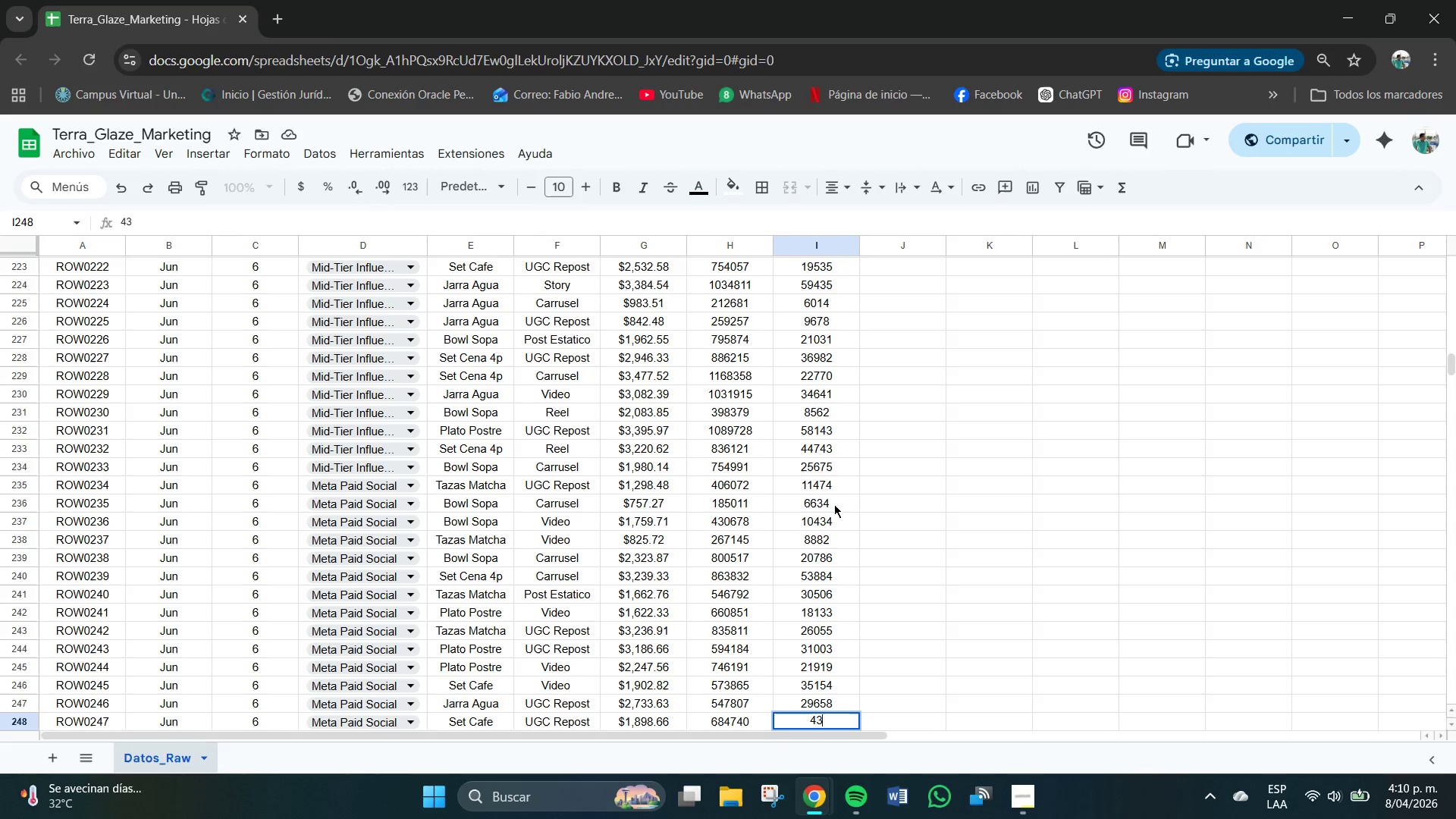 
key(Numpad4)
 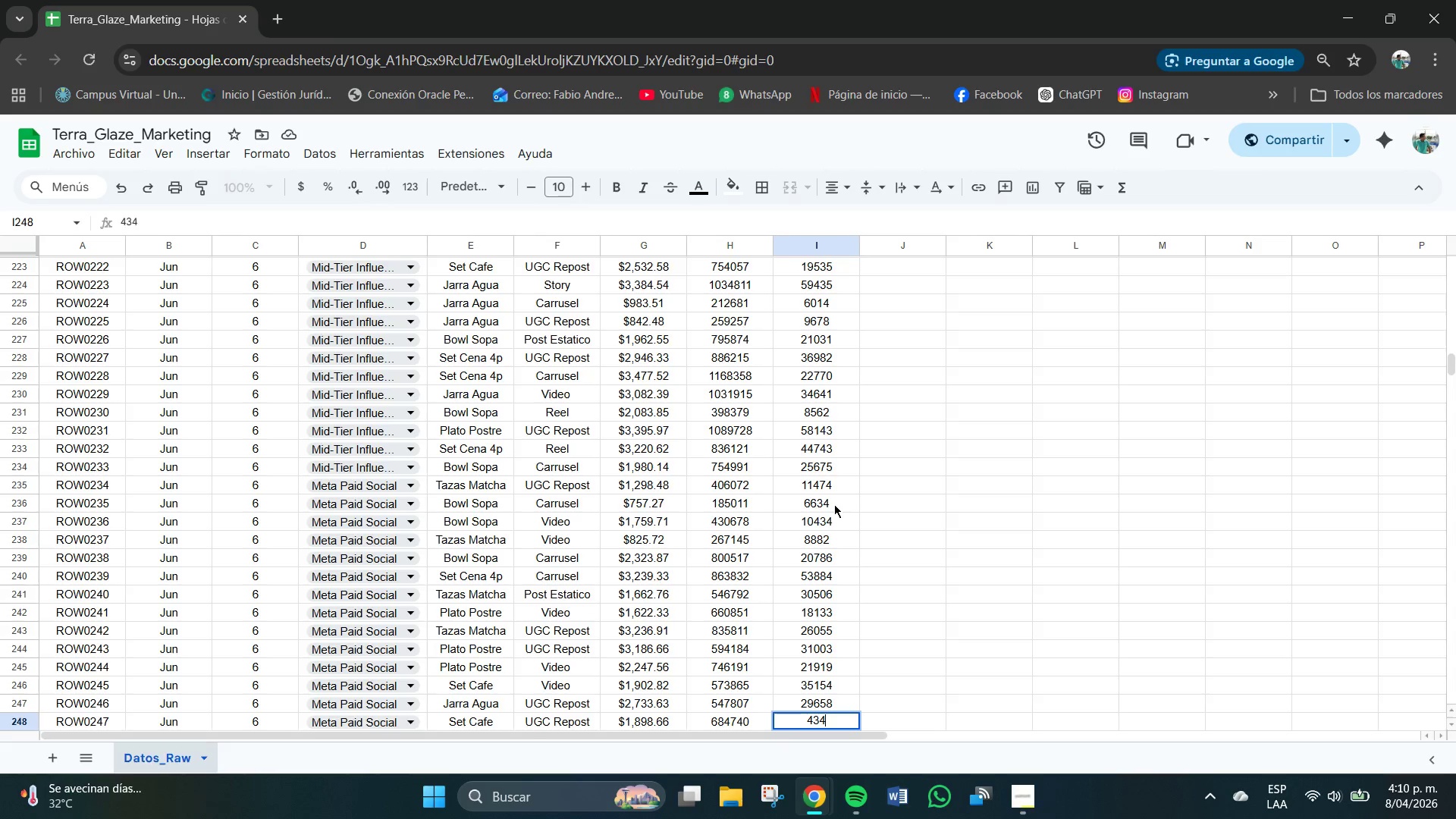 
key(Numpad0)
 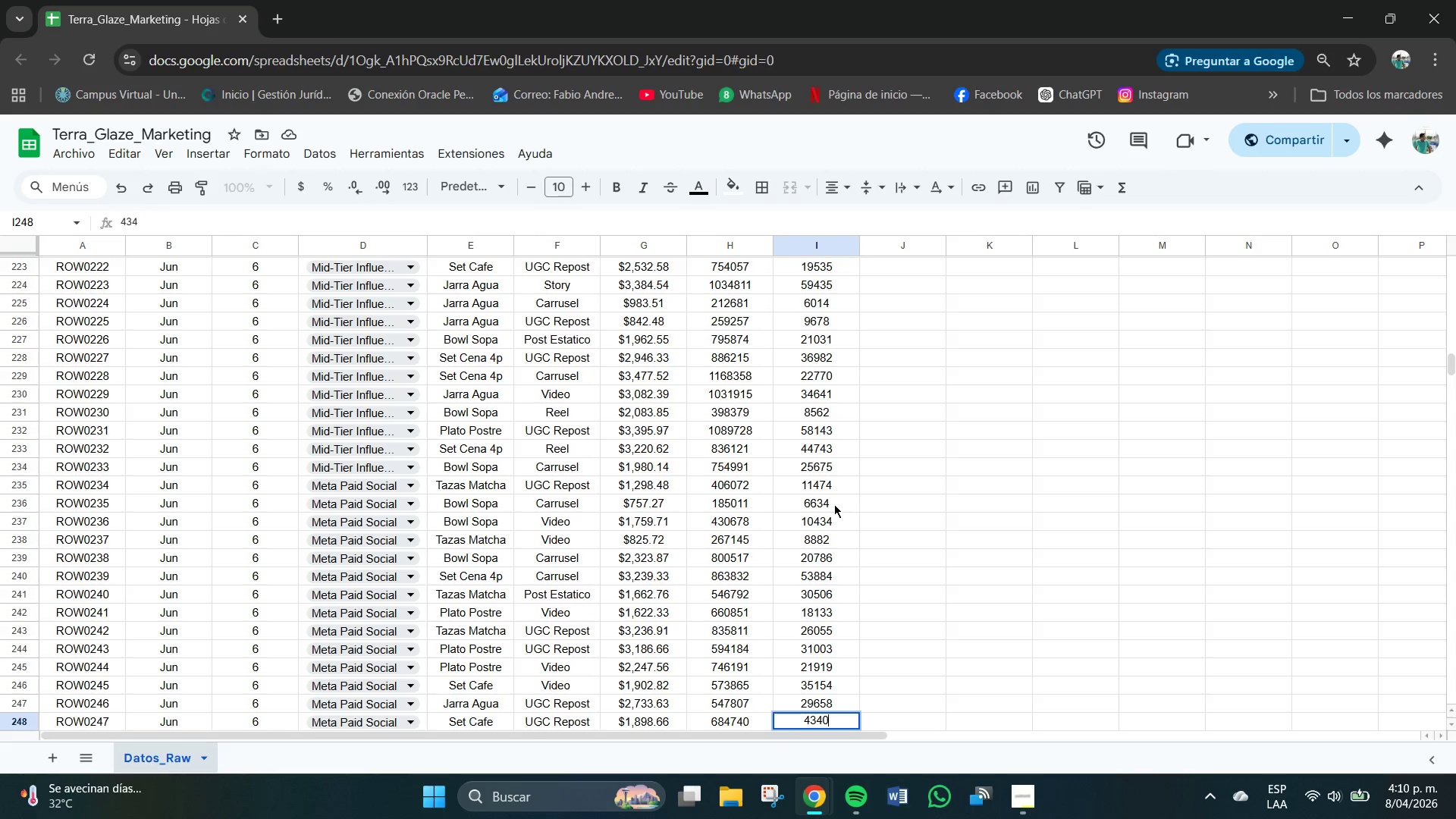 
key(Numpad4)
 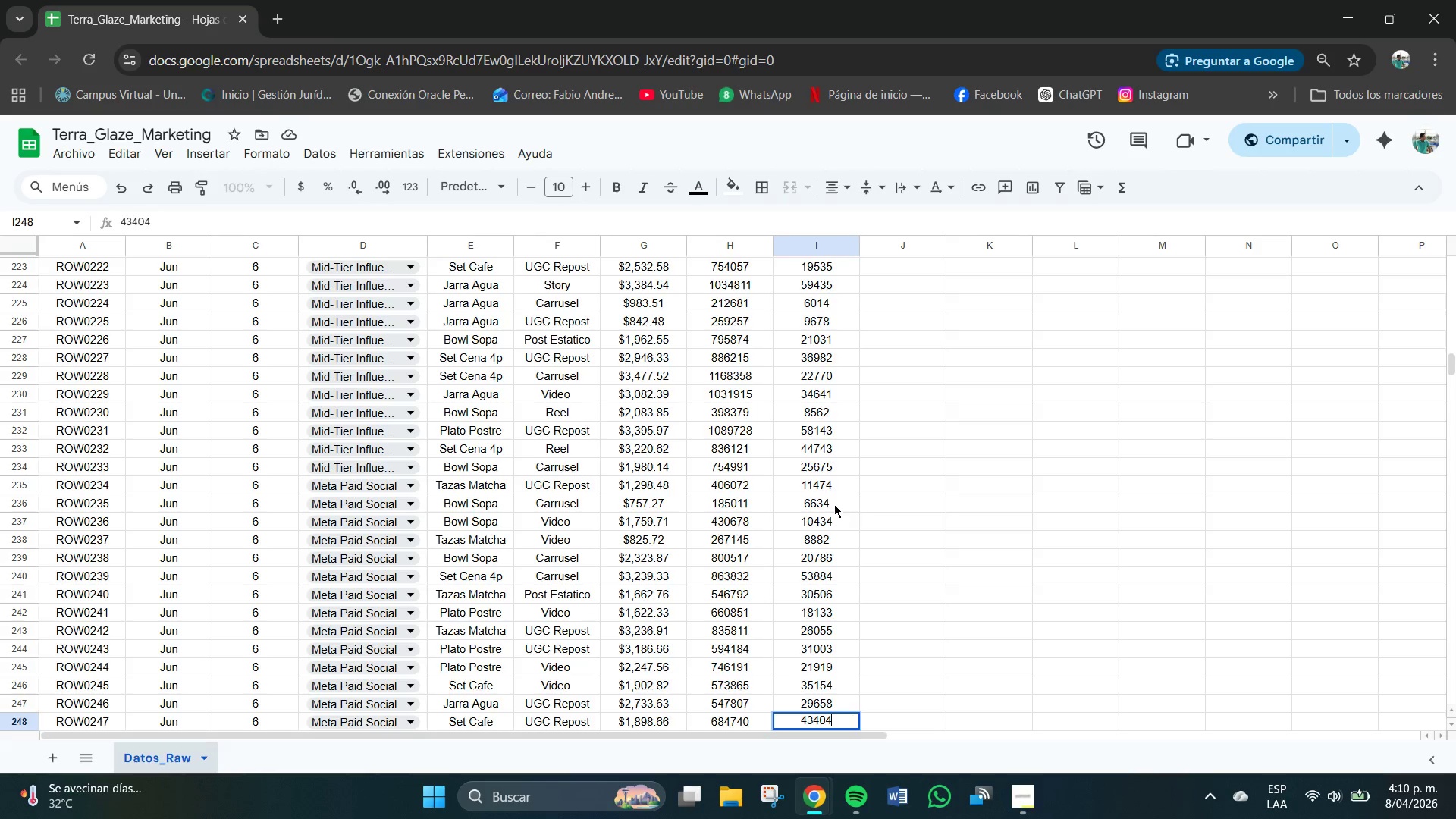 
key(NumpadEnter)
 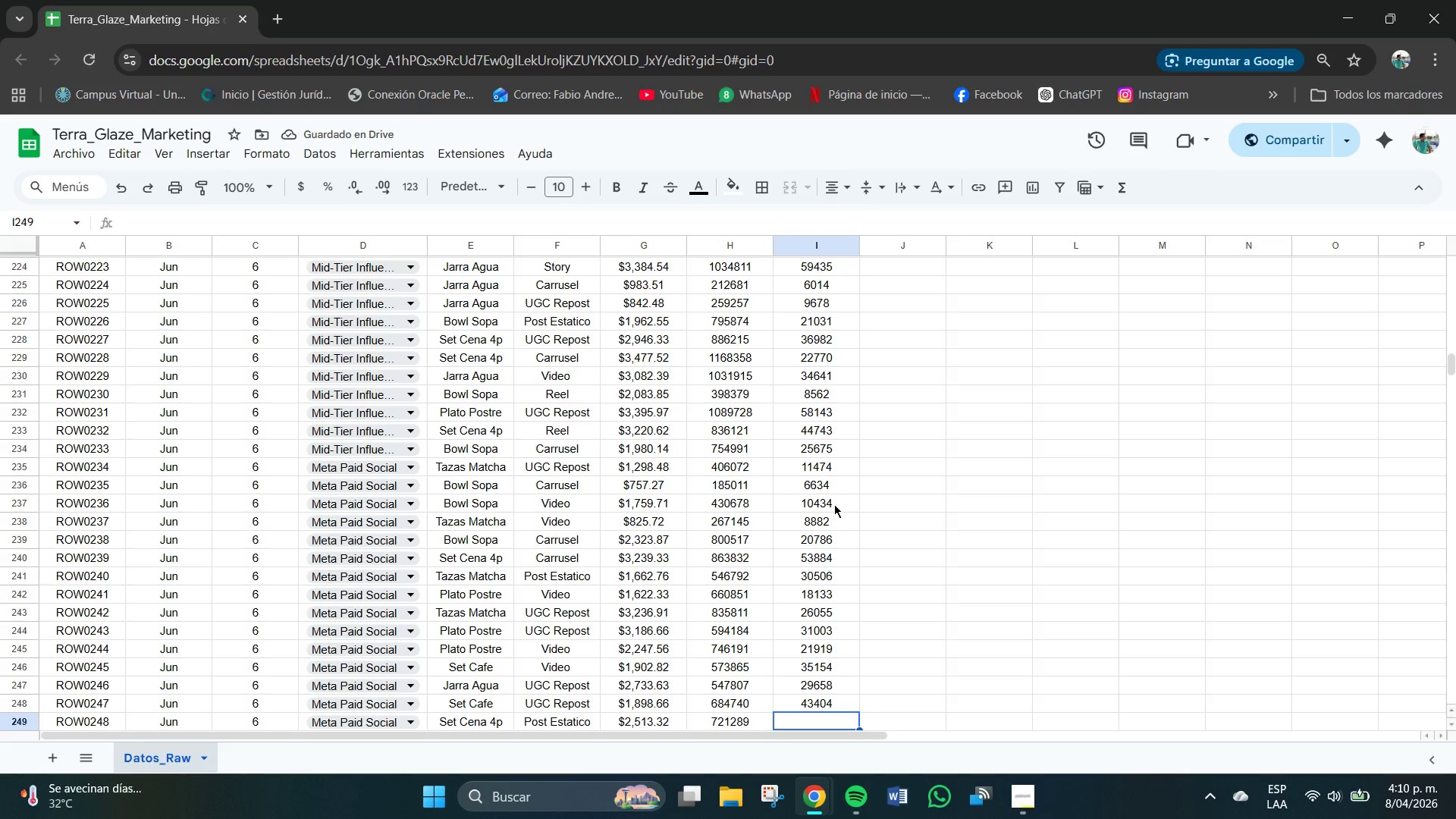 
wait(5.48)
 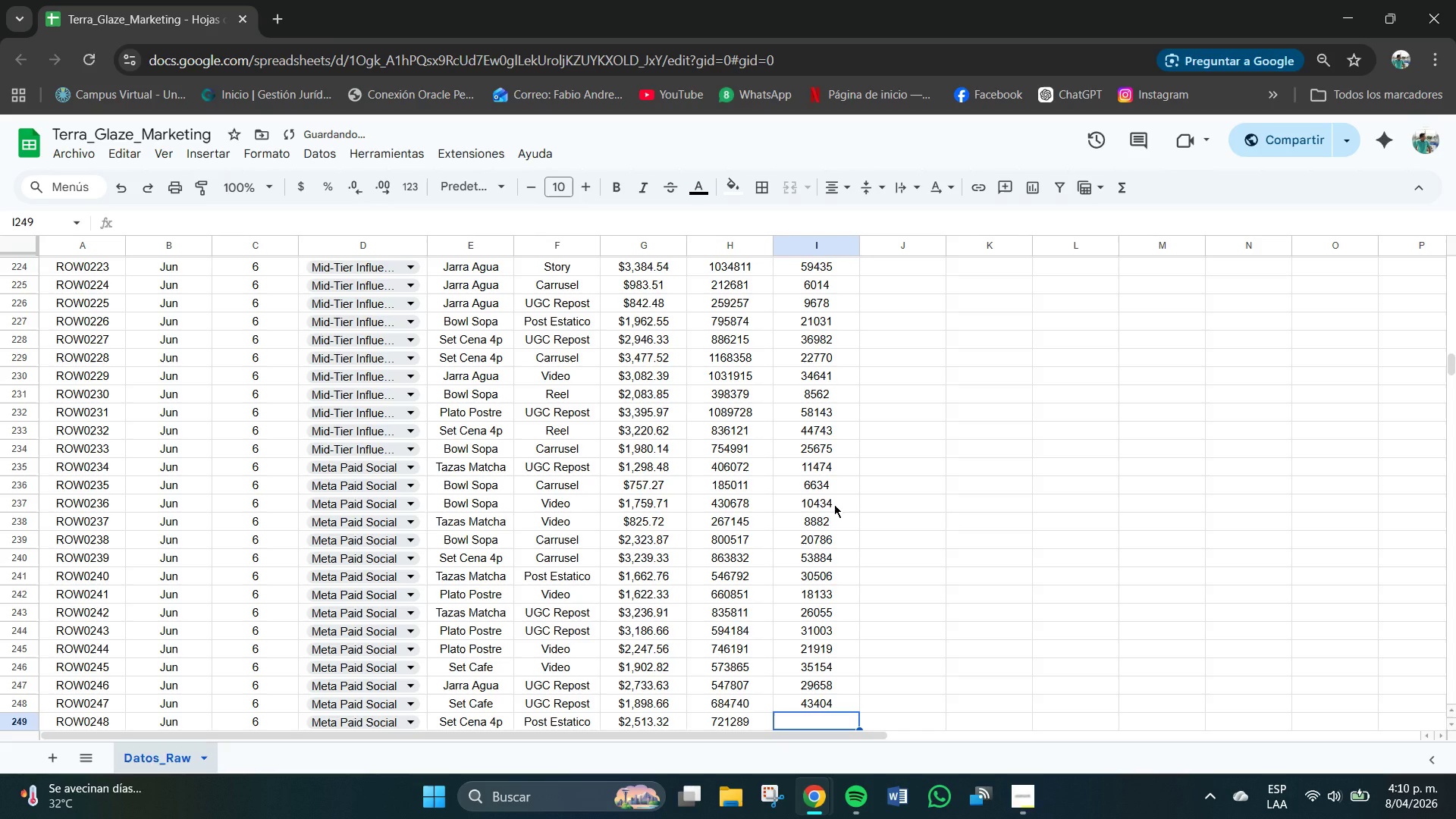 
key(Numpad2)
 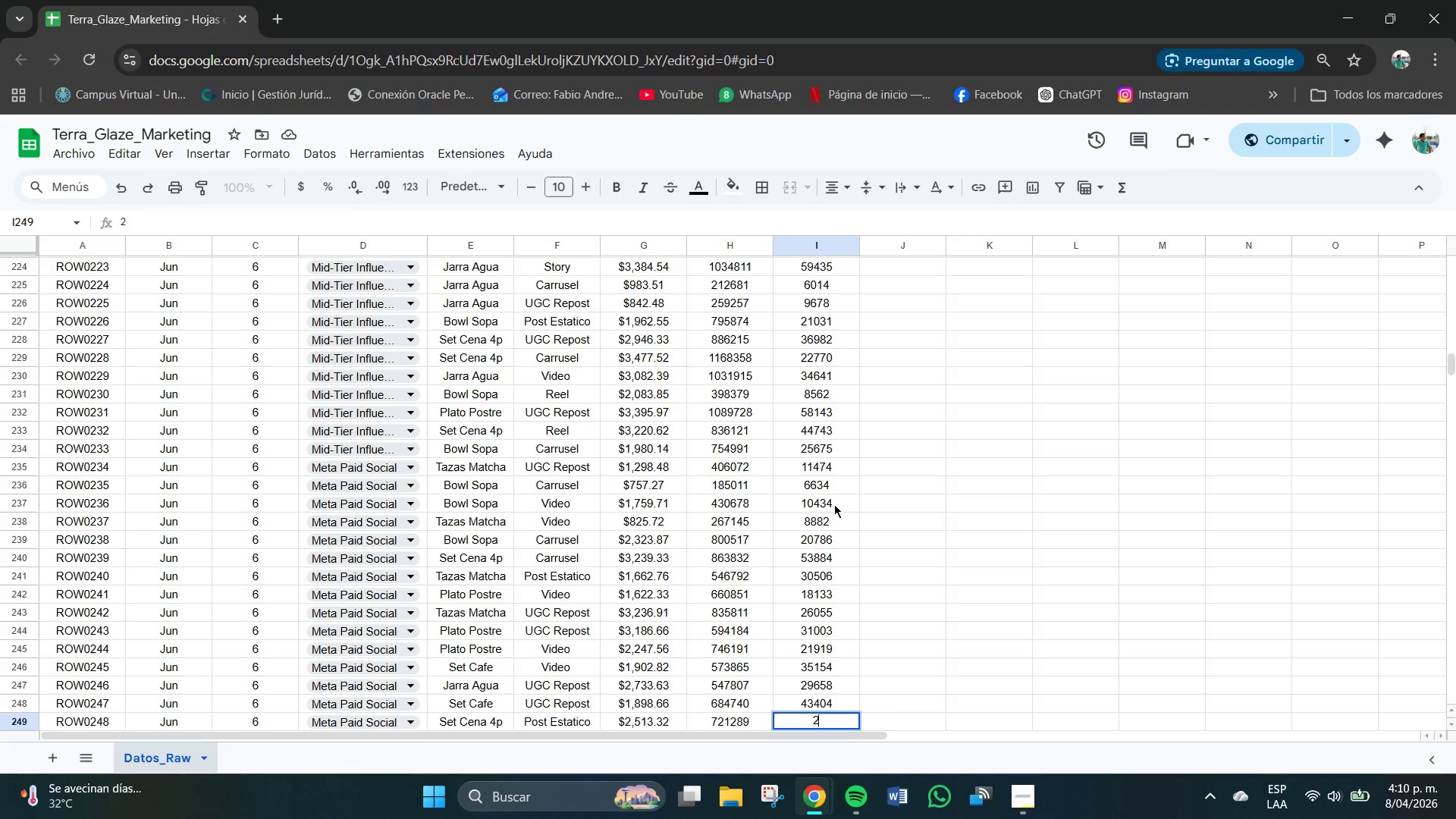 
key(Numpad6)
 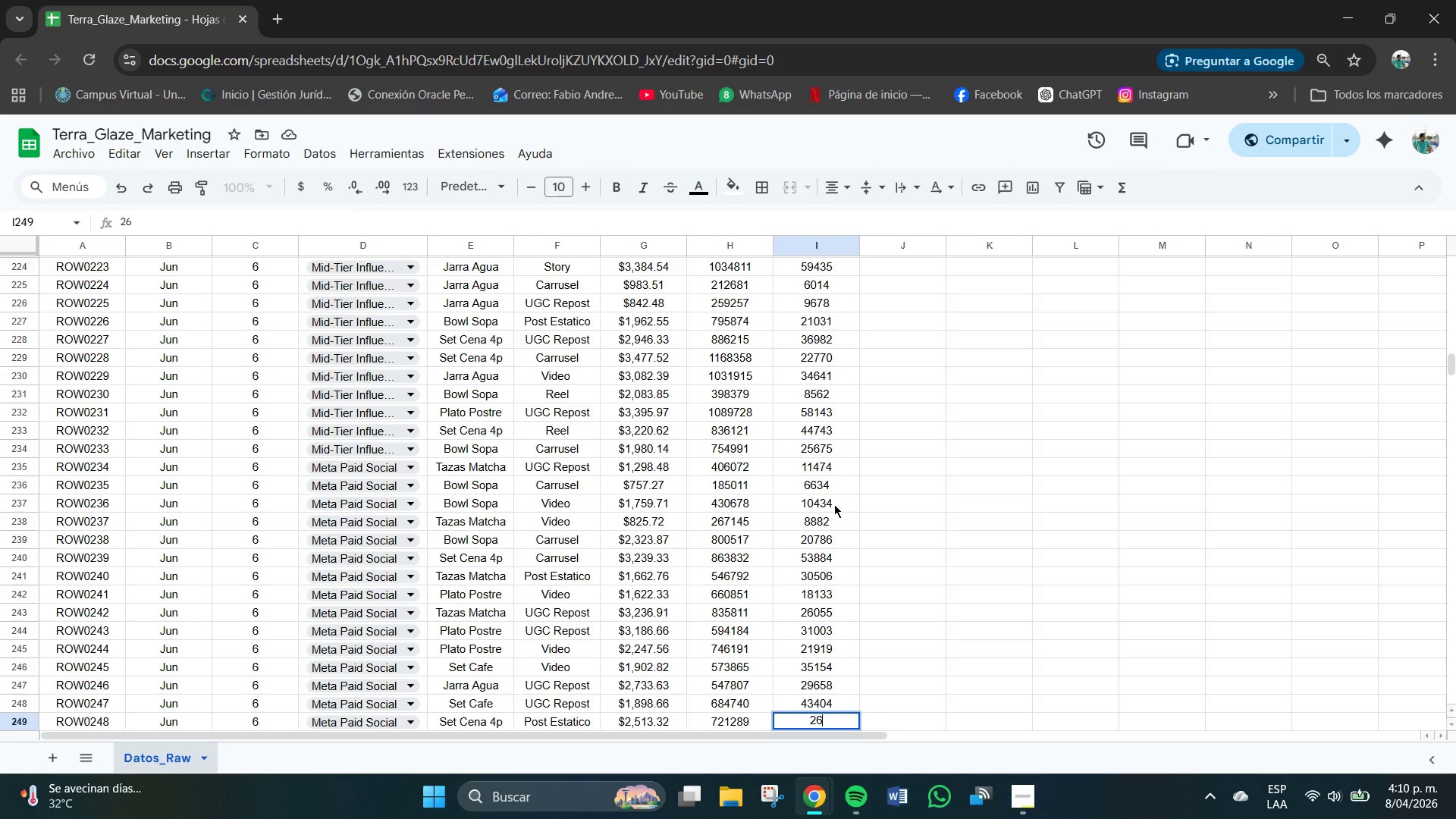 
key(Numpad2)
 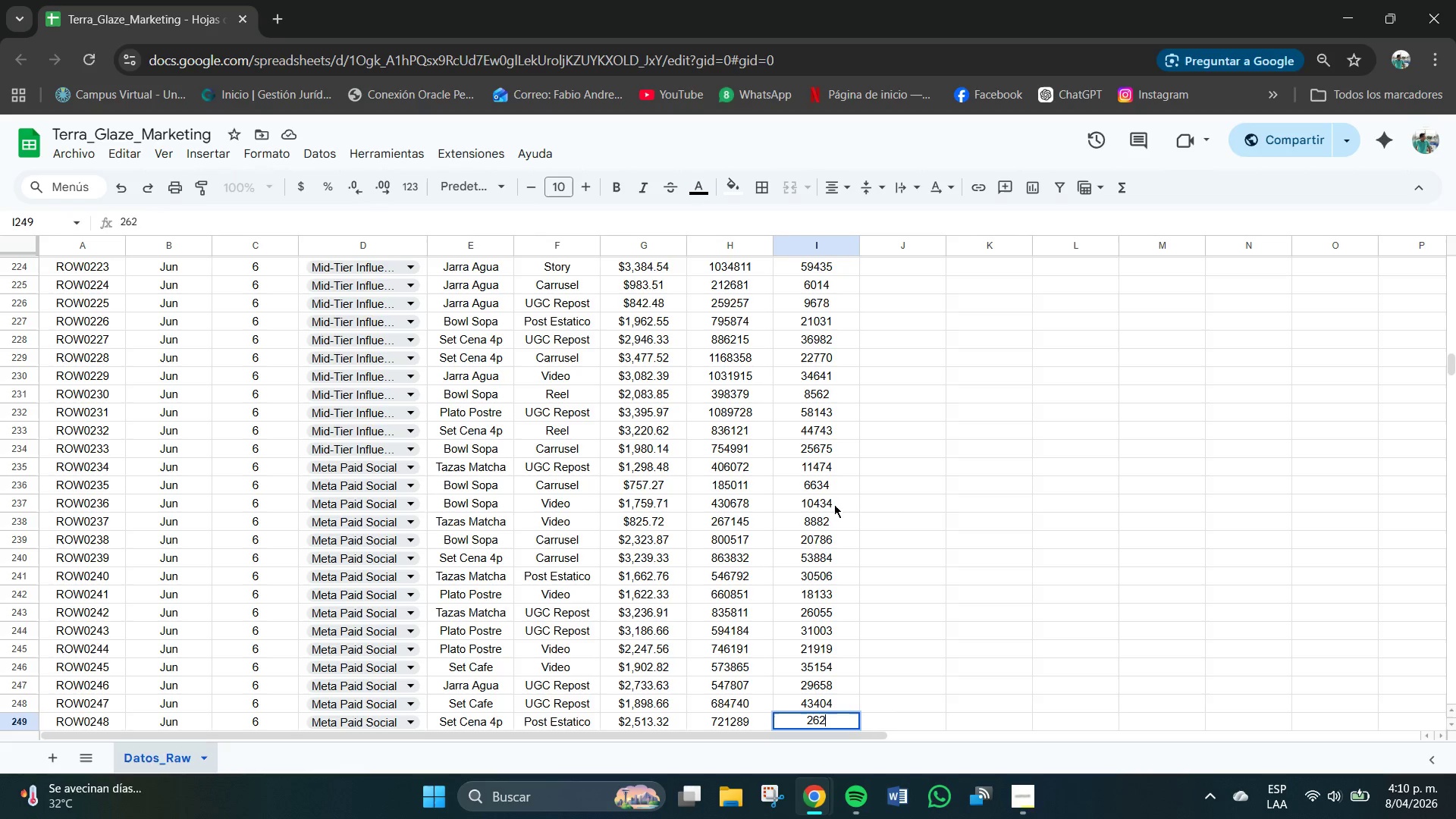 
key(Numpad4)
 